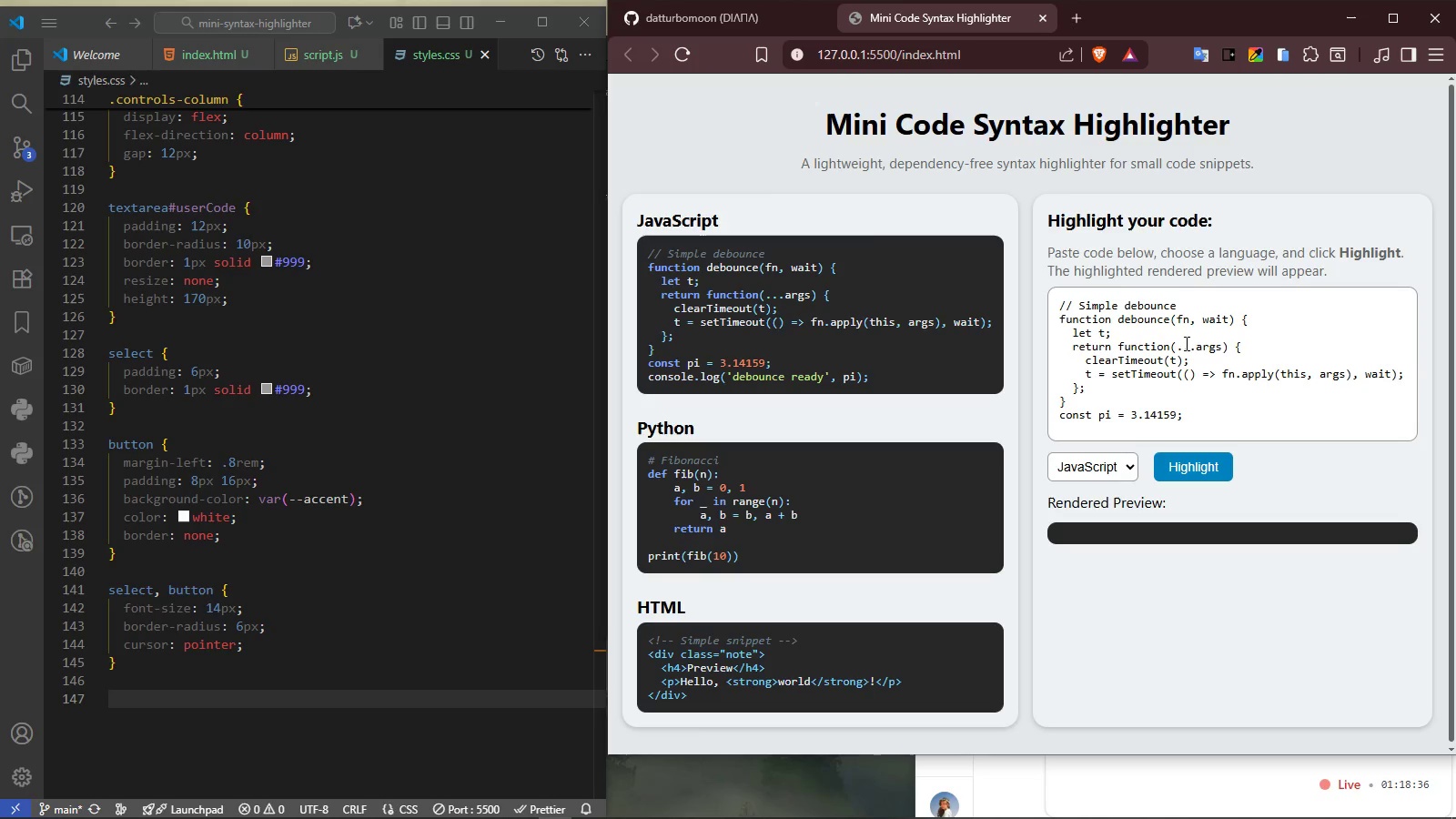 
scroll: coordinate [1181, 359], scroll_direction: up, amount: 2.0
 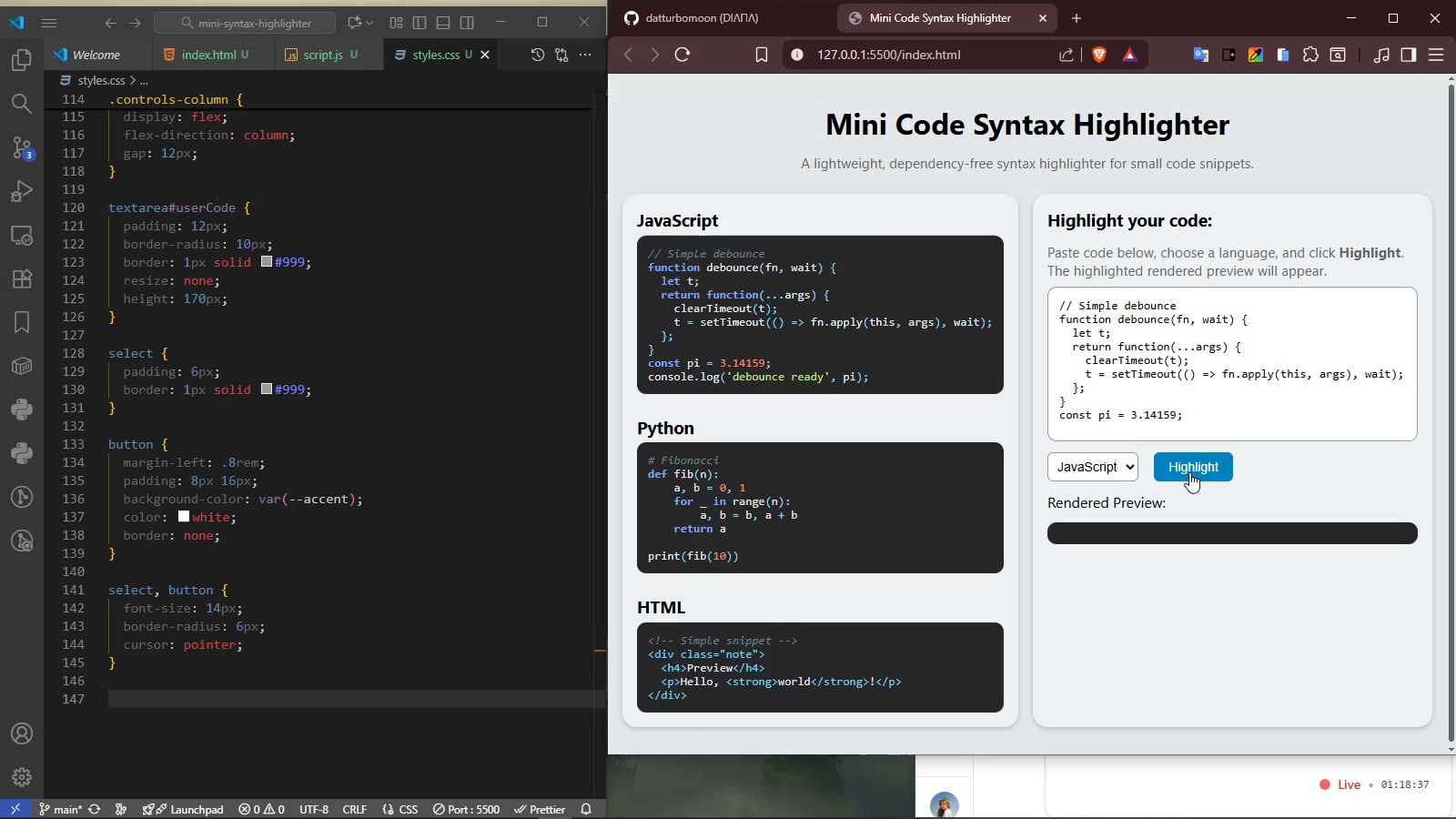 
left_click([1189, 473])
 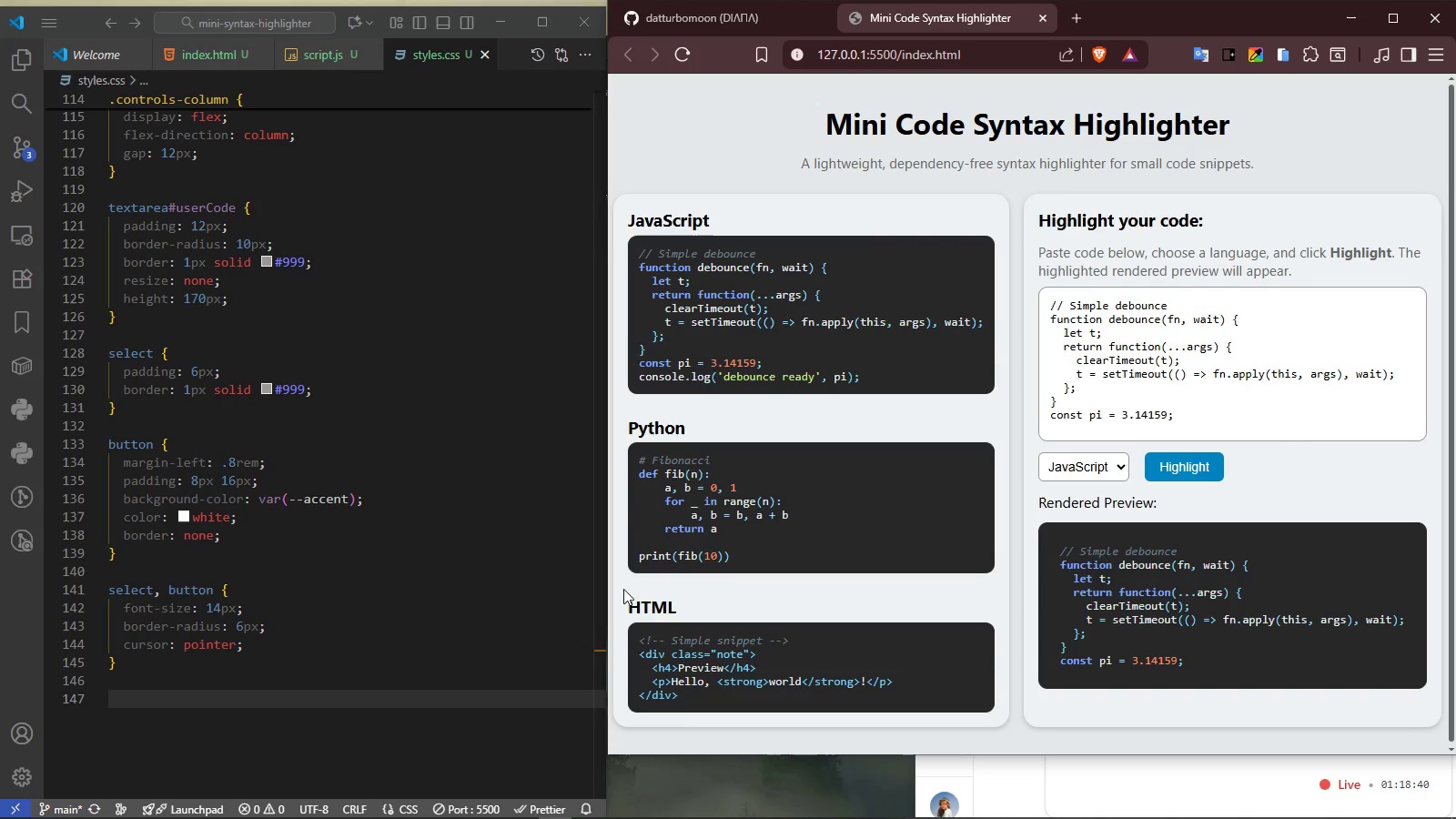 
left_click([177, 698])
 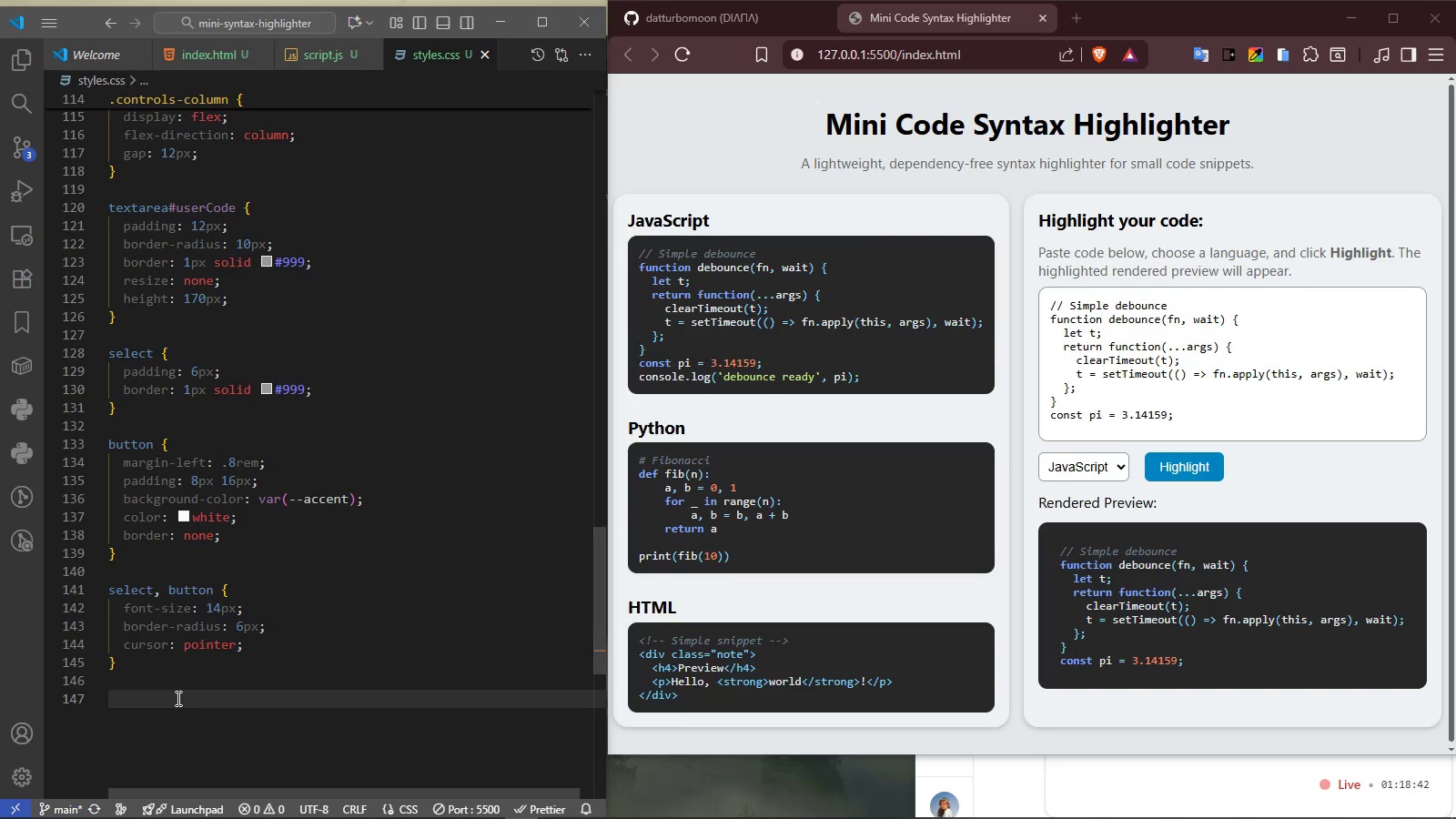 
type(label {)
 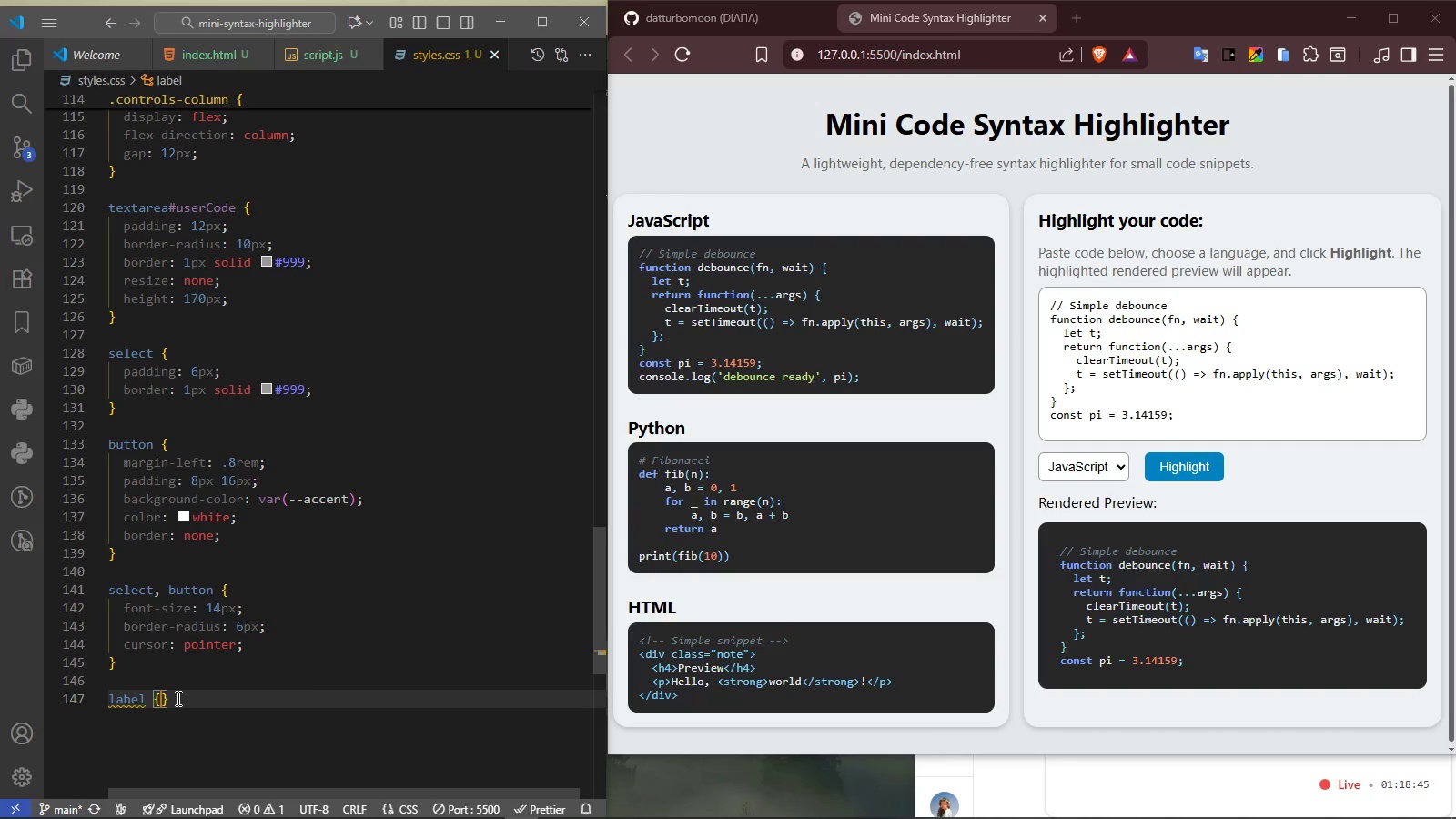 
key(Enter)
 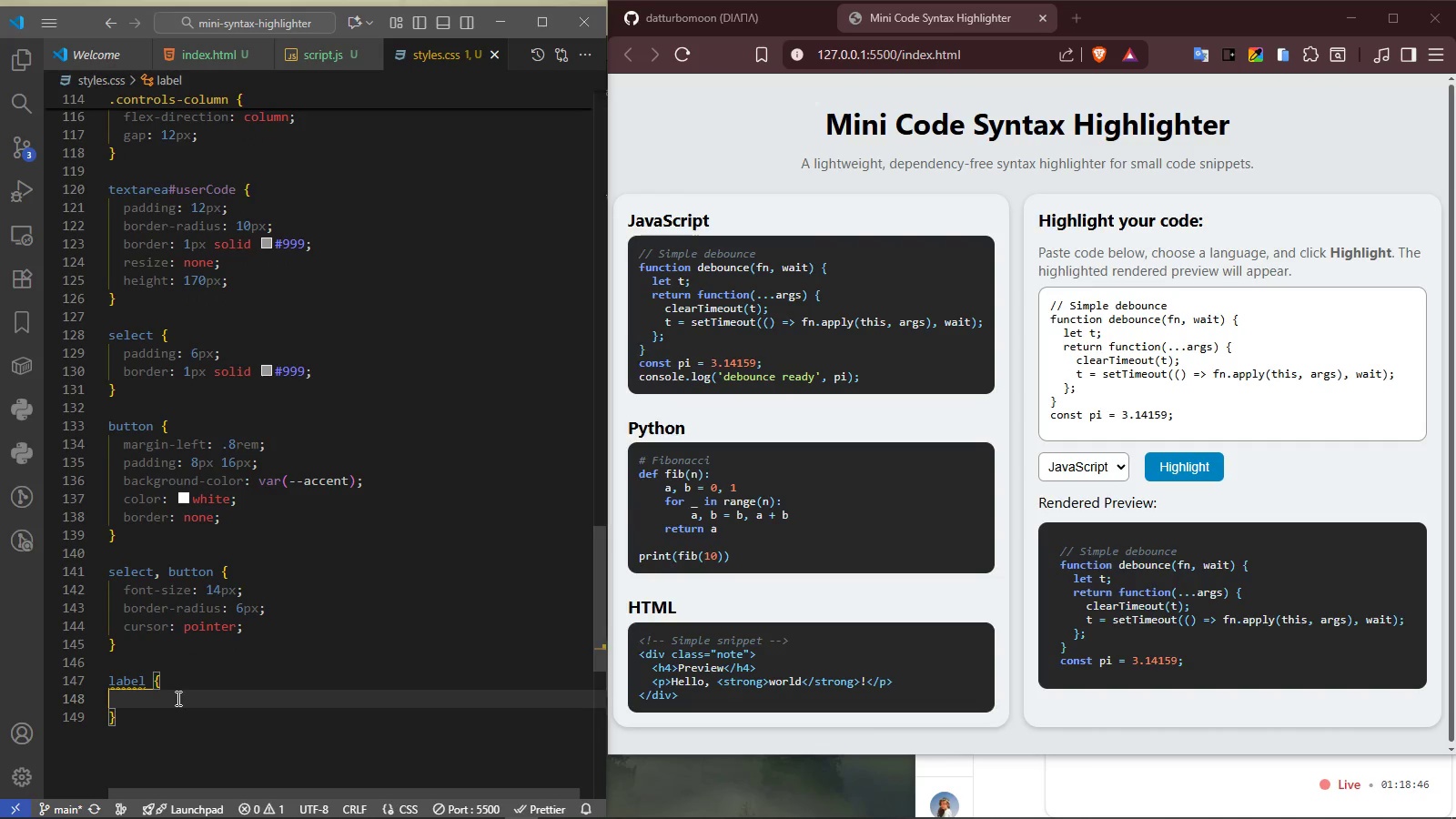 
type(color)
 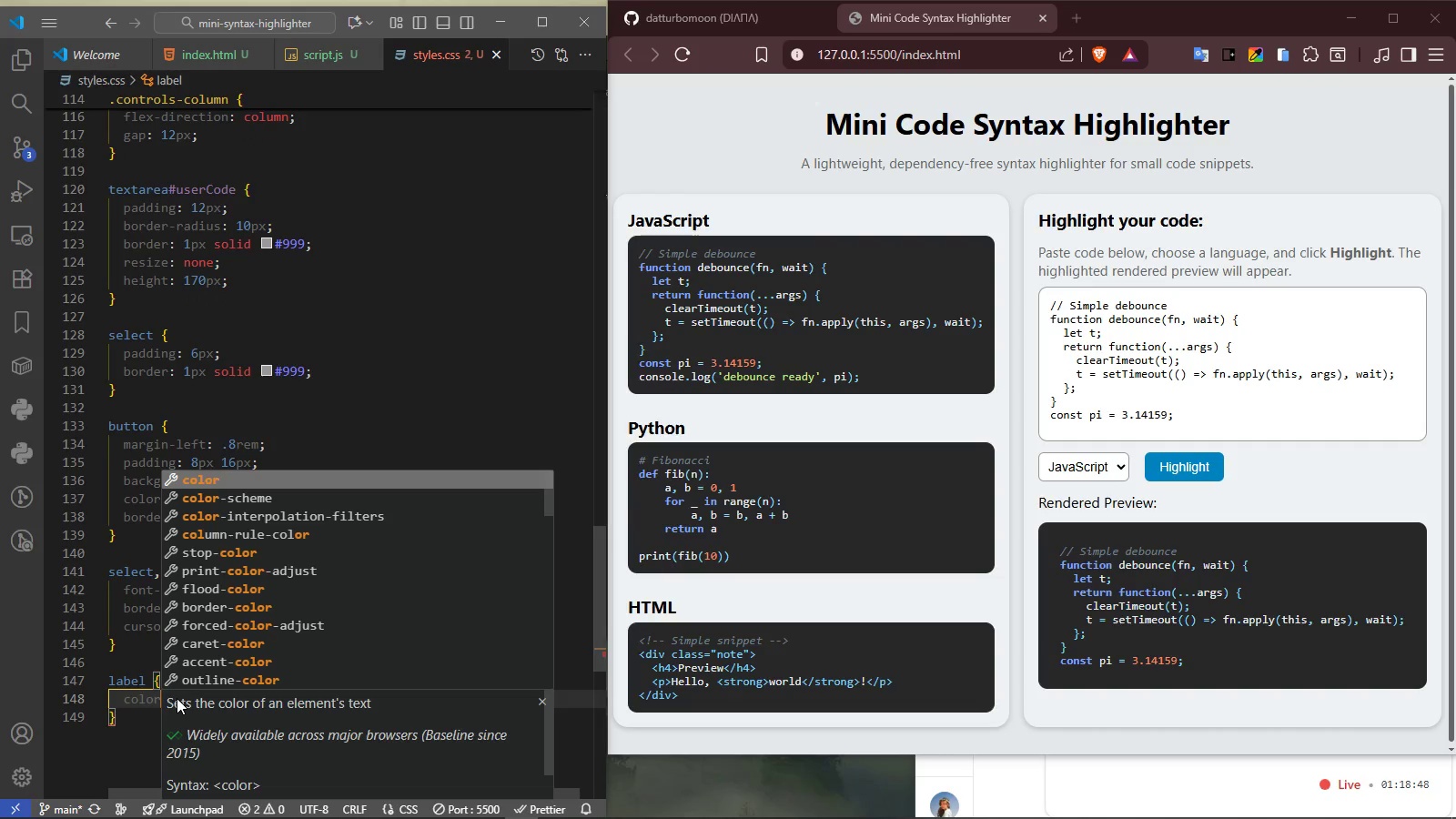 
key(Enter)
 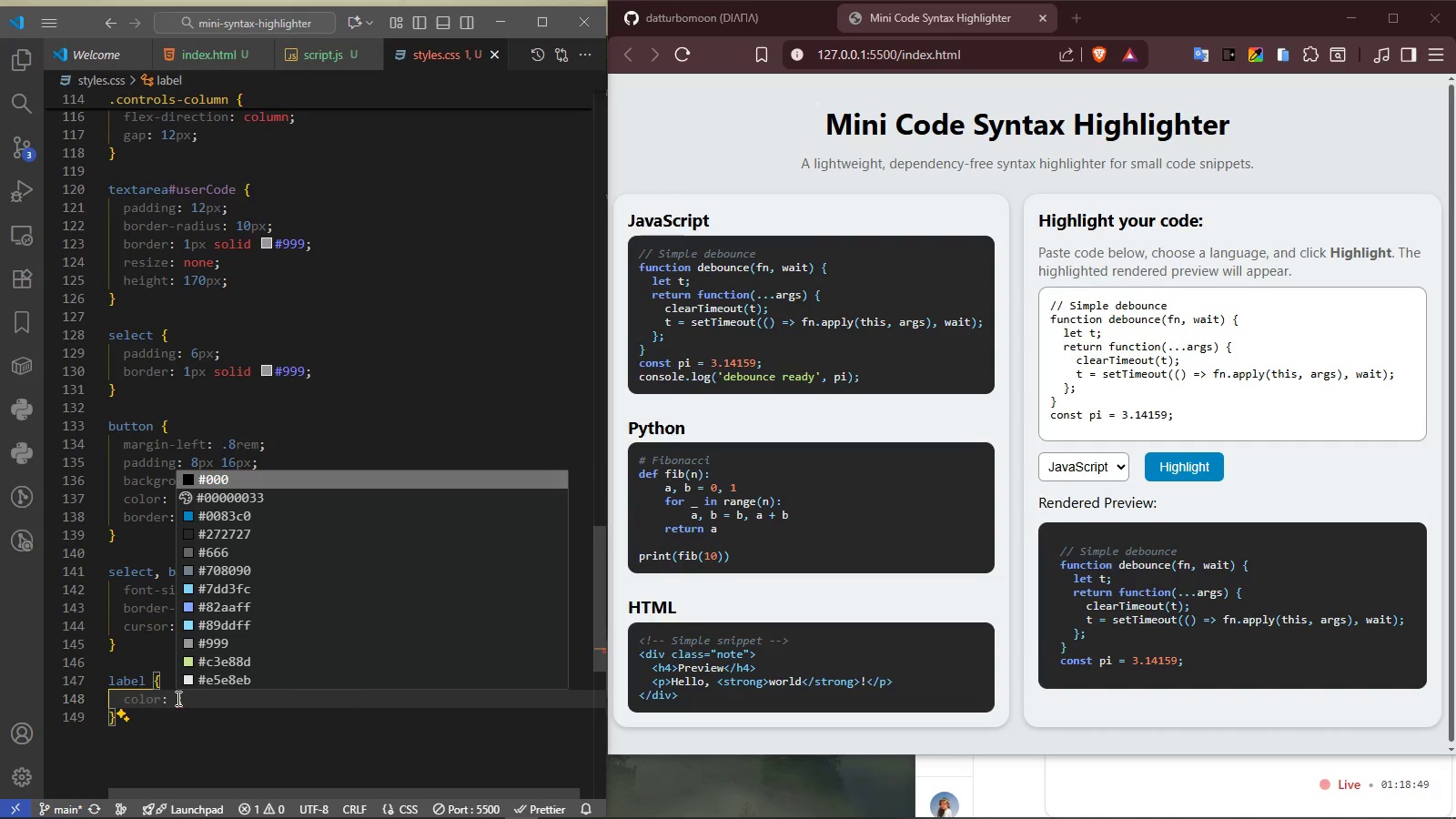 
type(var)
 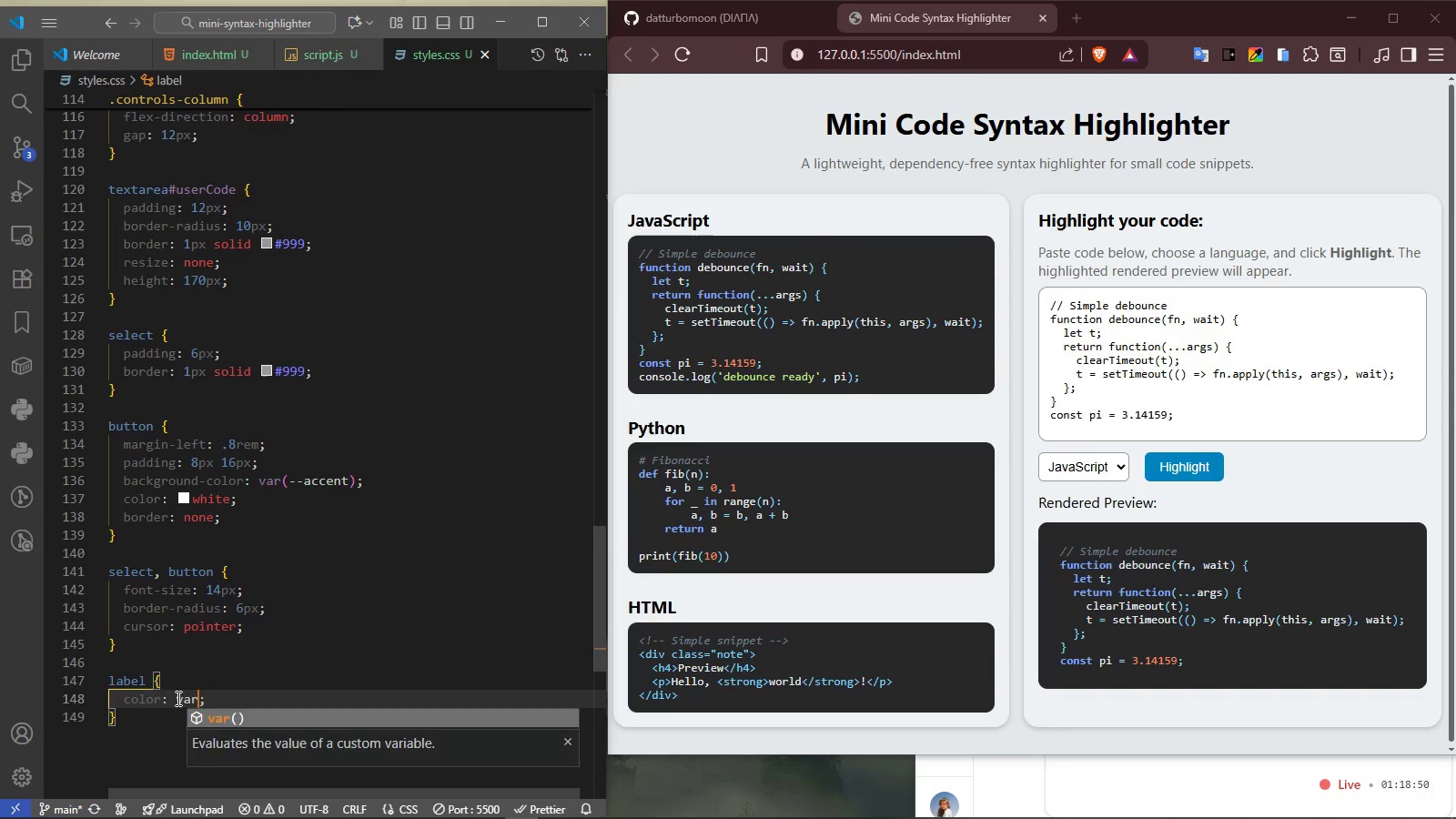 
key(Enter)
 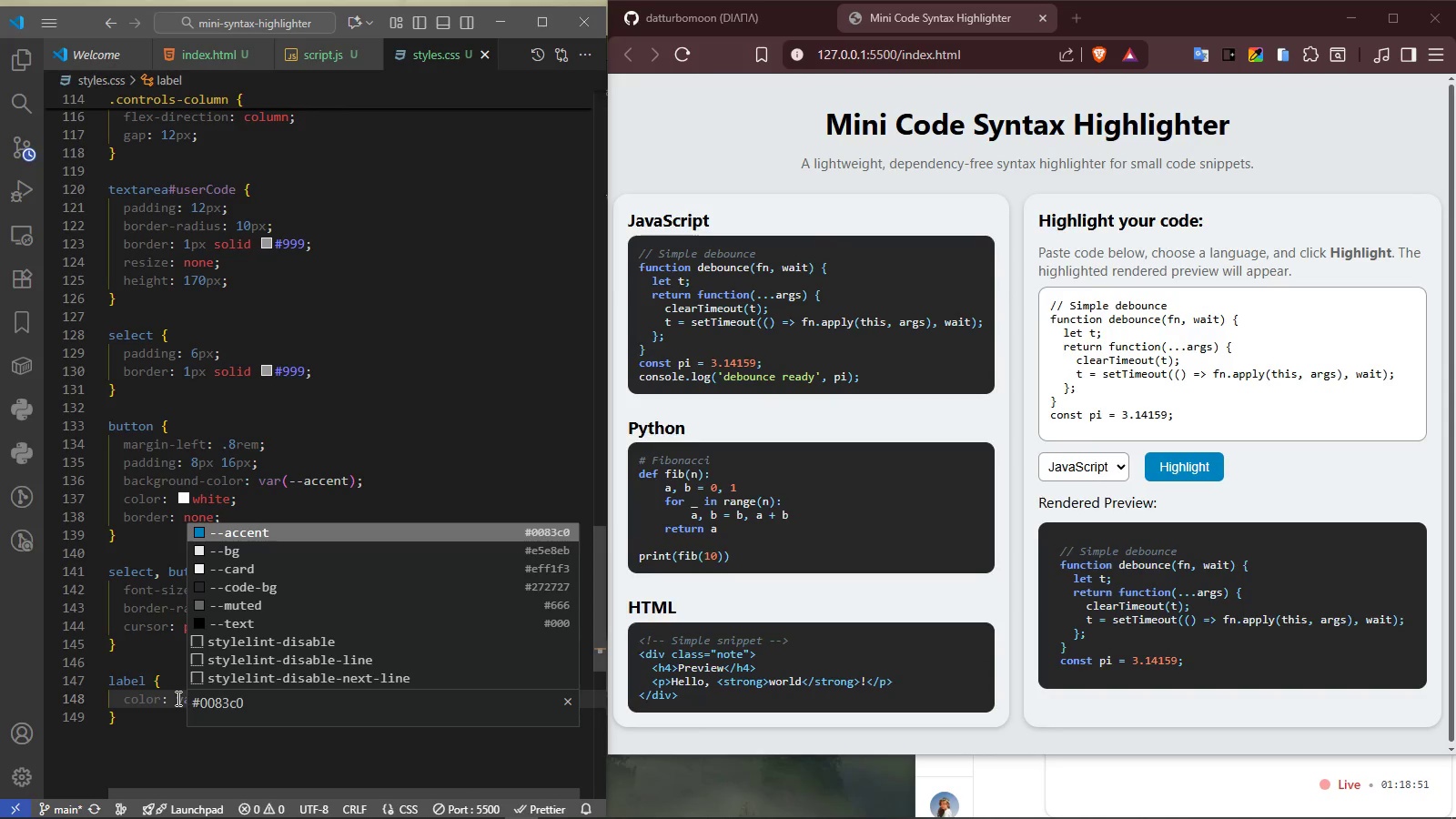 
key(M)
 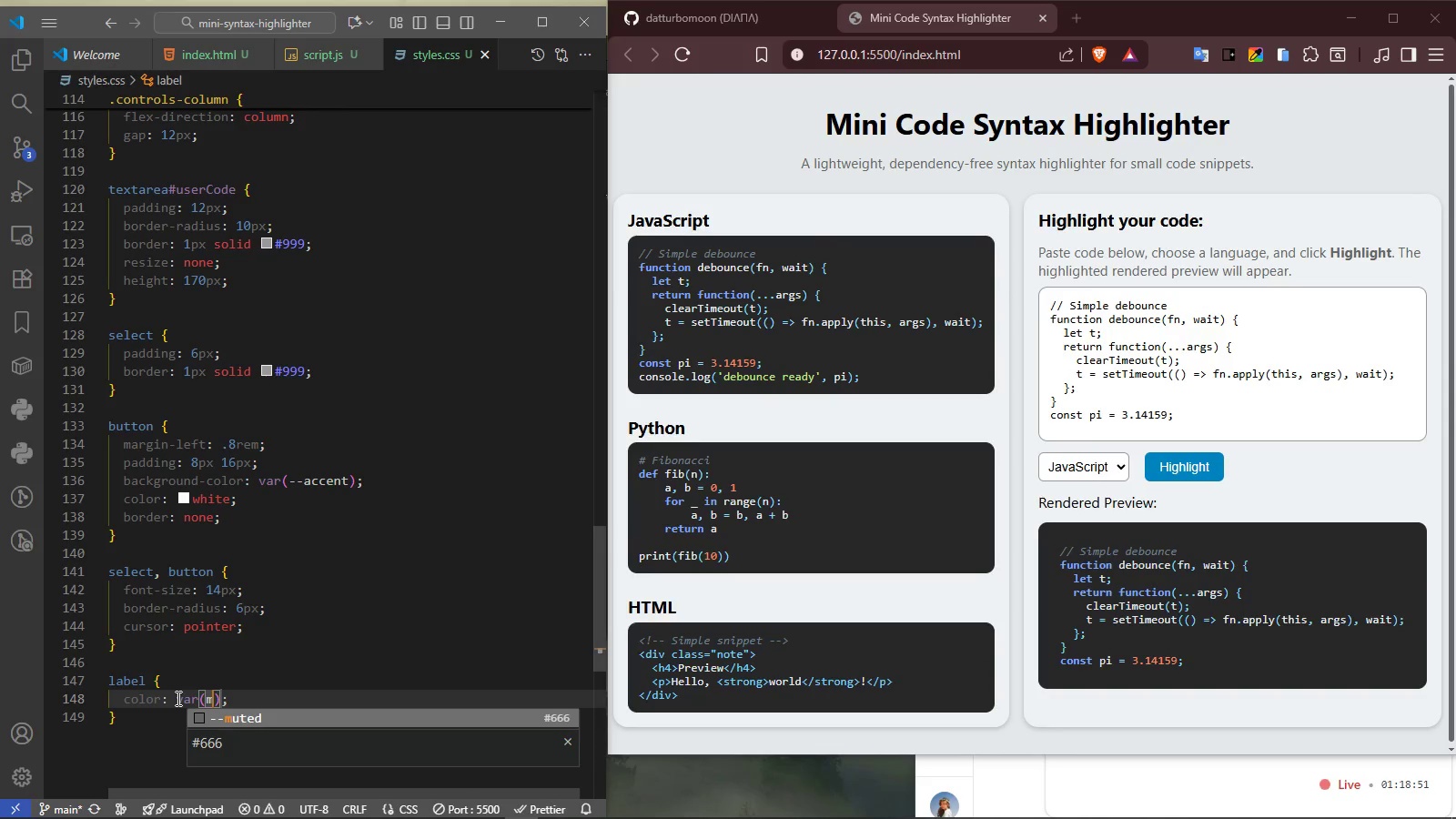 
key(Enter)
 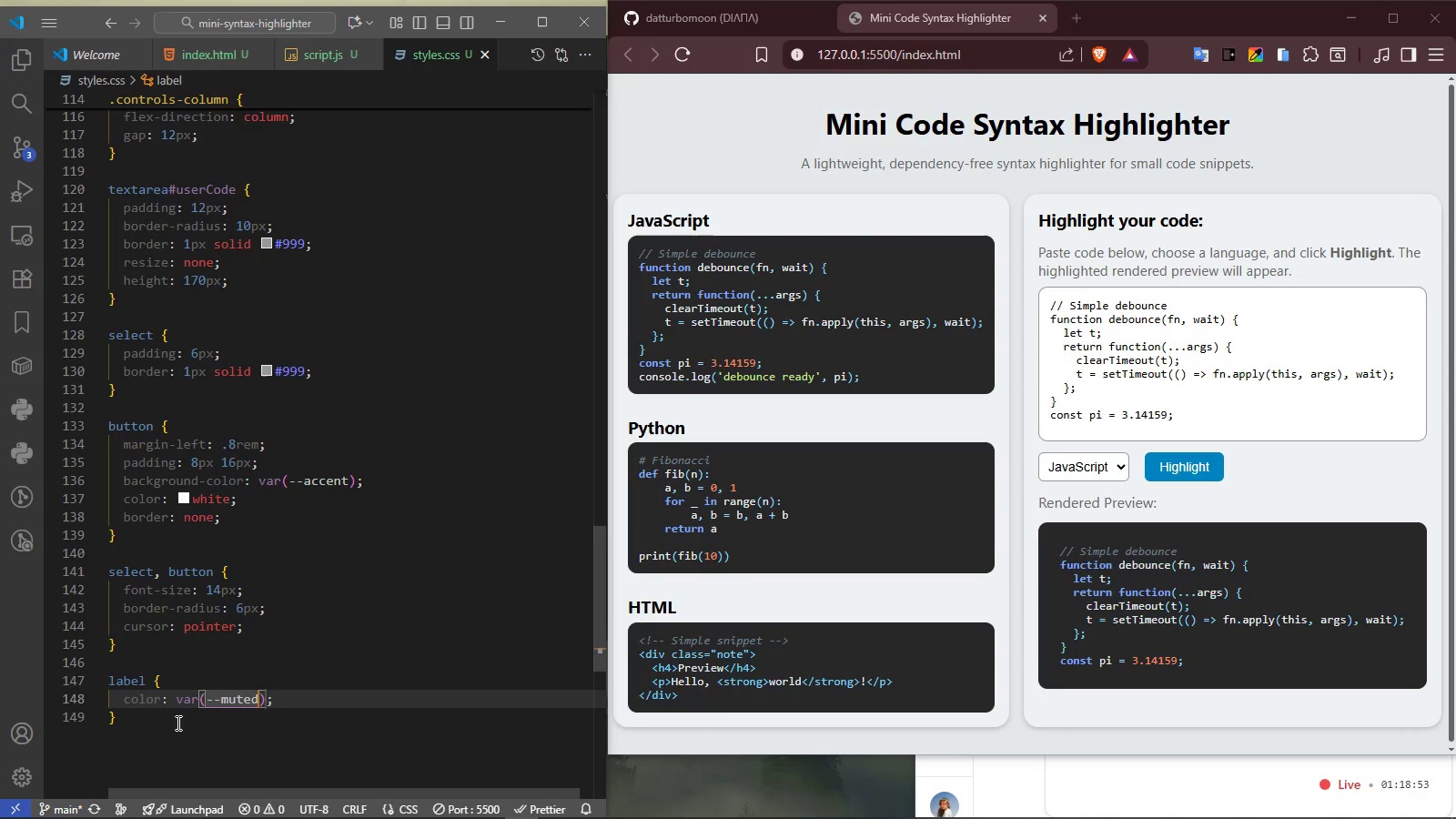 
left_click([132, 713])
 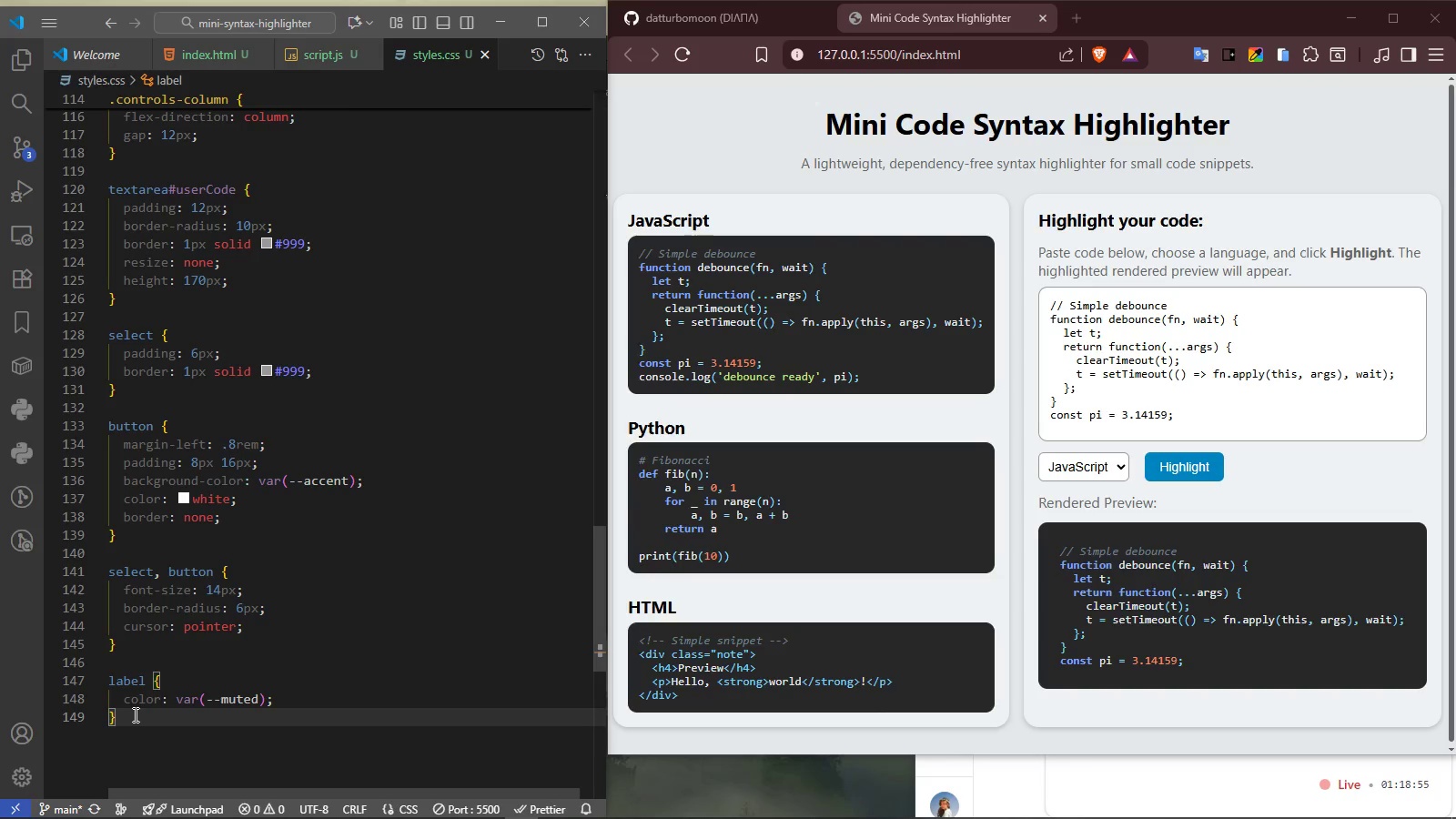 
key(Enter)
 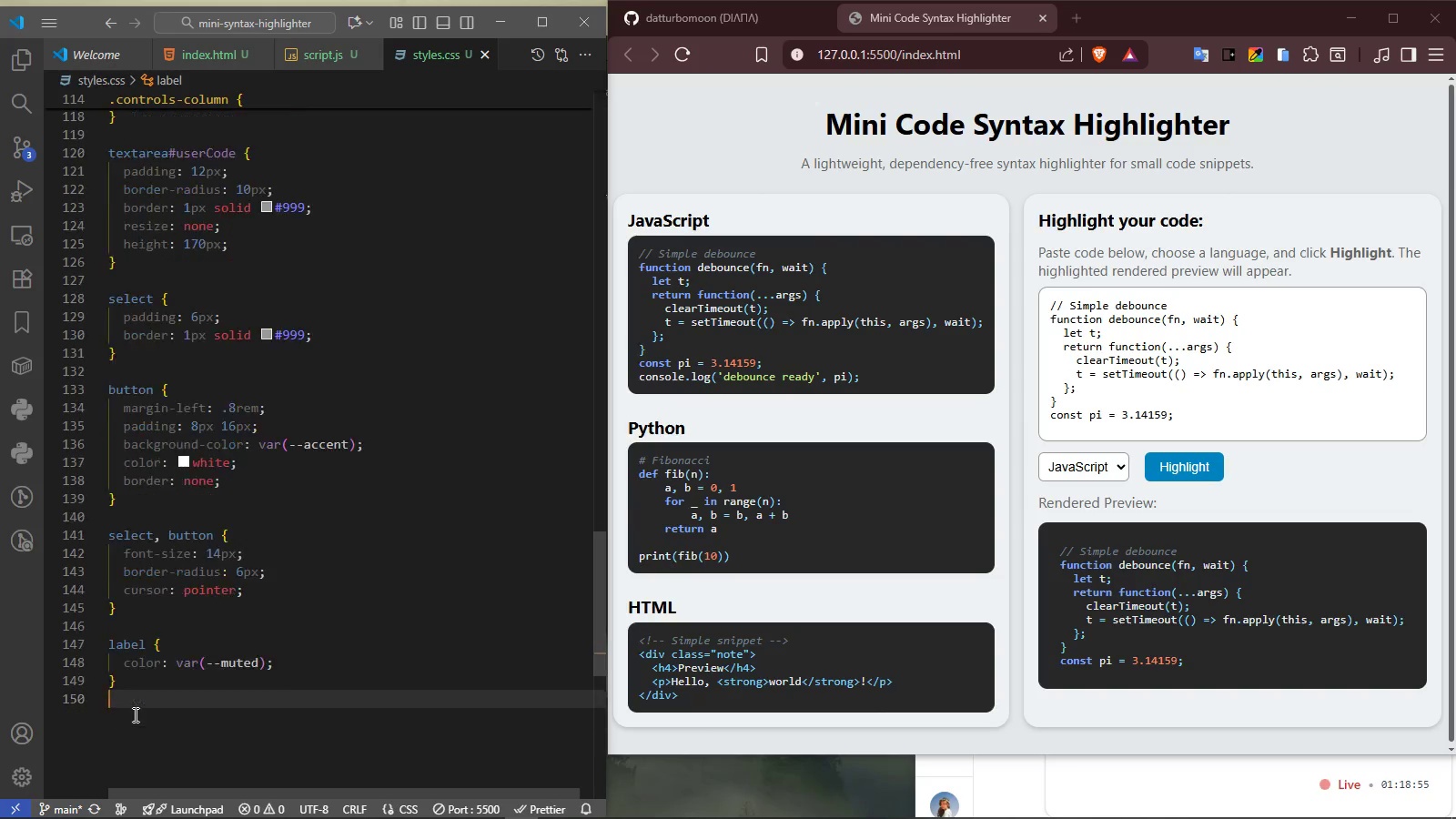 
key(Enter)
 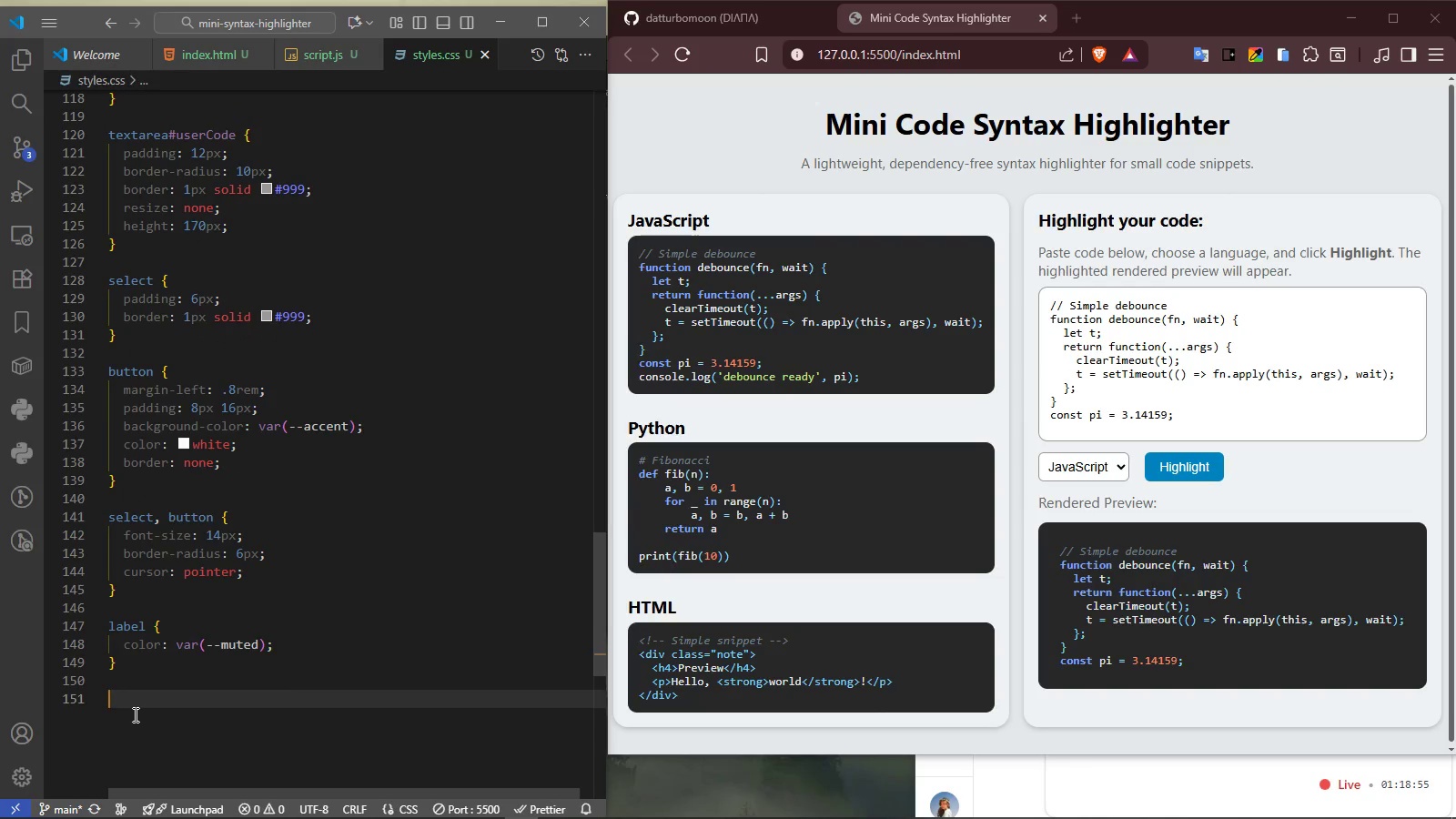 
type(.render)
 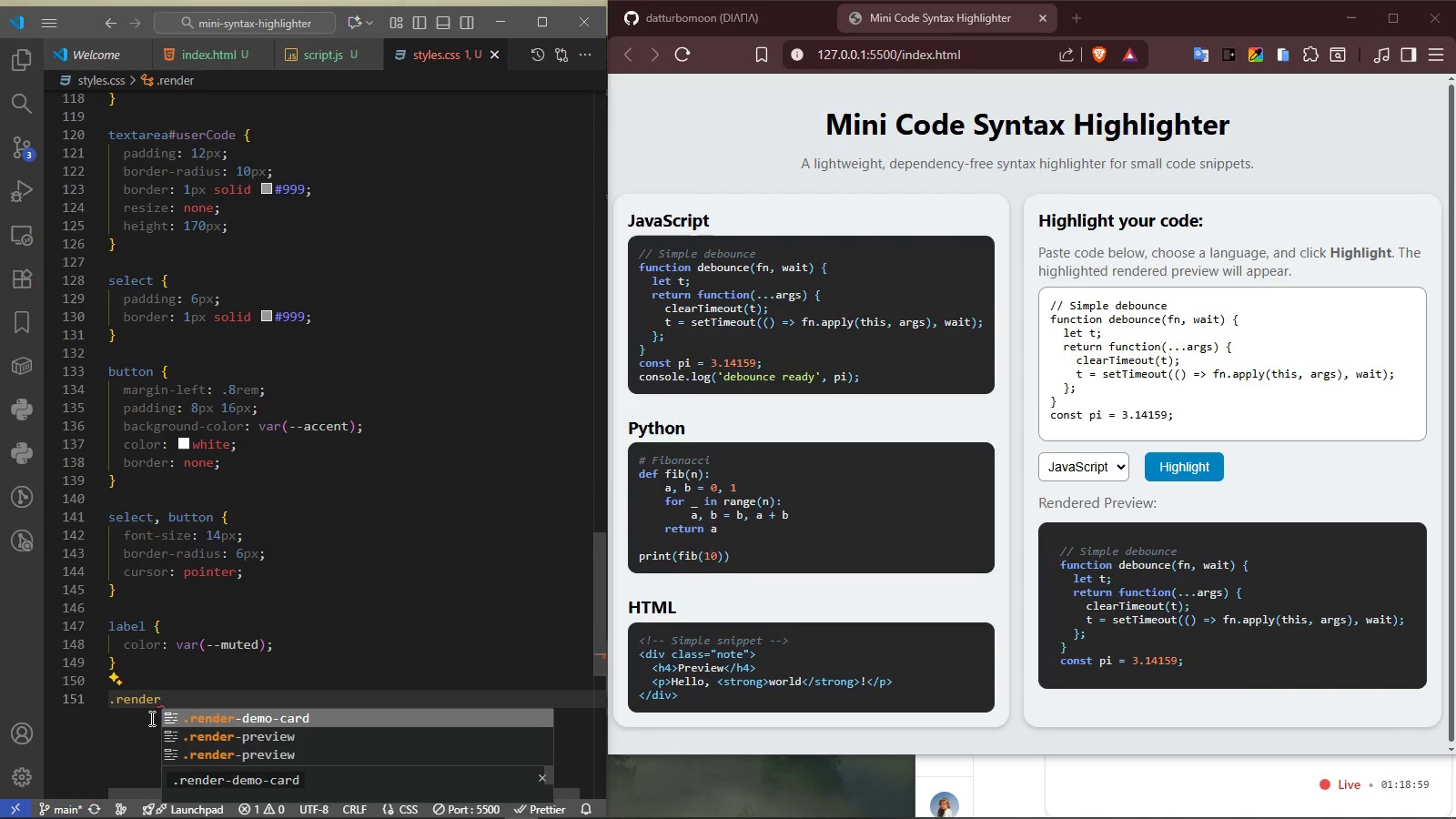 
left_click([264, 737])
 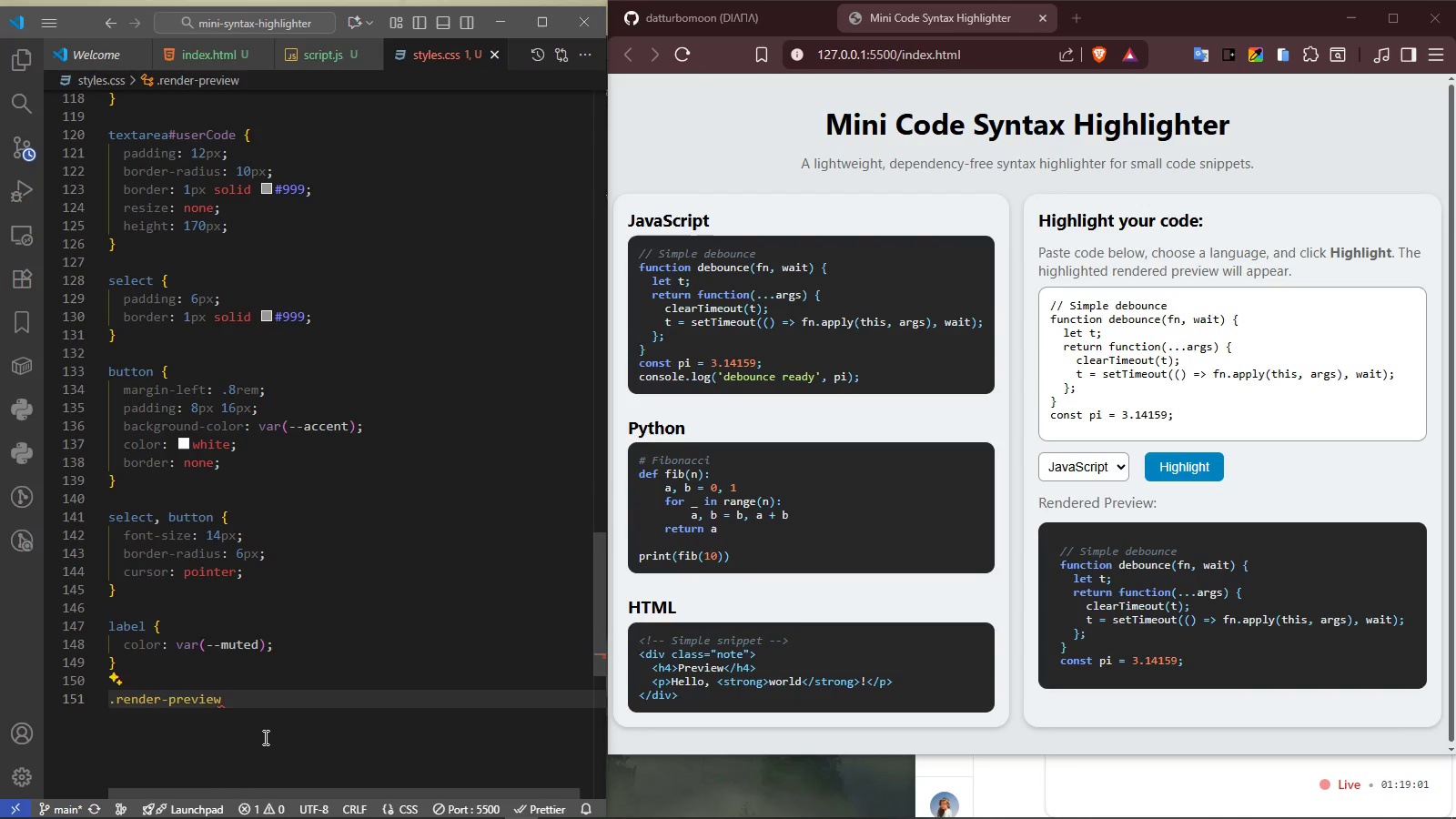 
key(Space)
 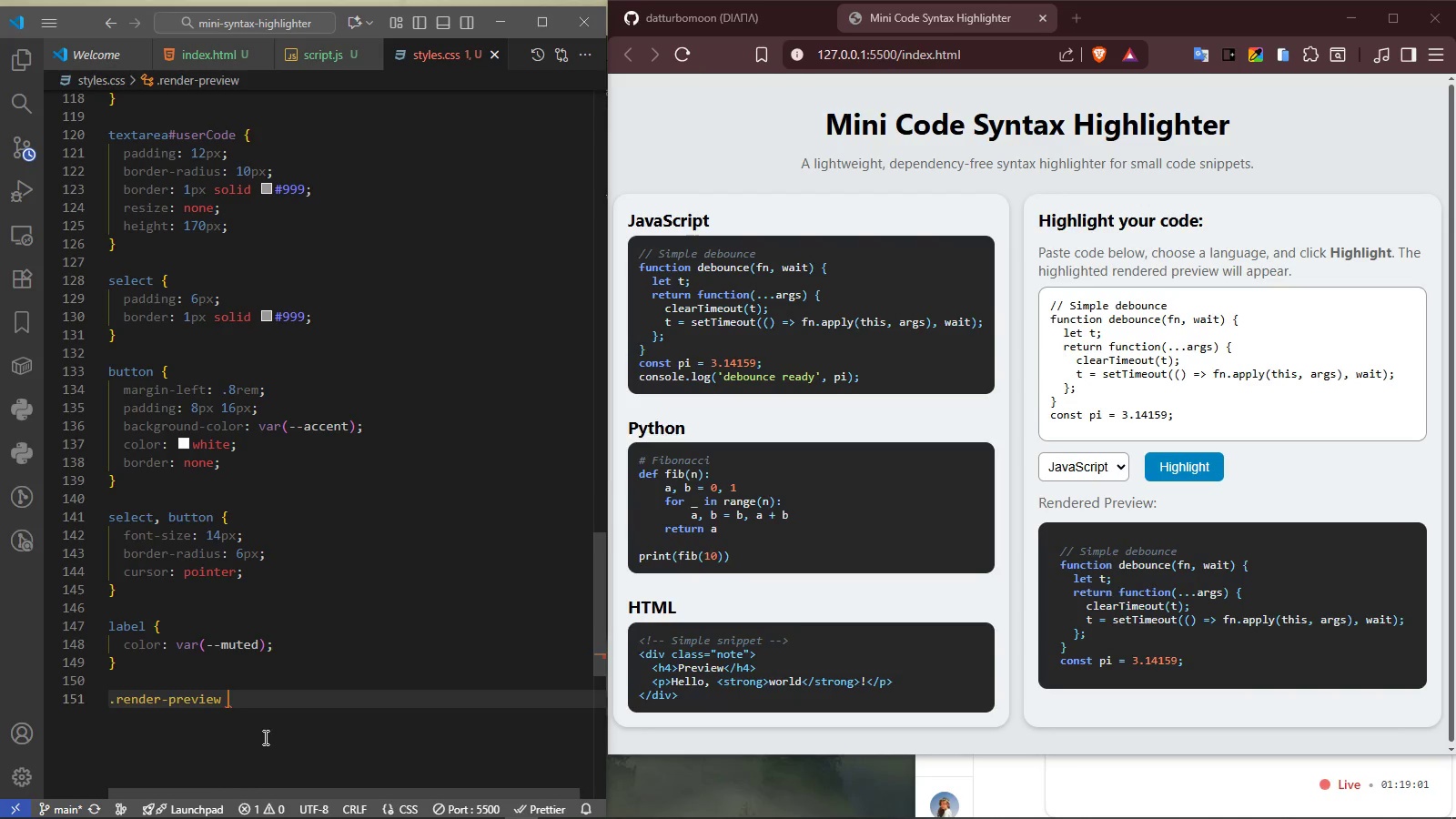 
key(Shift+ShiftRight)
 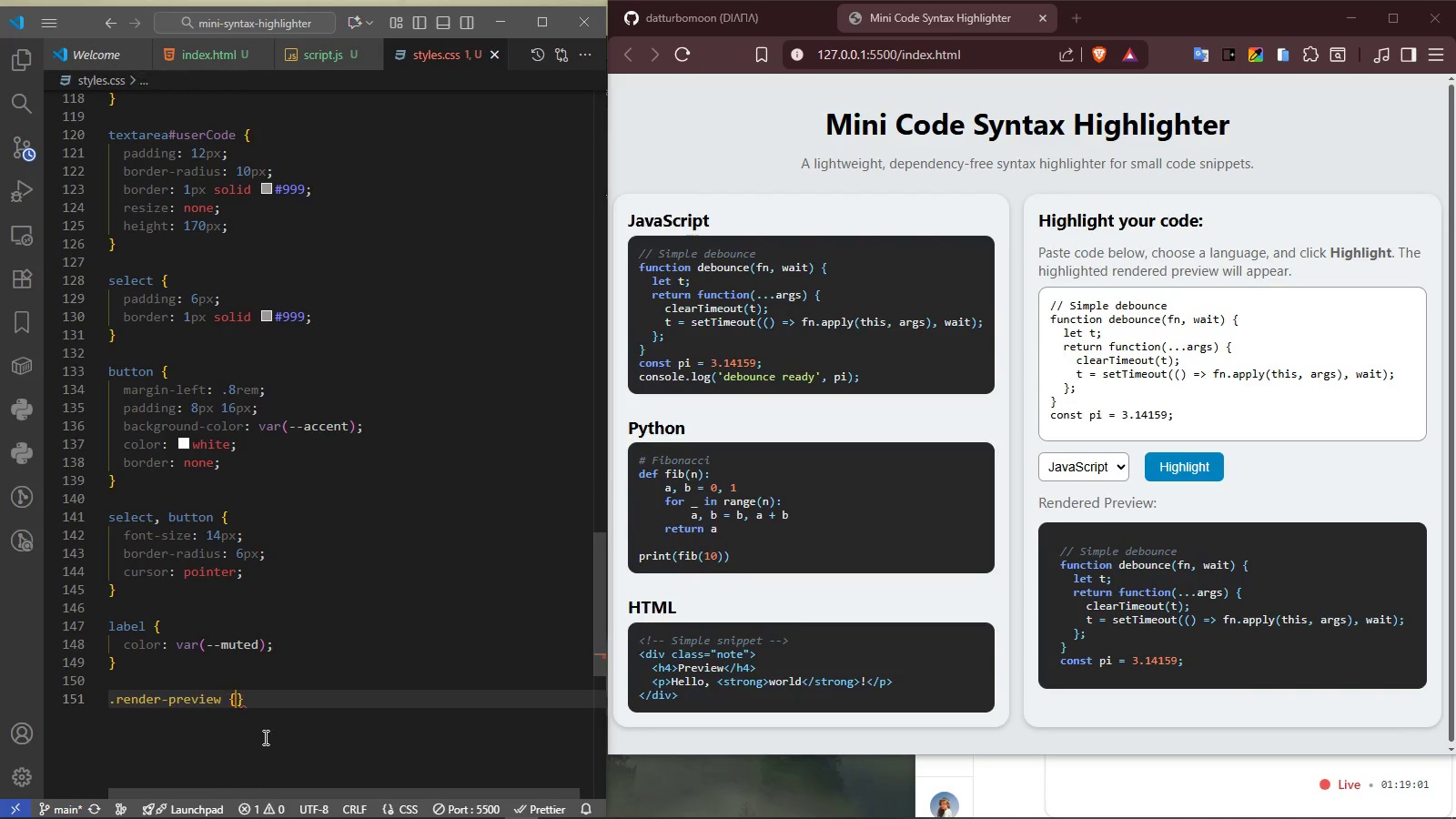 
key(Shift+BracketLeft)
 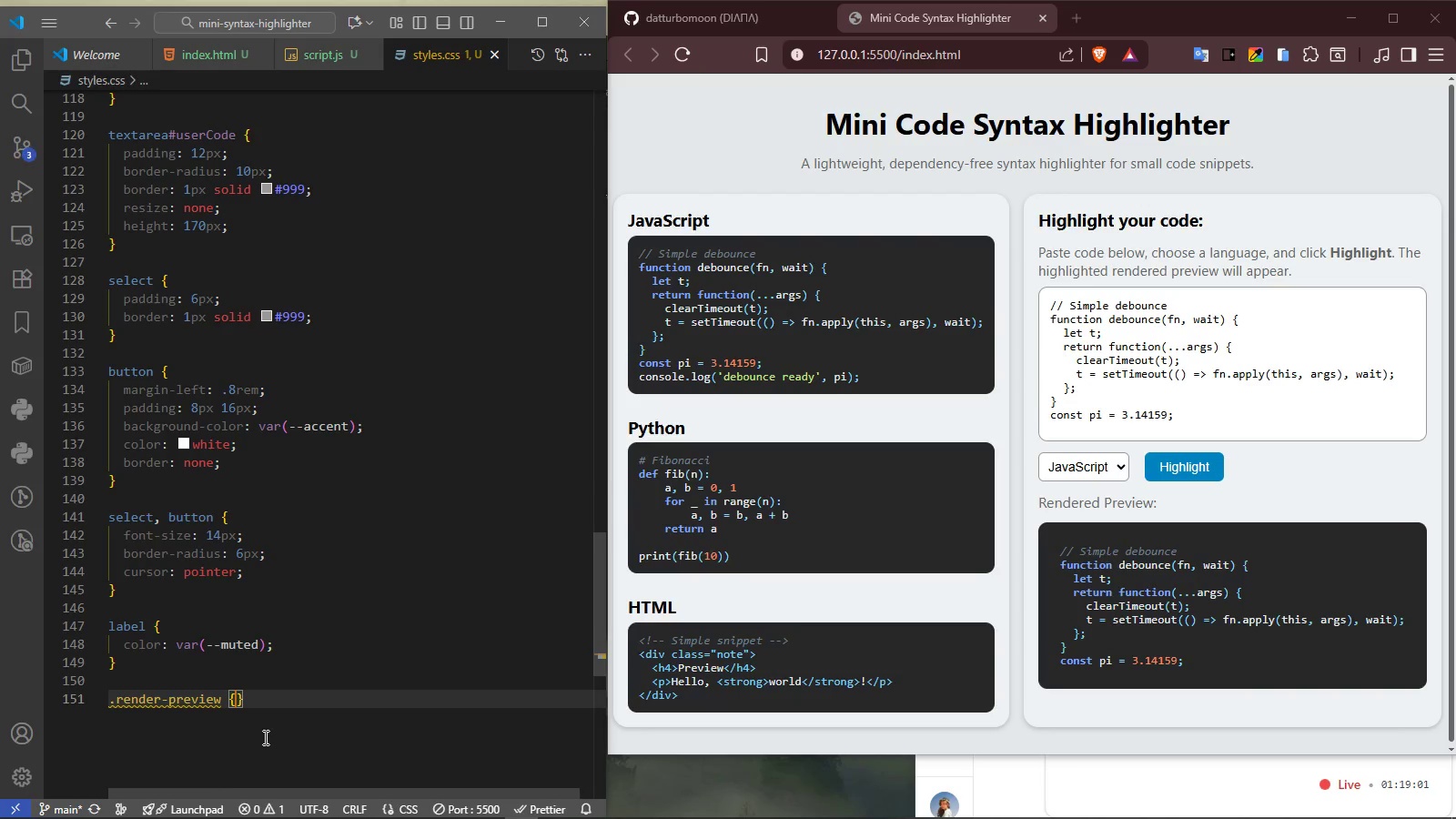 
key(Enter)
 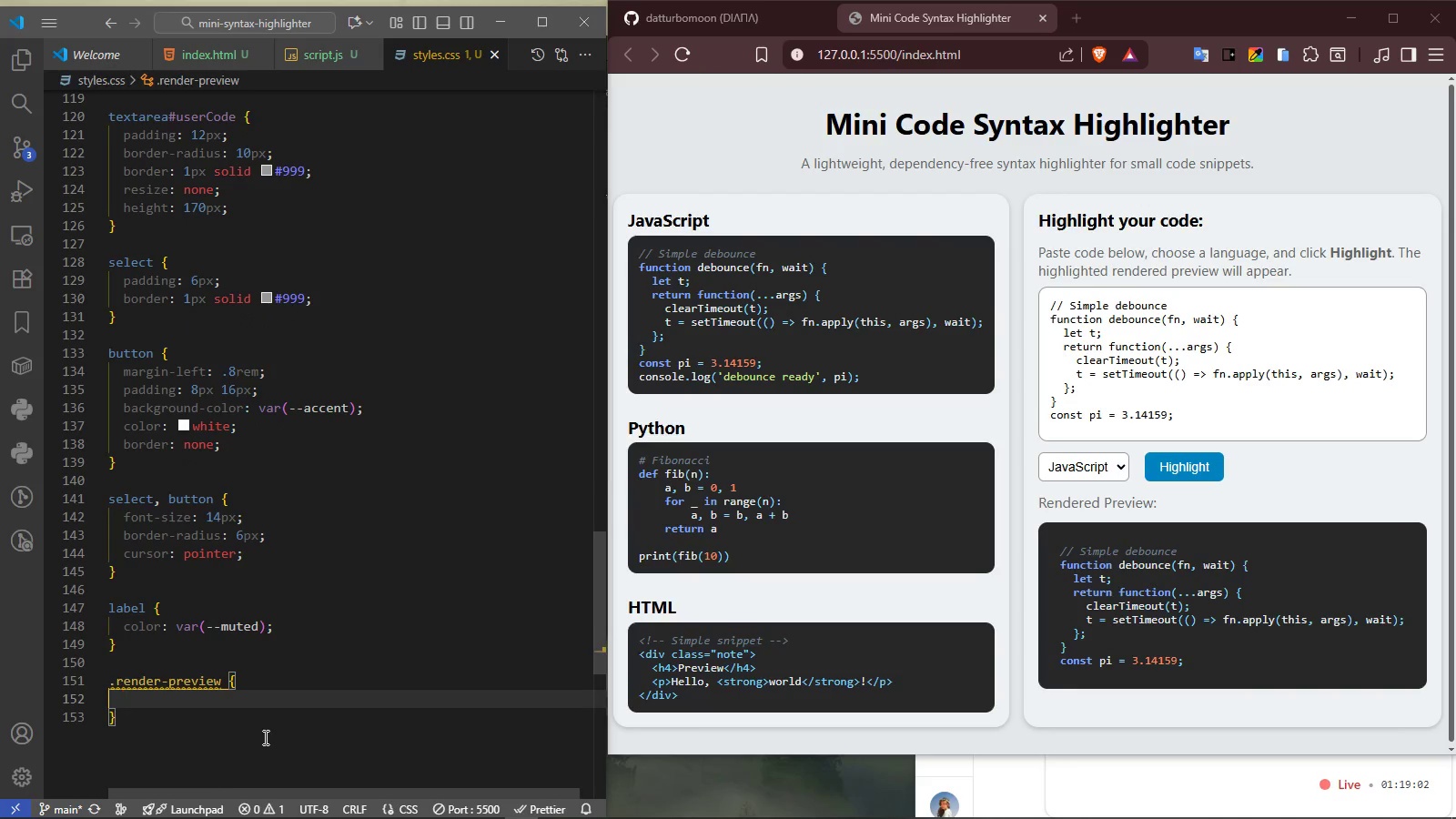 
type(height)
 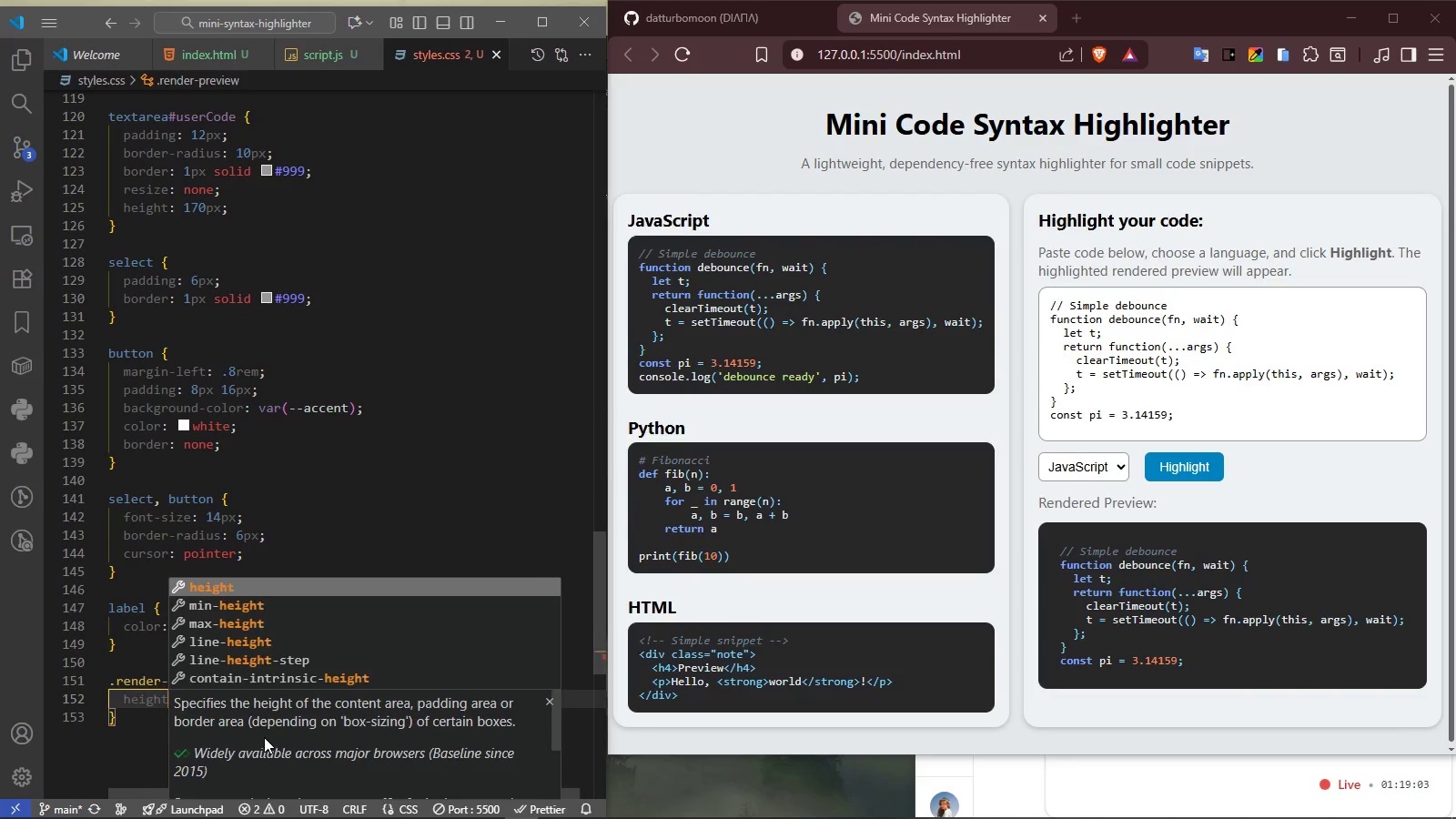 
key(Enter)
 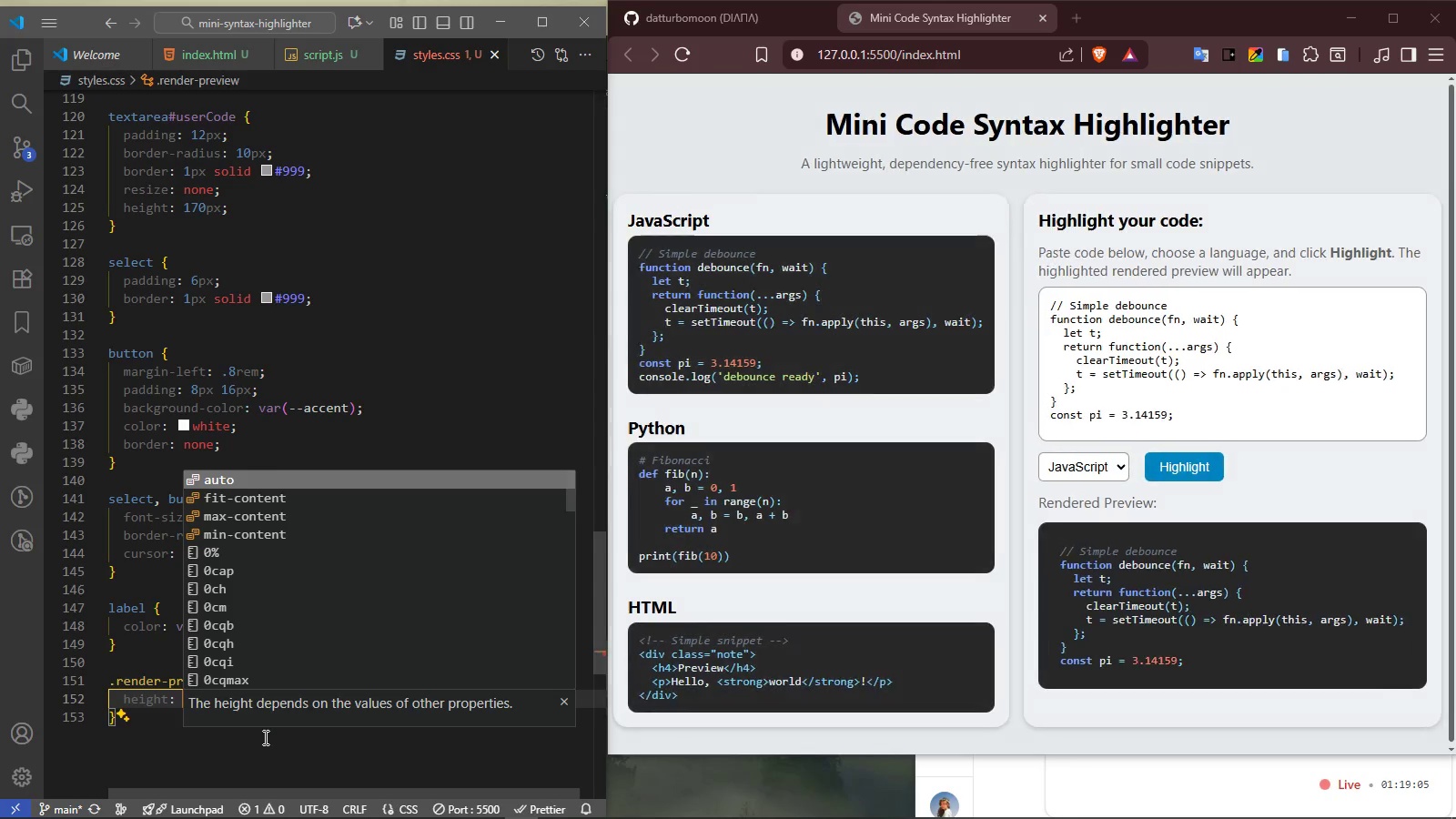 
type(210px)
 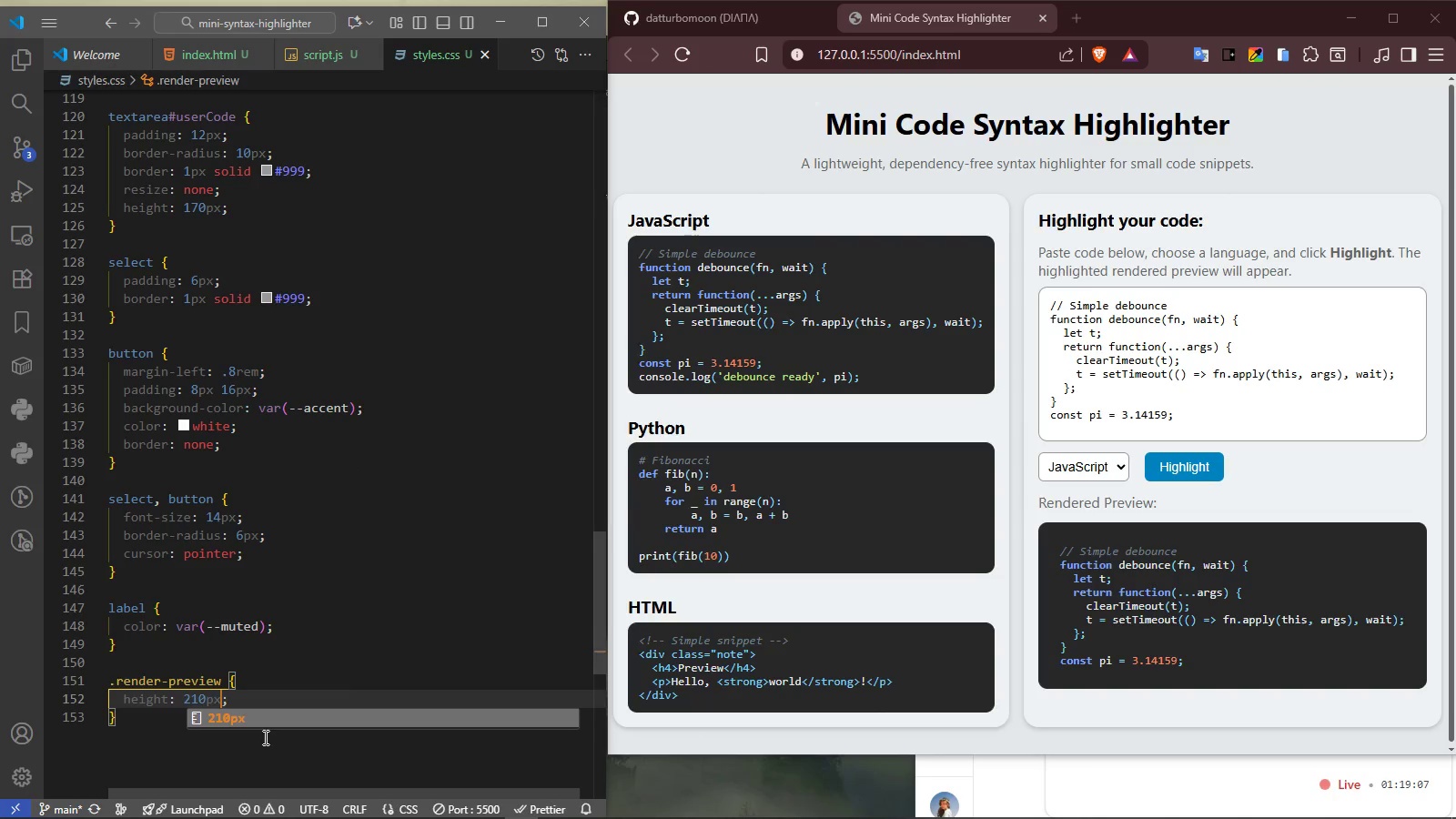 
key(ArrowRight)
 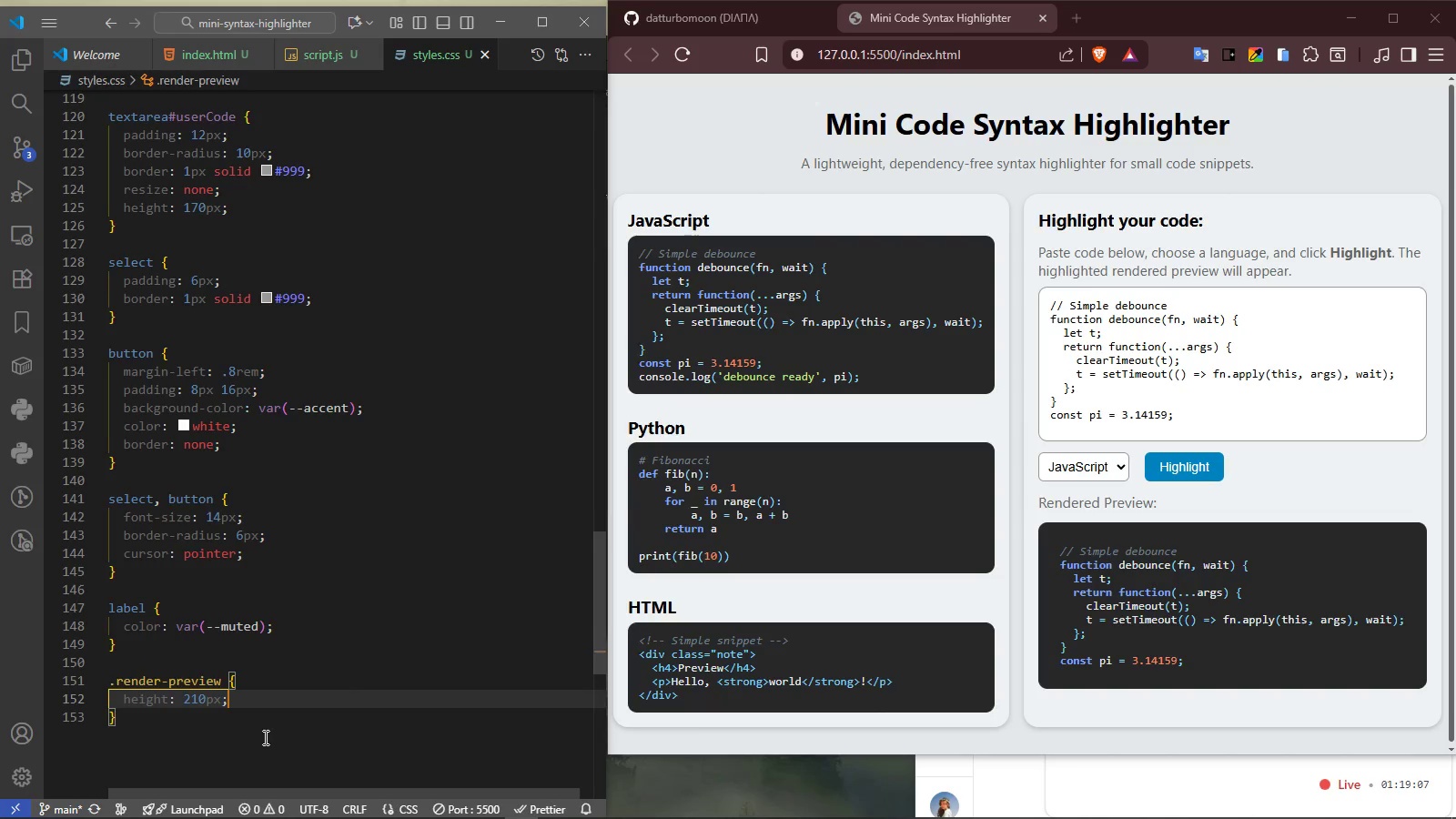 
key(Enter)
 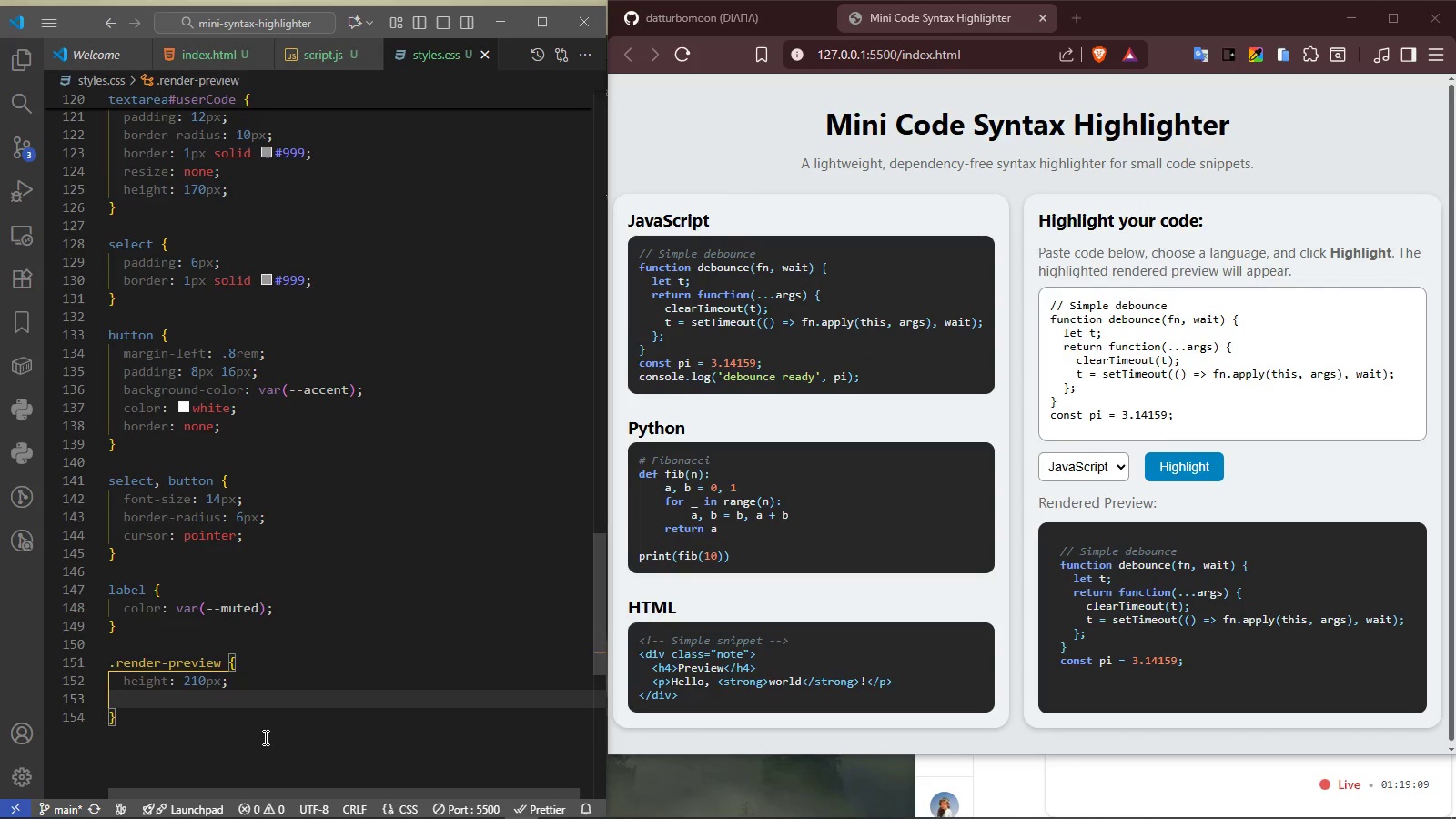 
type(display)
 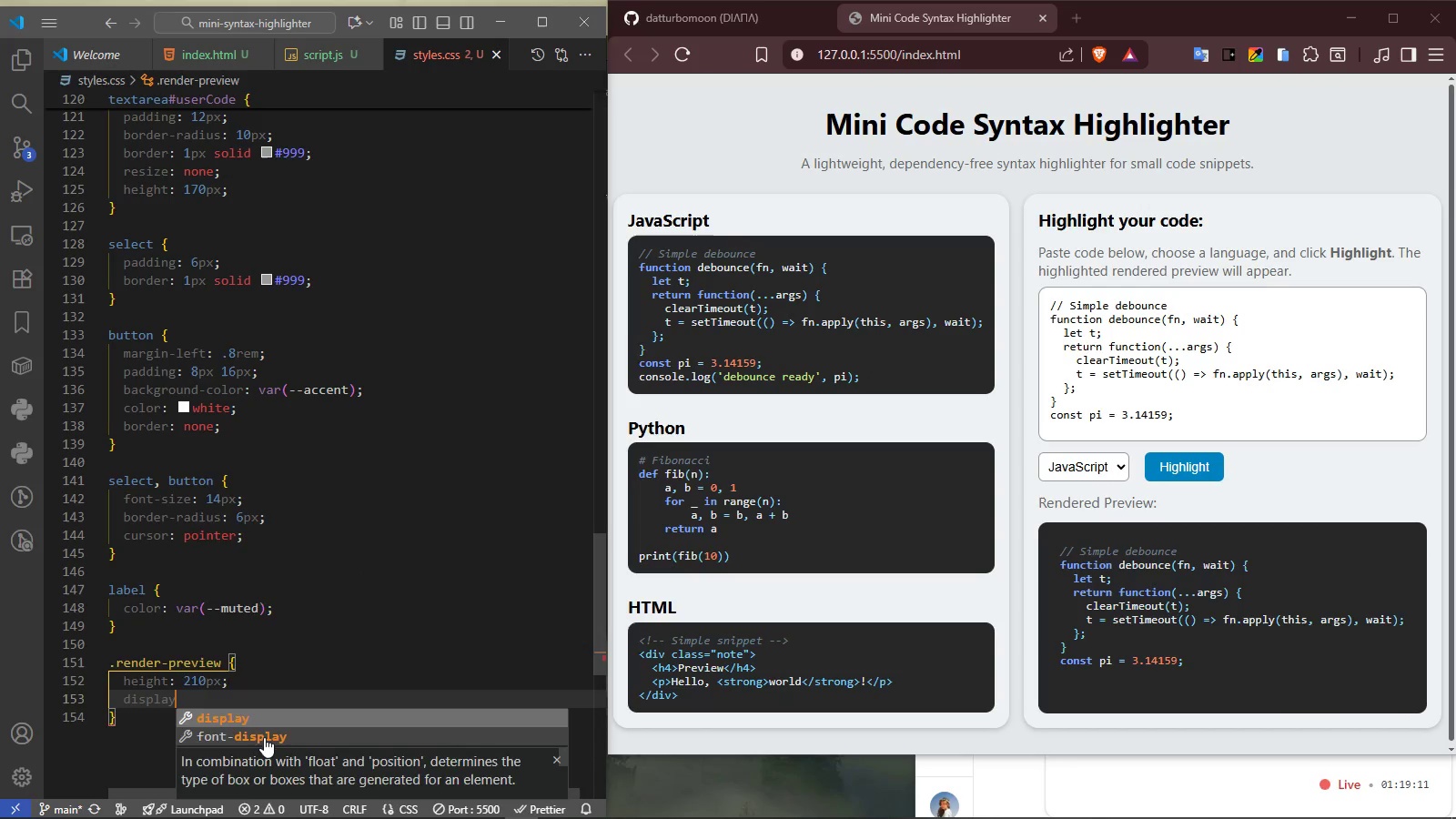 
key(Enter)
 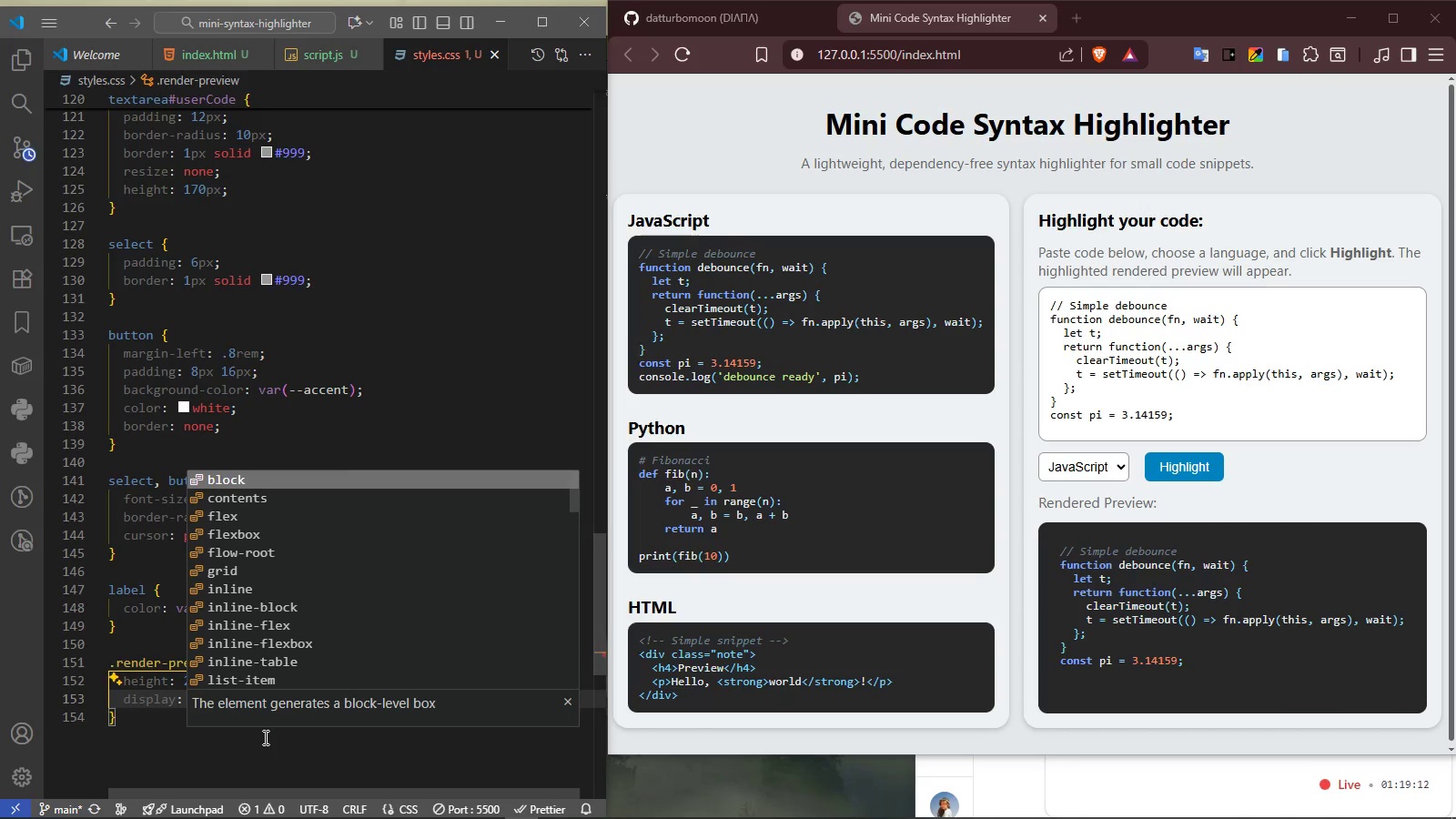 
type(grid)
 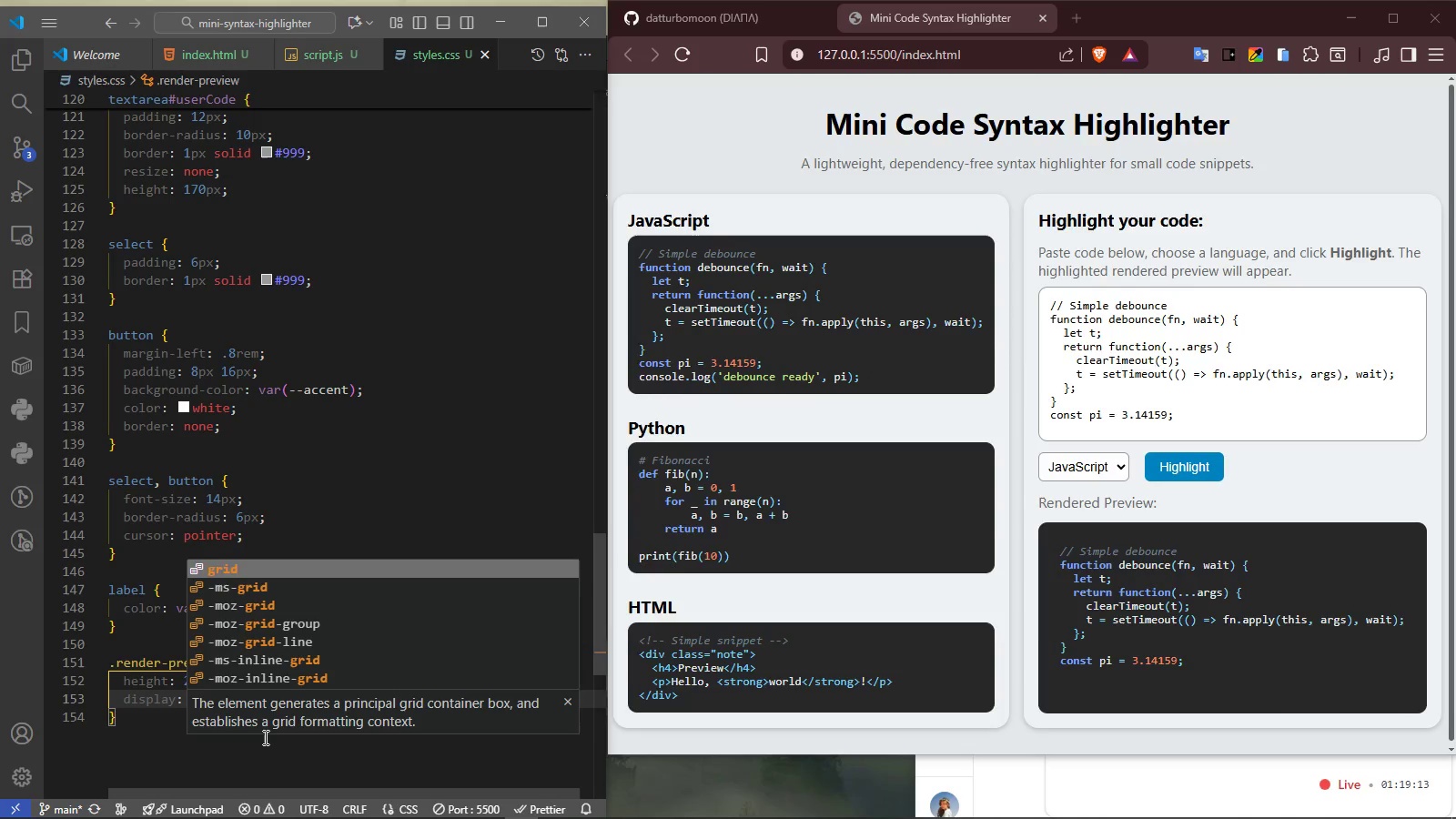 
key(ArrowRight)
 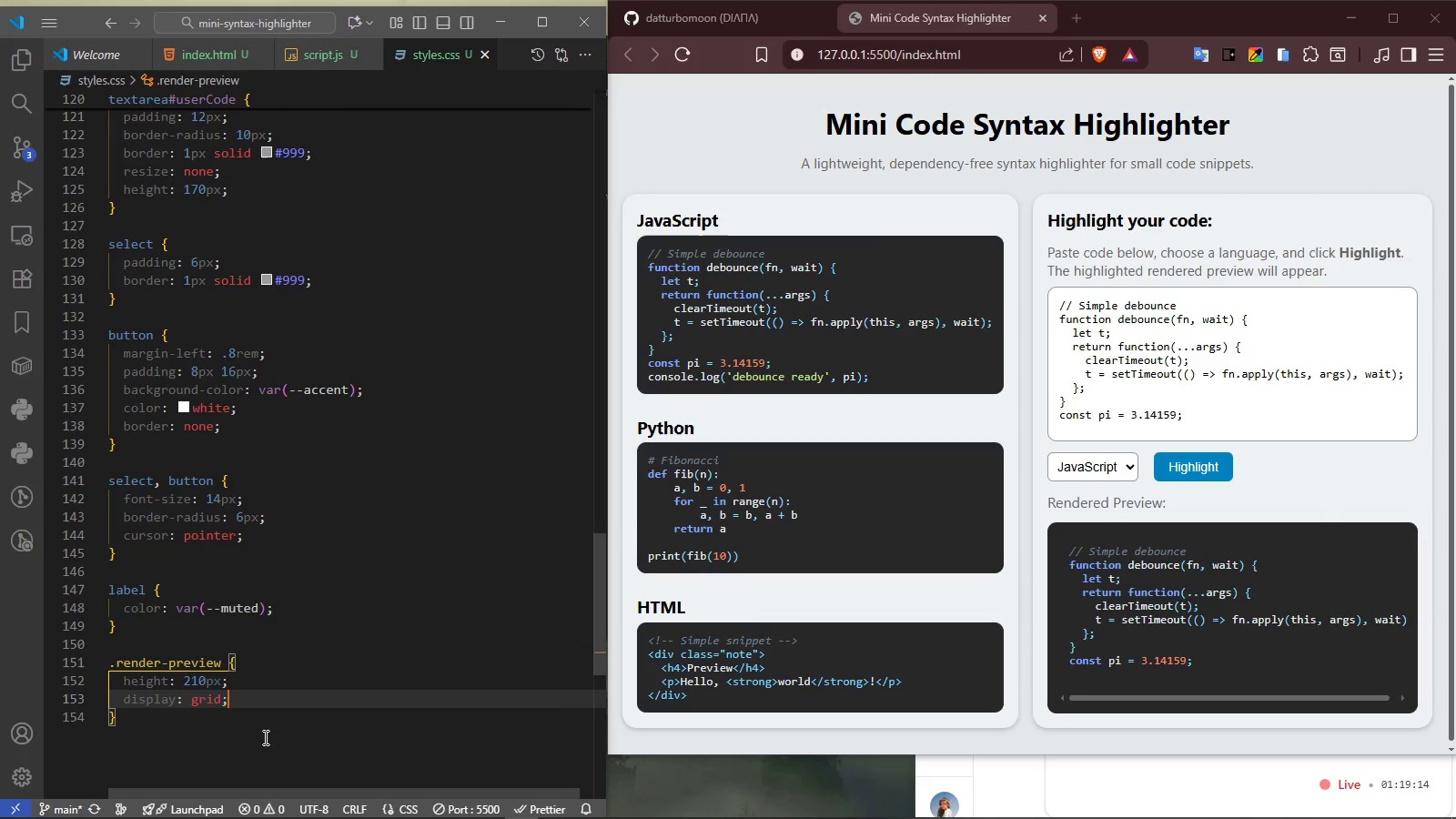 
key(Enter)
 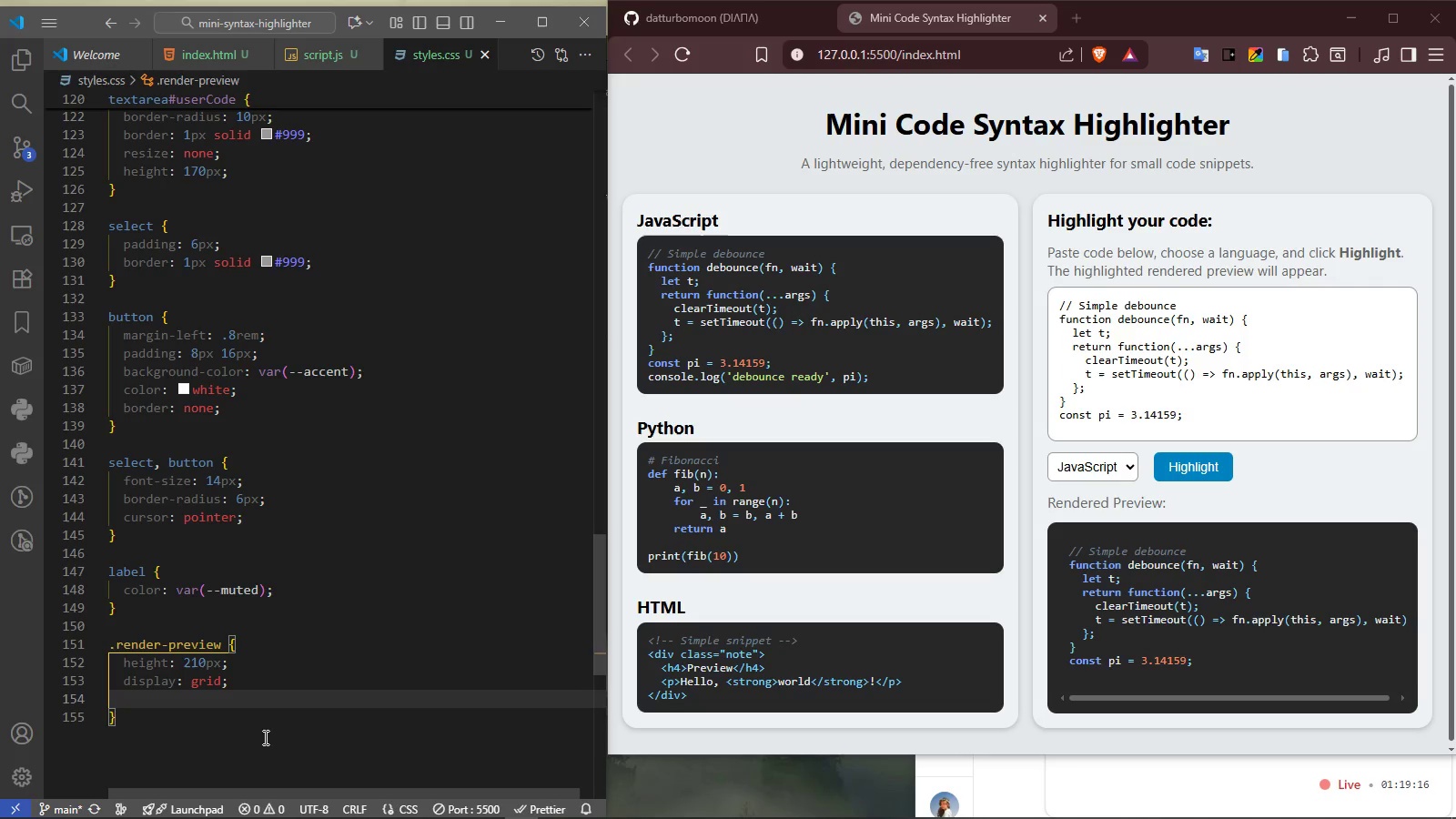 
type(padding)
 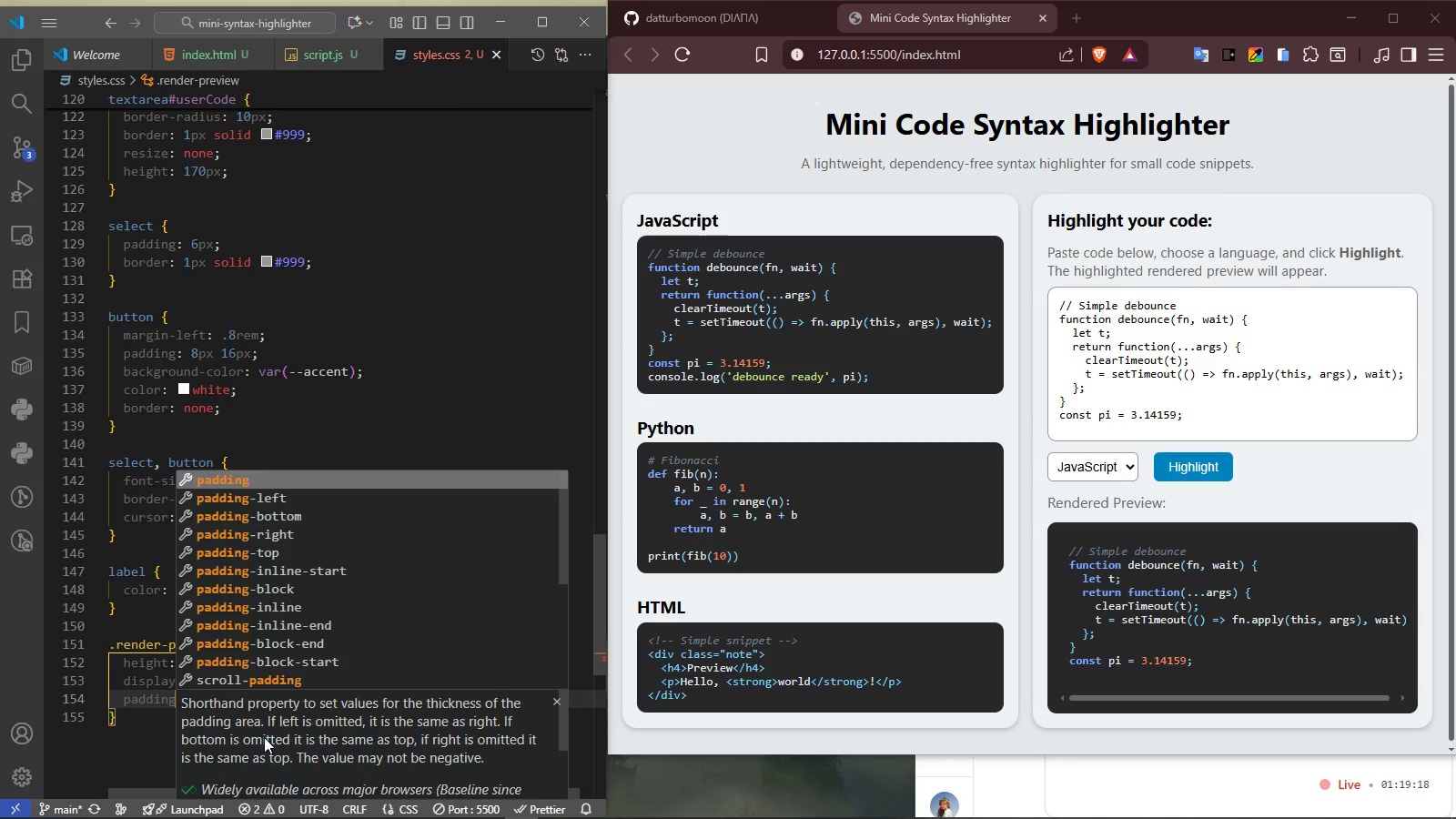 
key(Enter)
 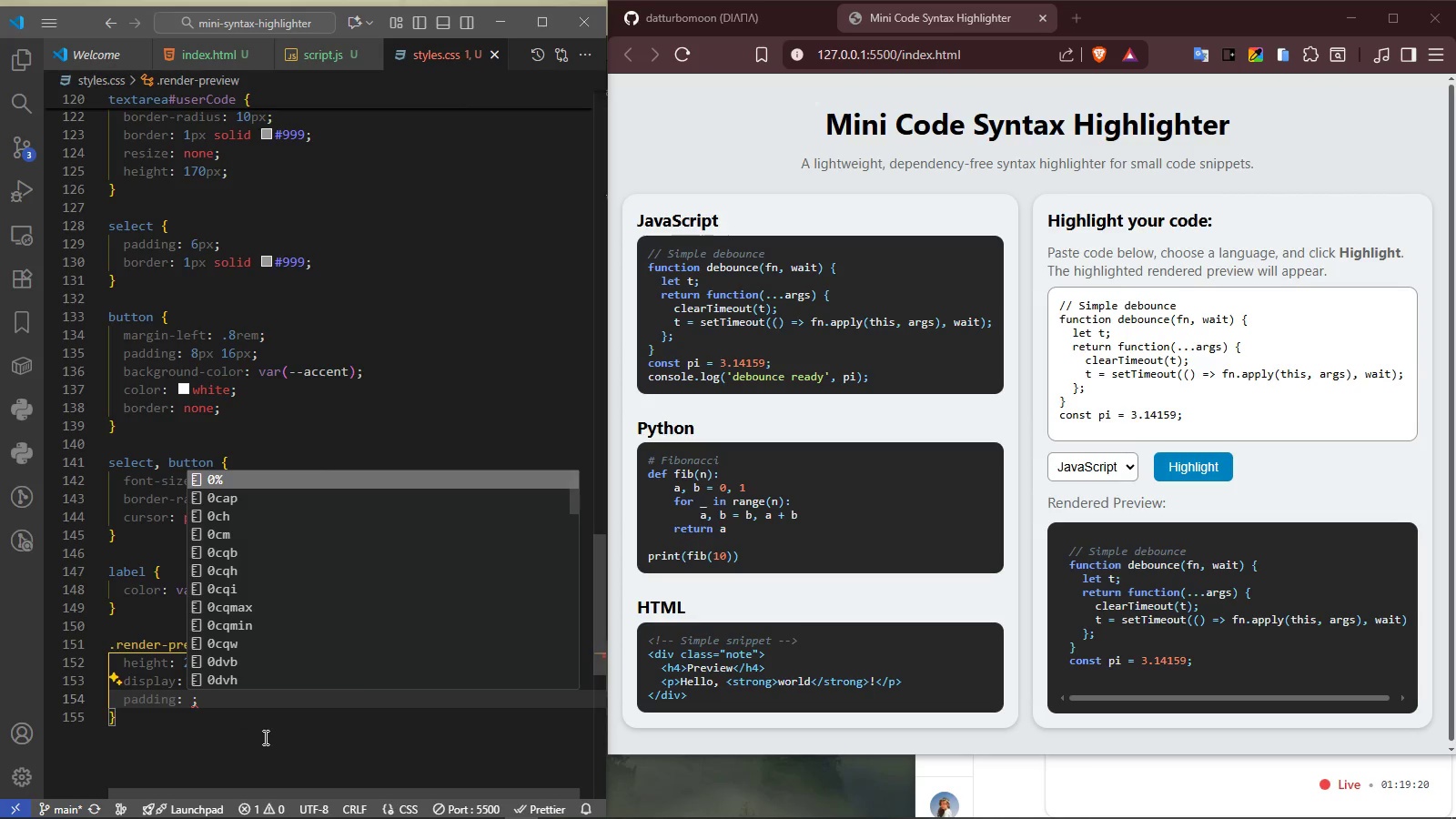 
key(0)
 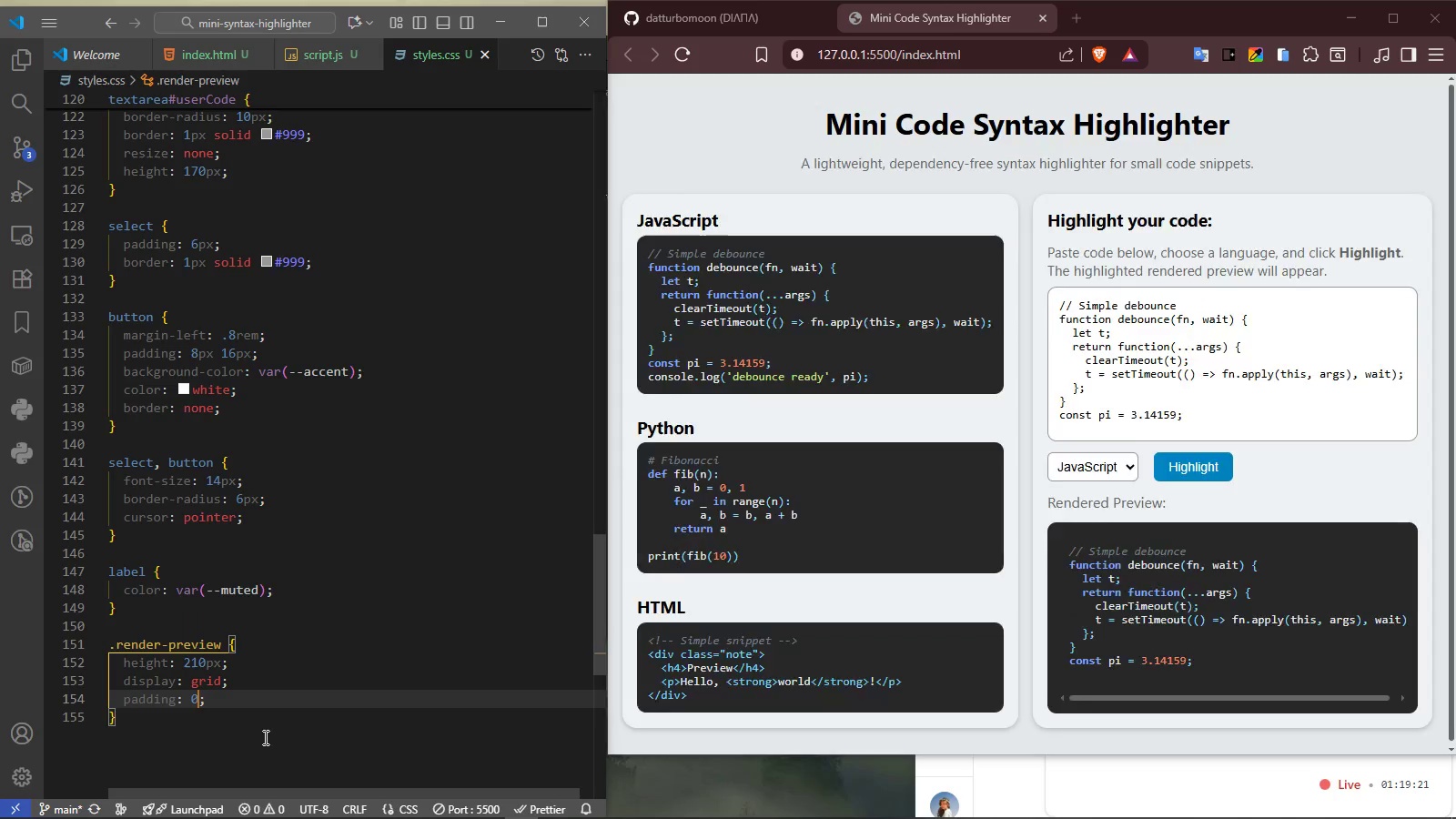 
key(ArrowDown)
 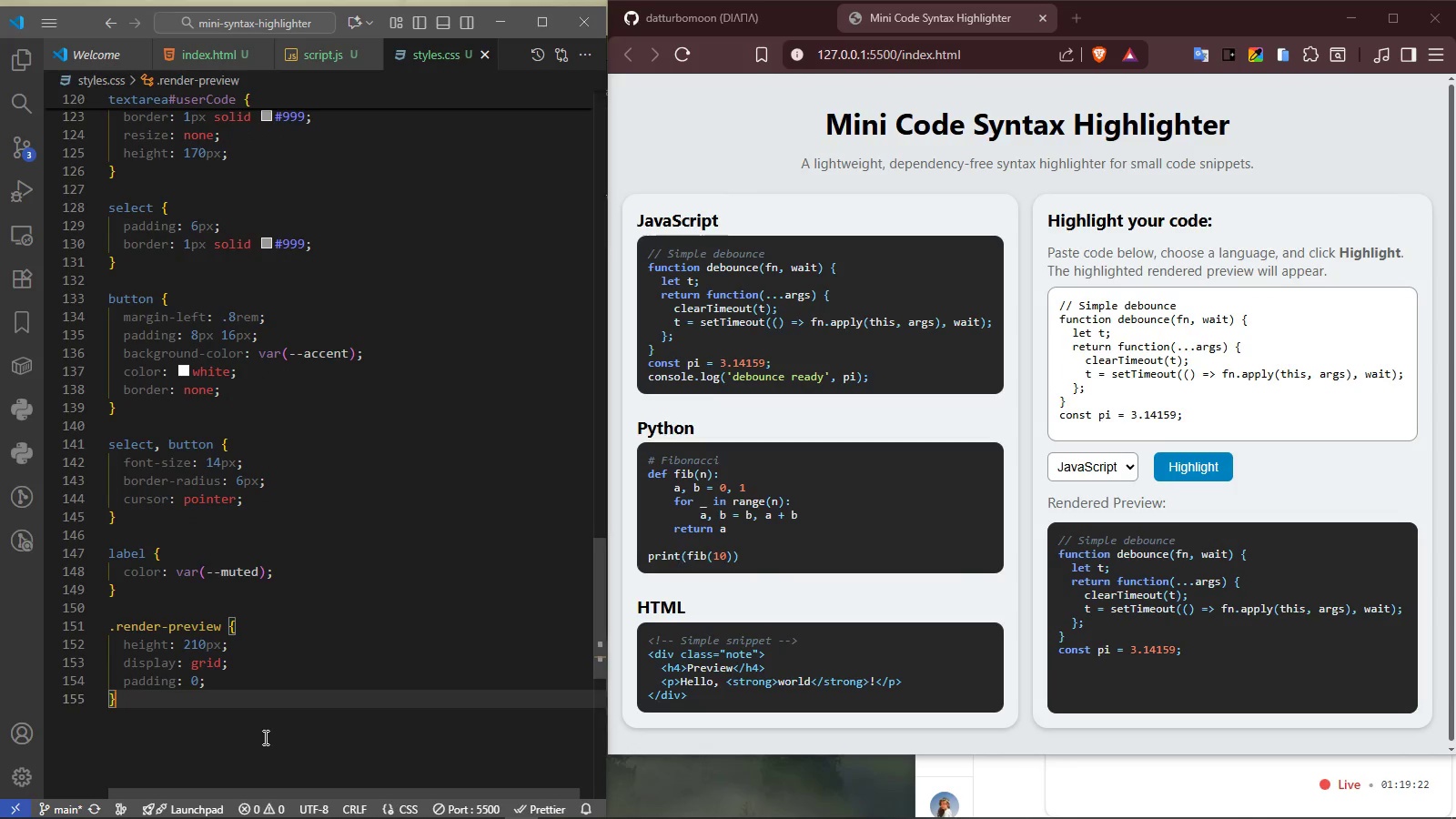 
key(Enter)
 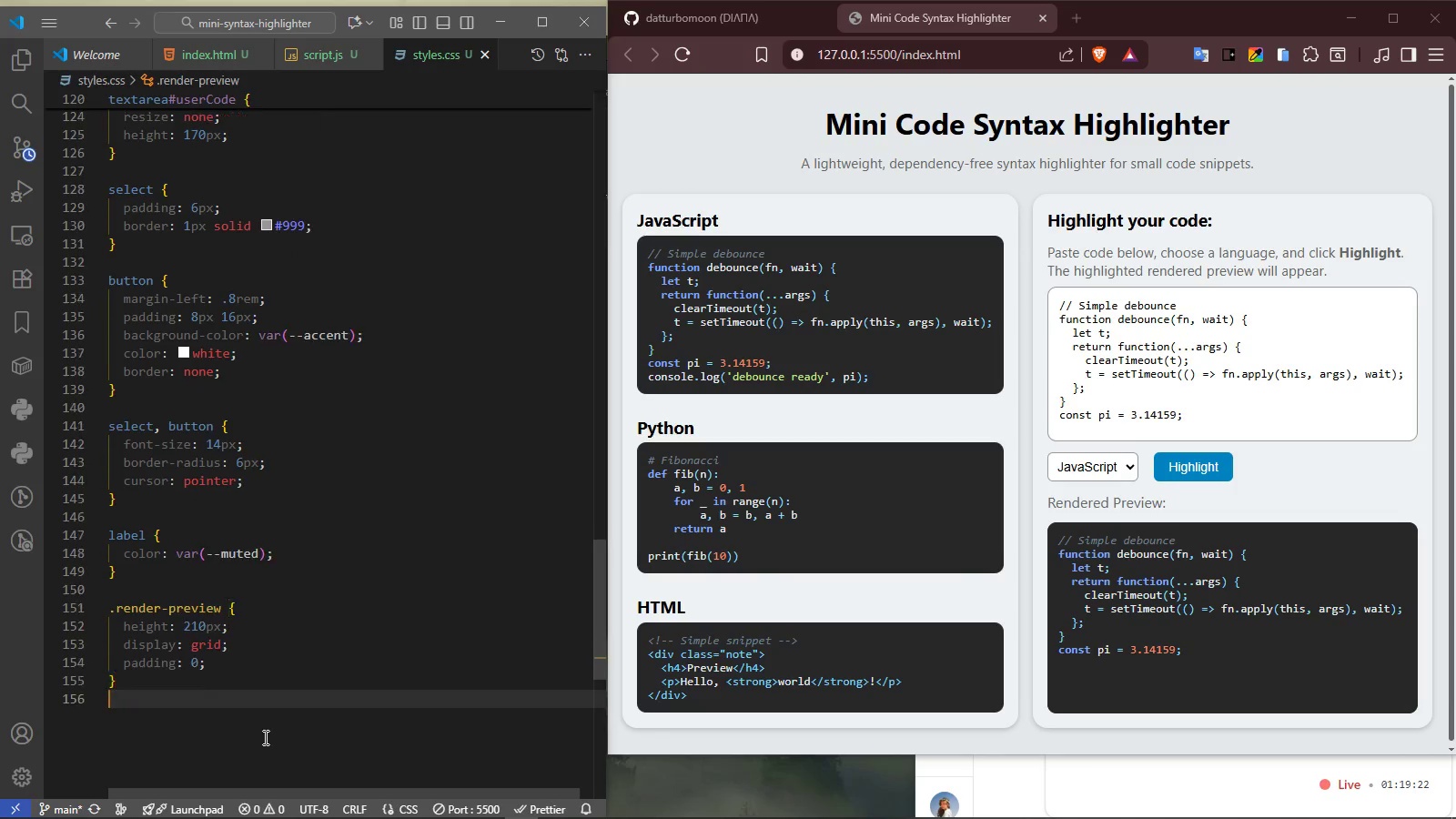 
key(Enter)
 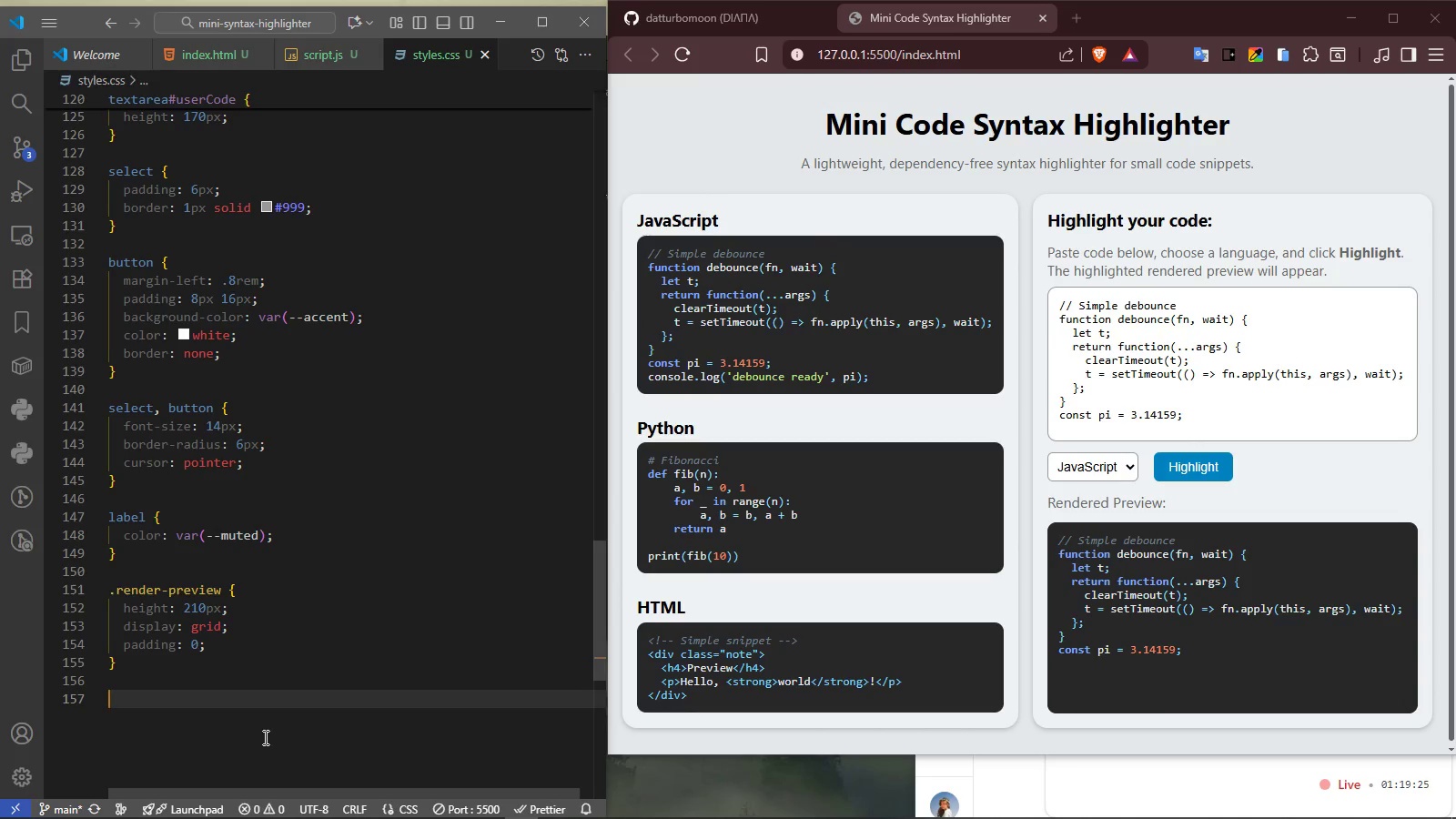 
key(Control+ControlRight)
 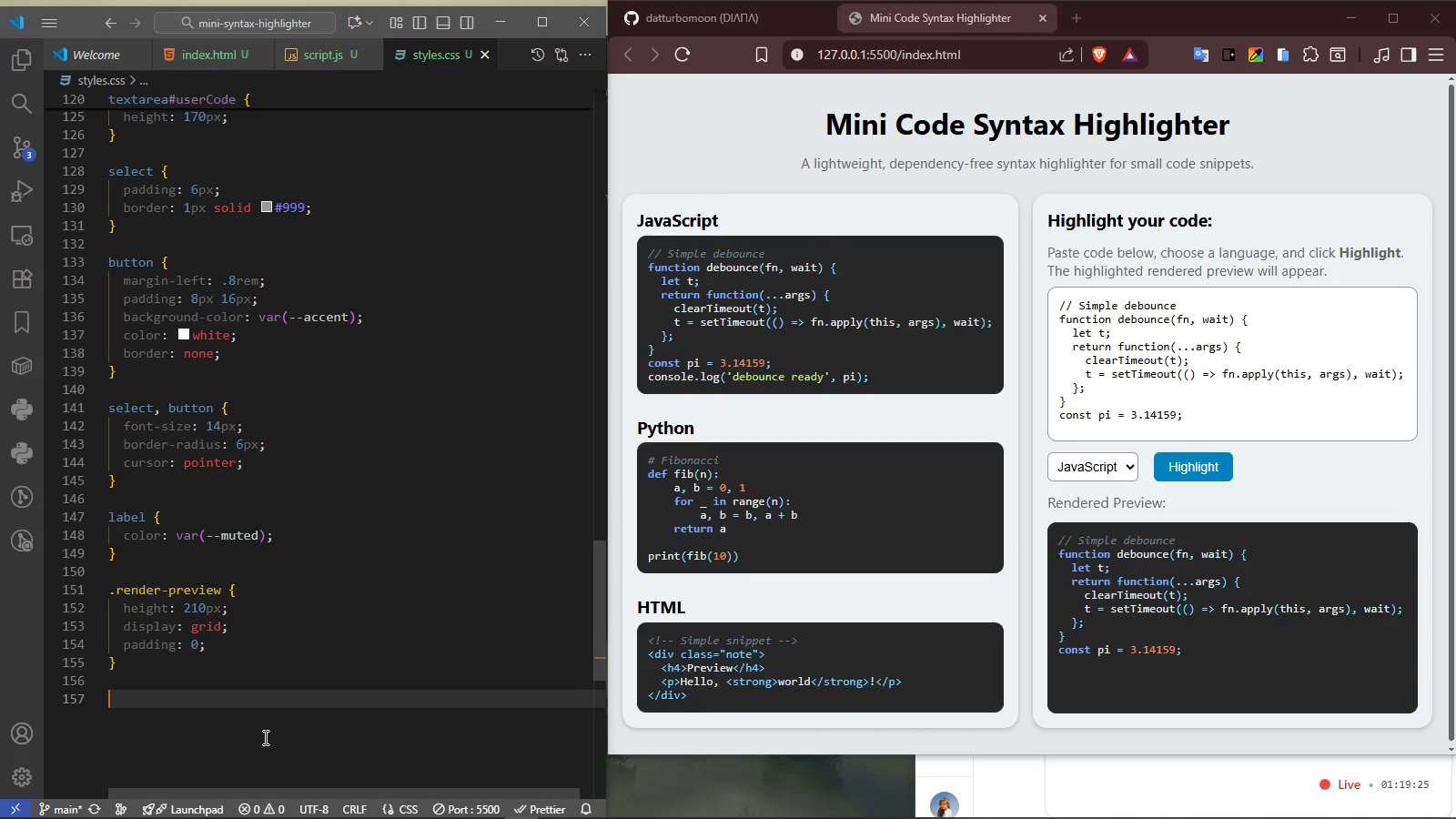 
key(Control+Slash)
 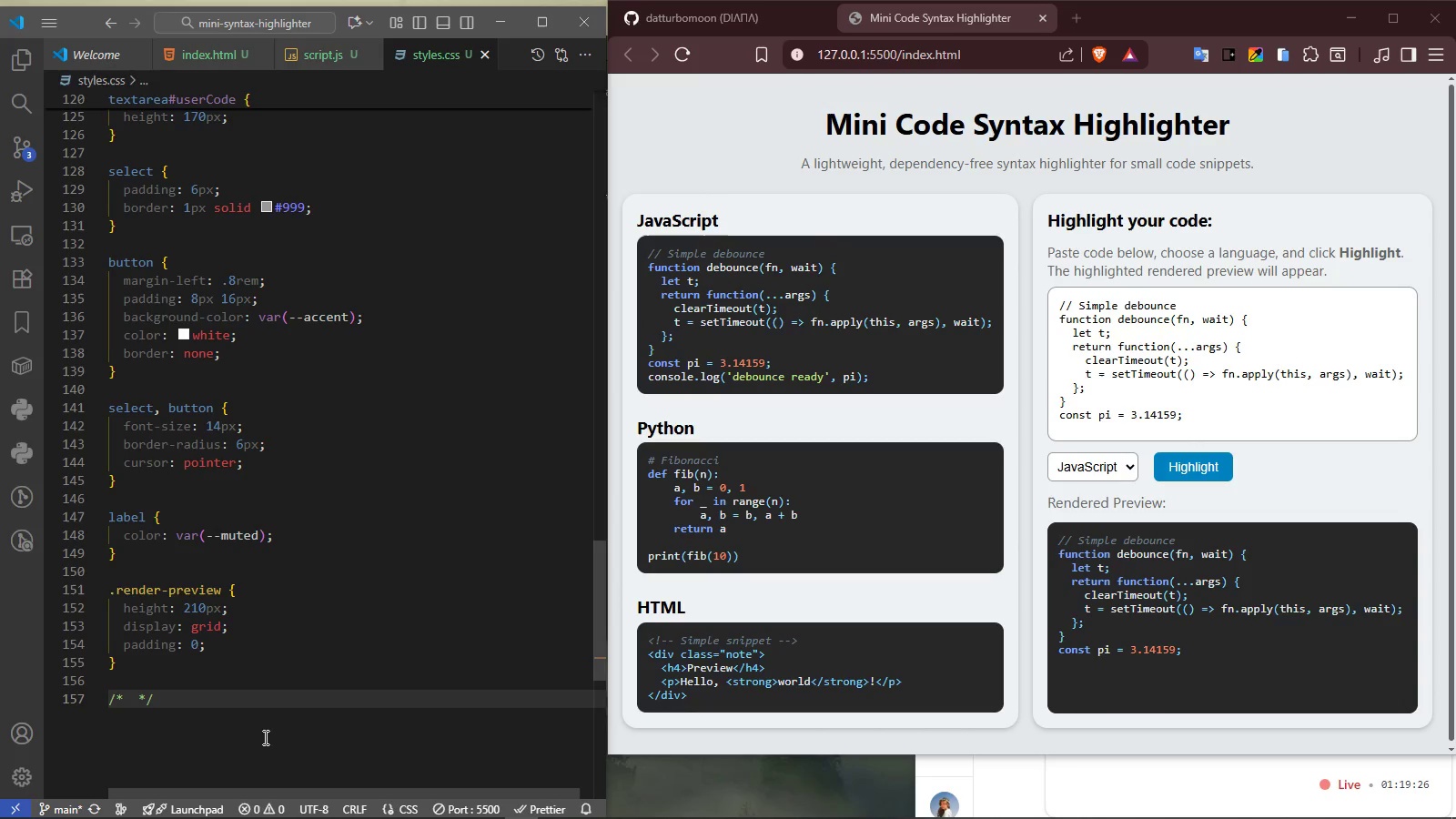 
type(media queries)
 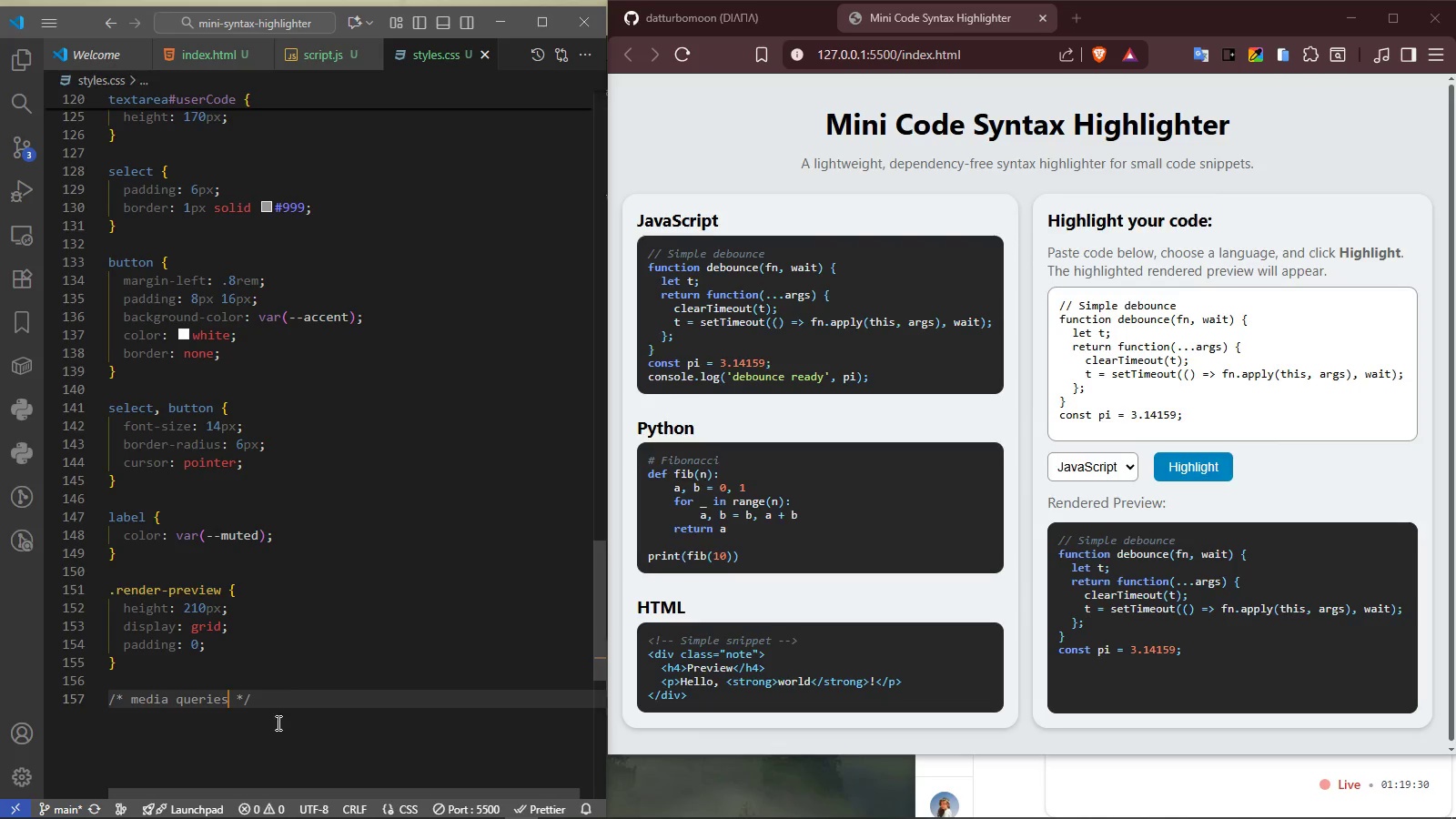 
left_click([297, 693])
 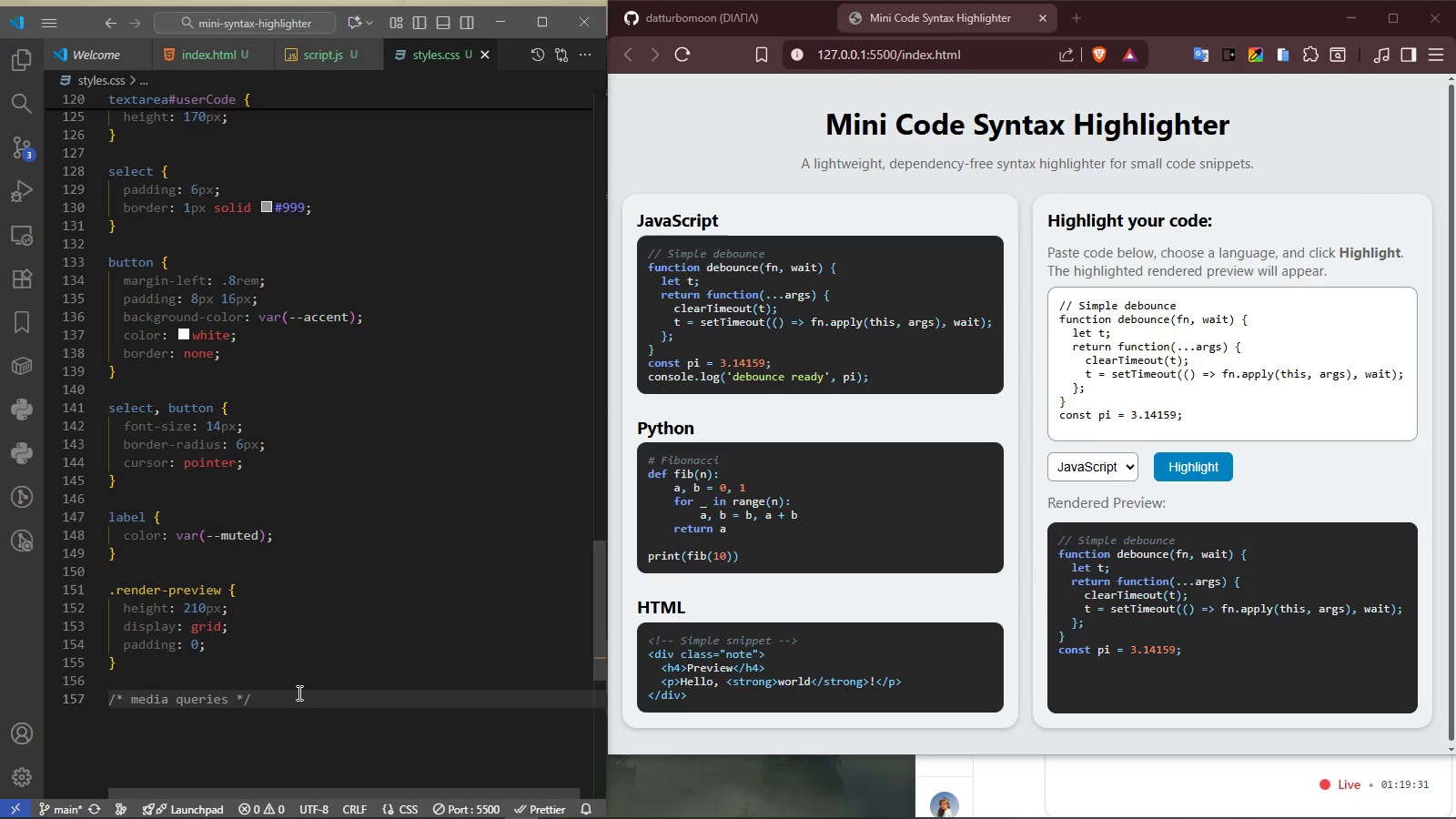 
key(Enter)
 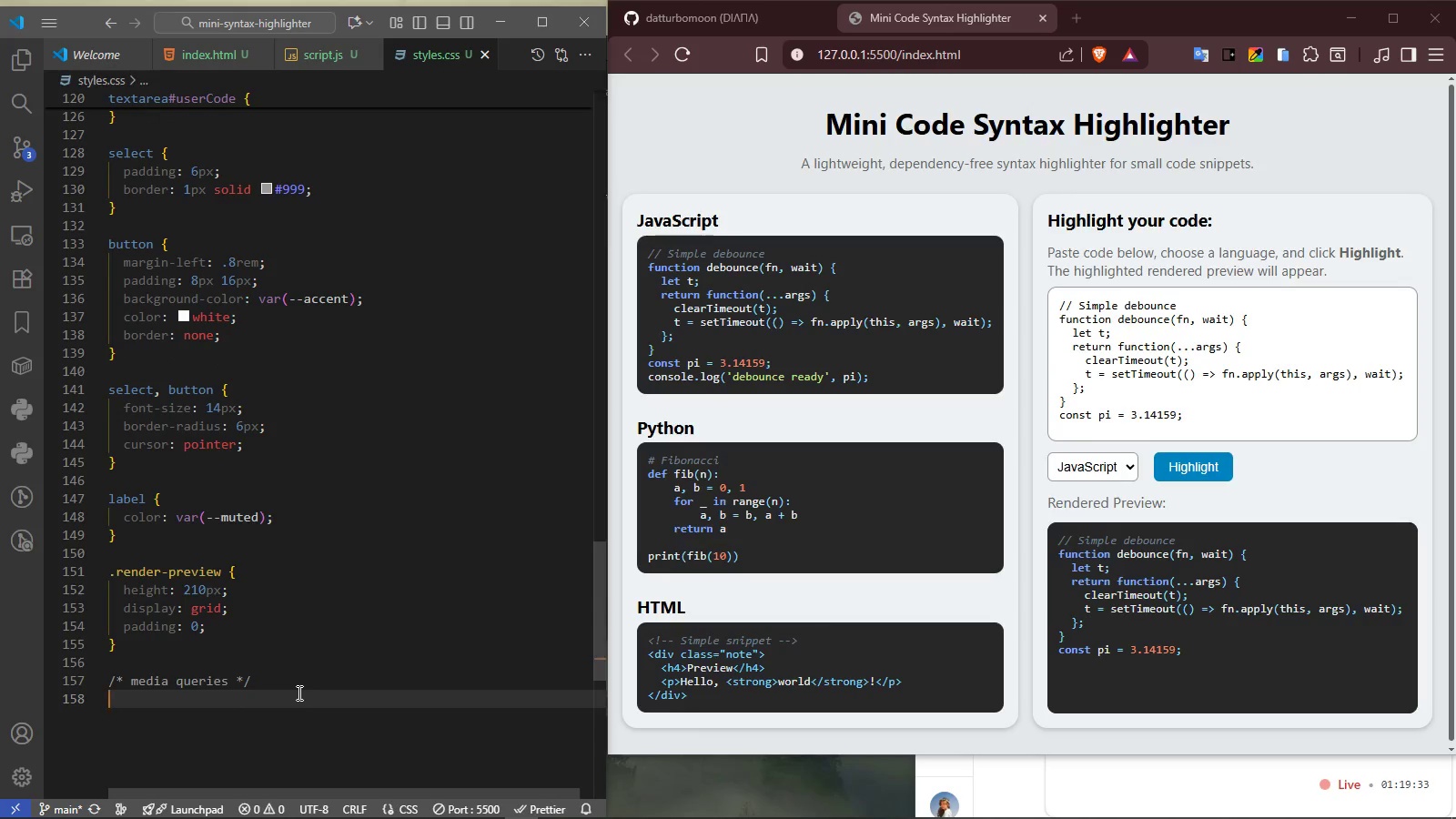 
type(@media ()
 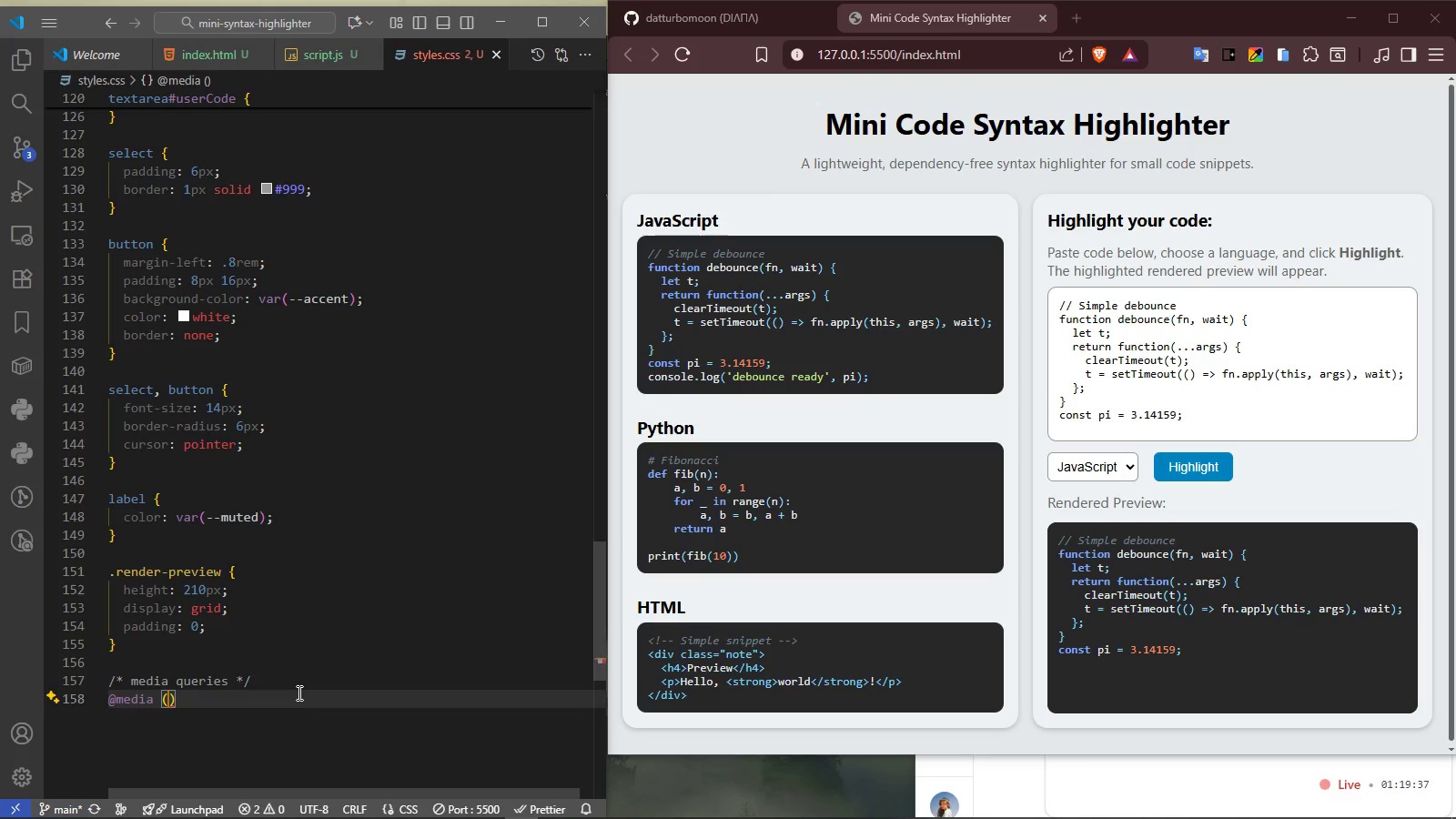 
left_click([228, 682])
 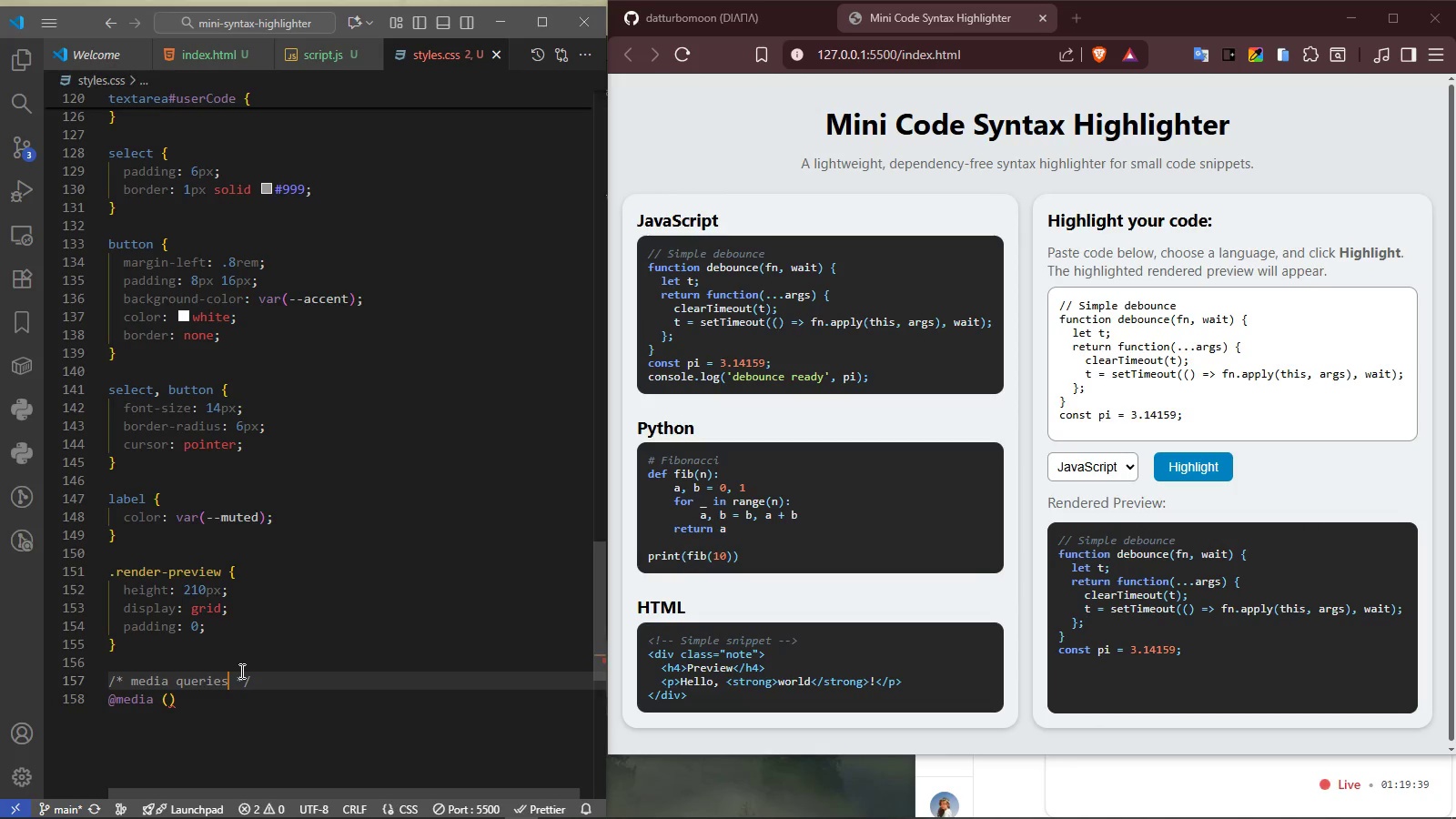 
type( for mobile responsivenessmax-width:960px)
 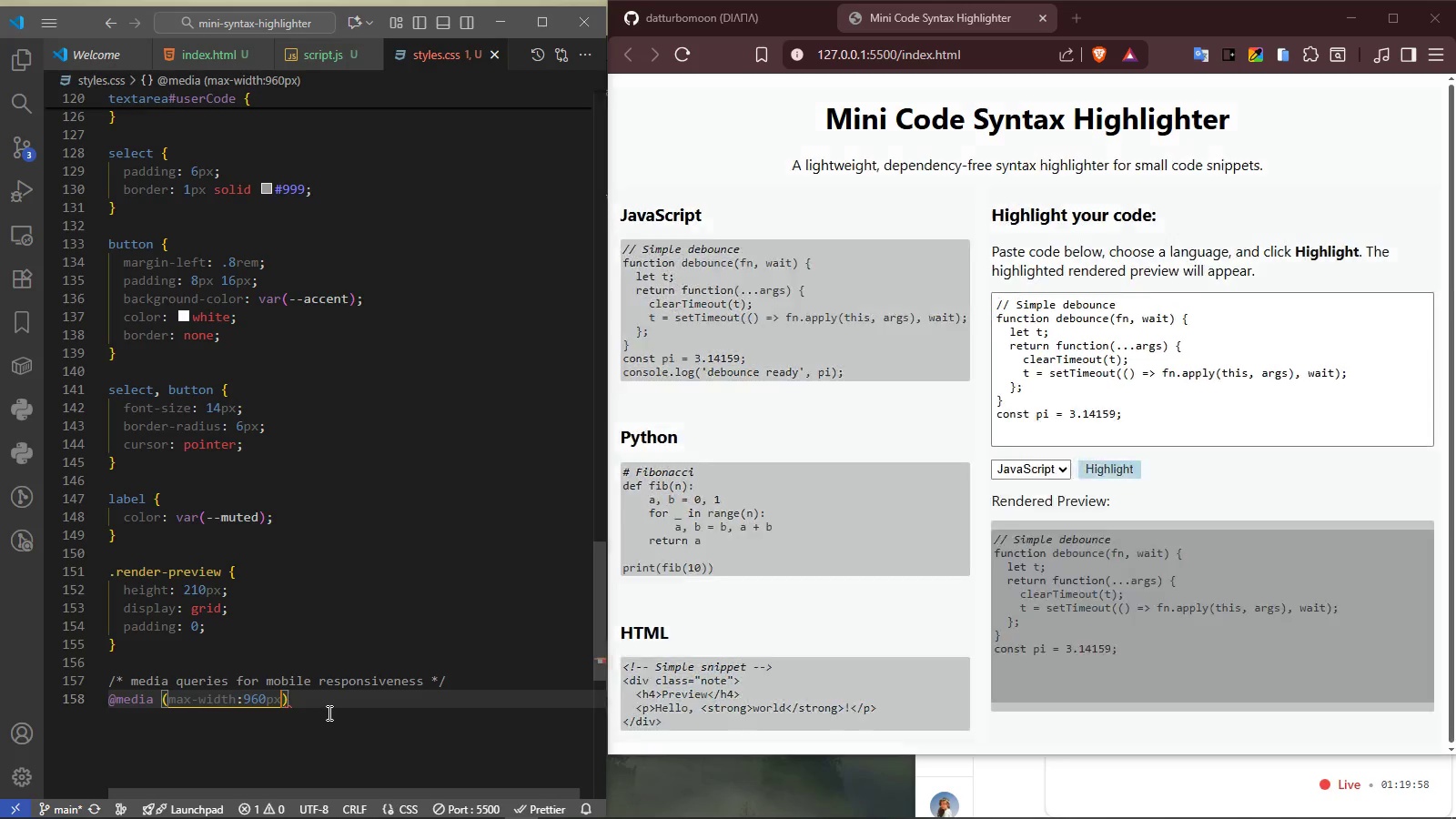 
left_click([334, 701])
 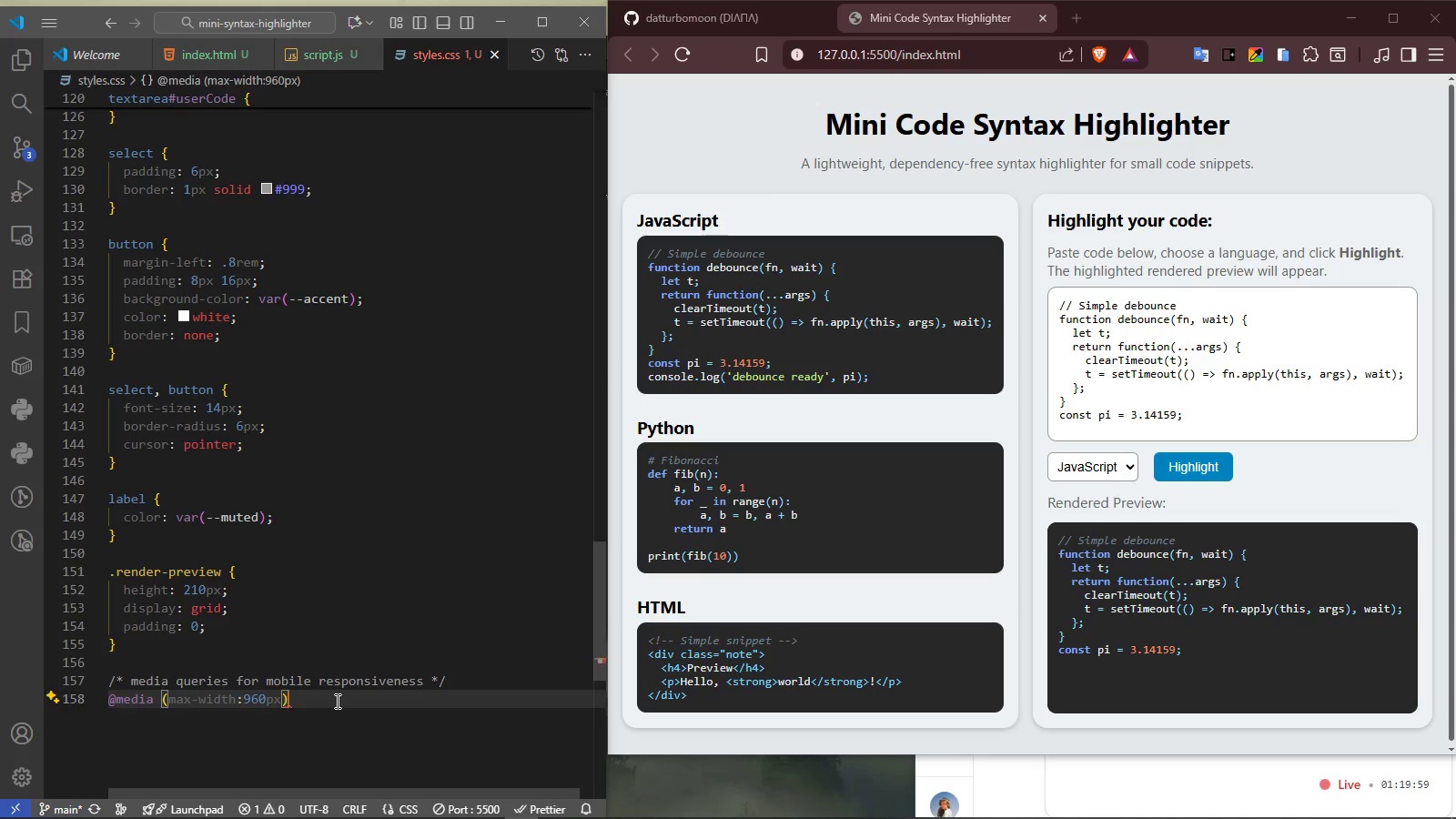 
key(Space)
 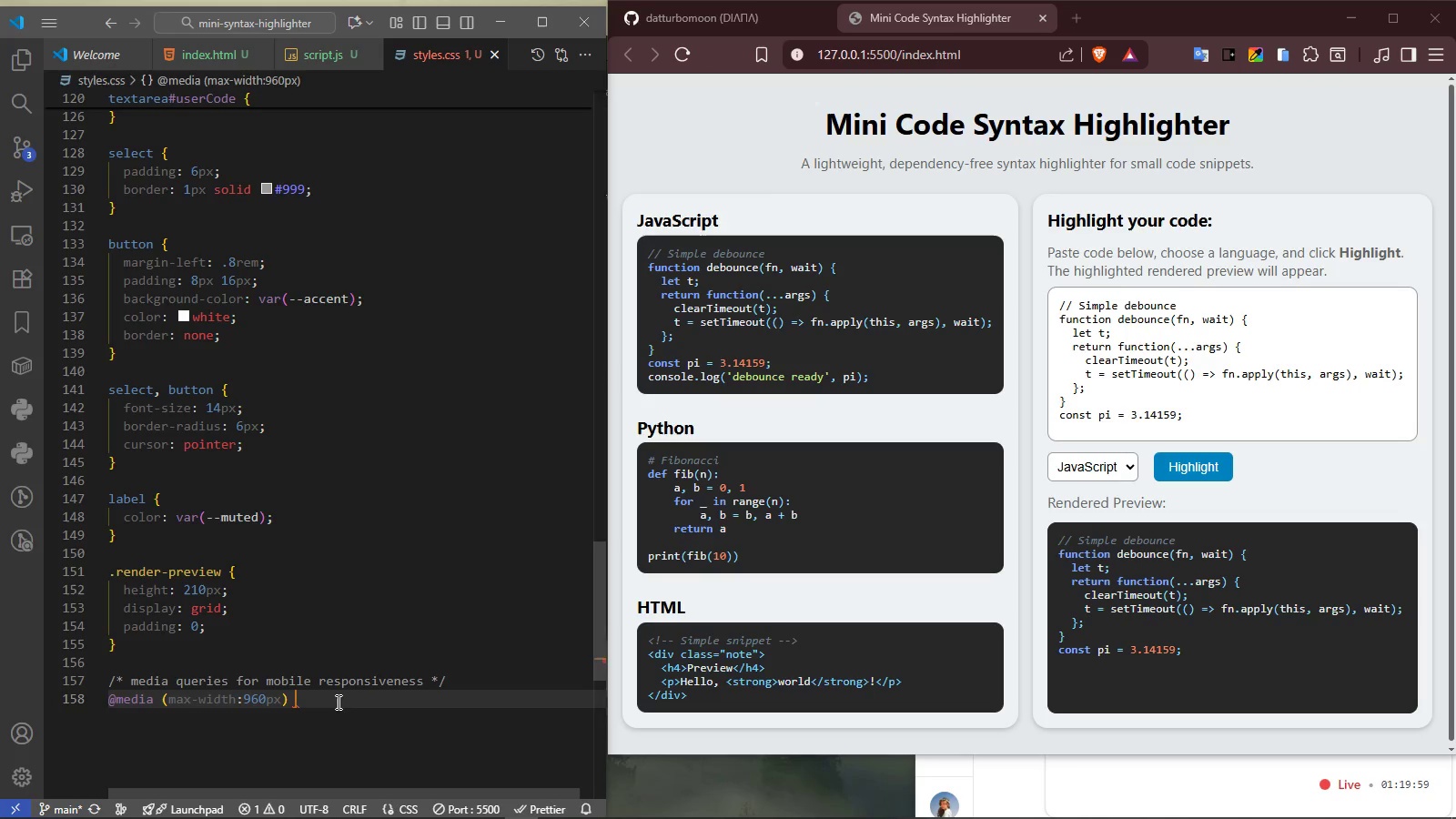 
key(Shift+ShiftRight)
 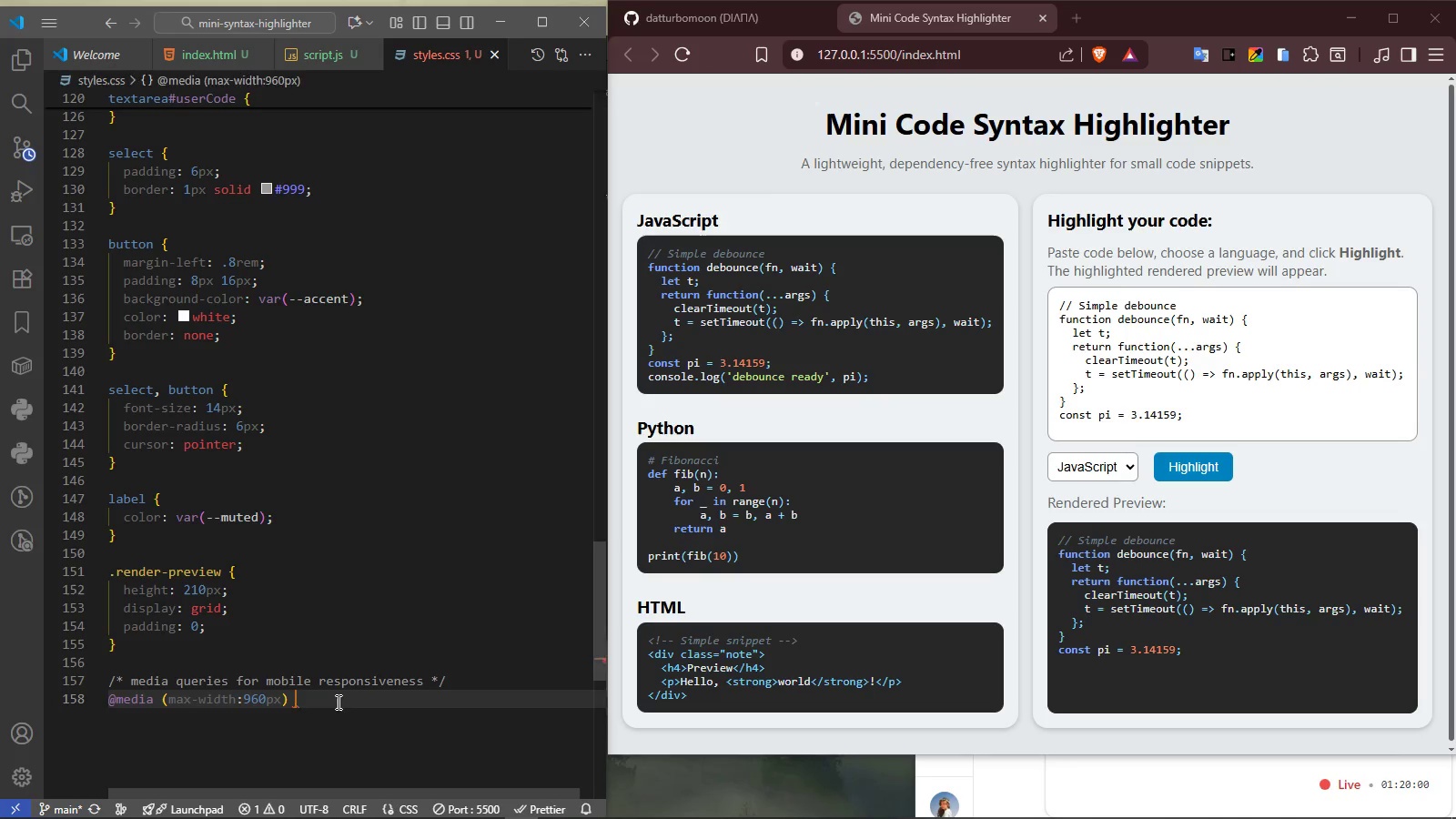 
key(Shift+BracketLeft)
 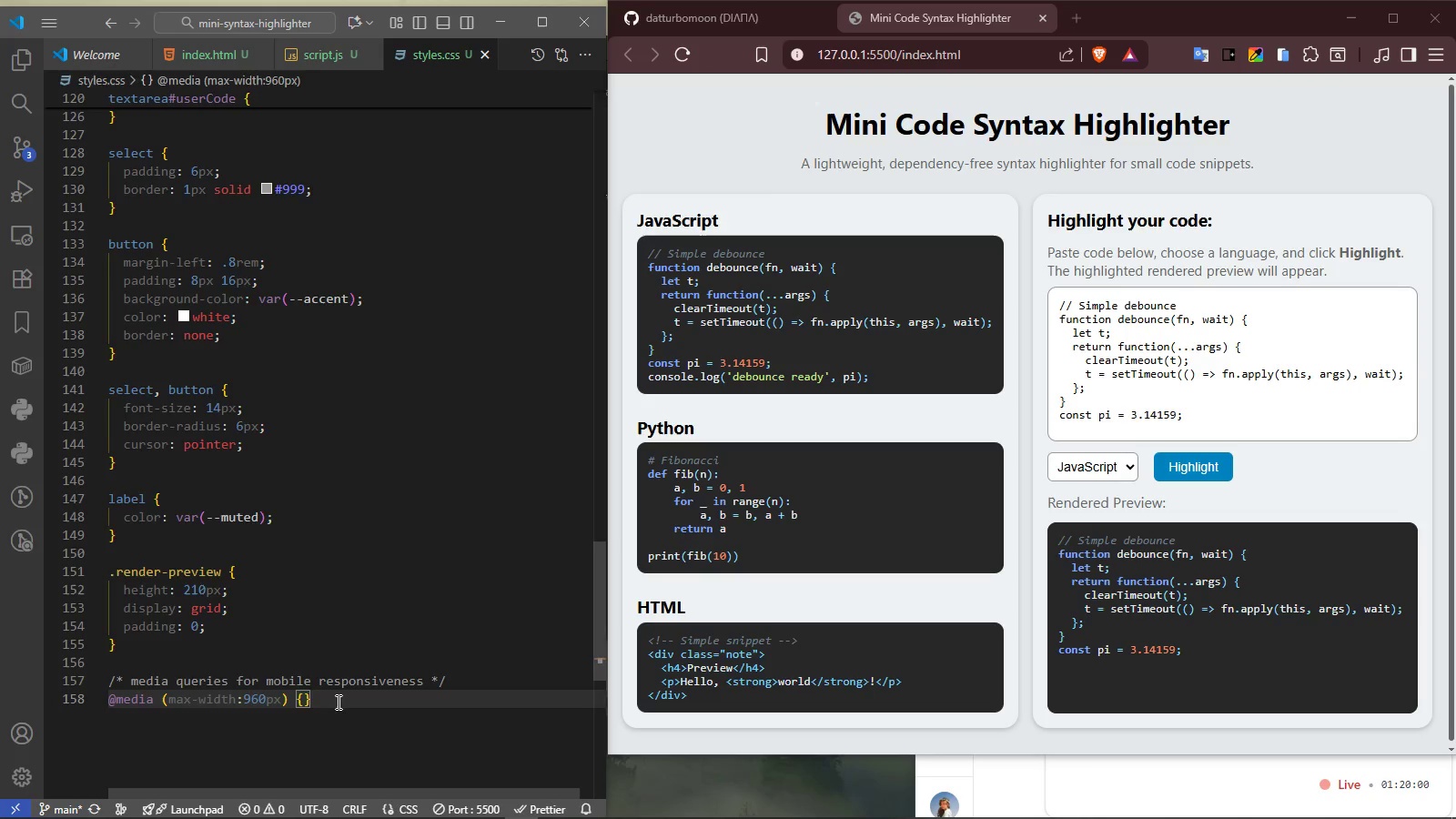 
key(Enter)
 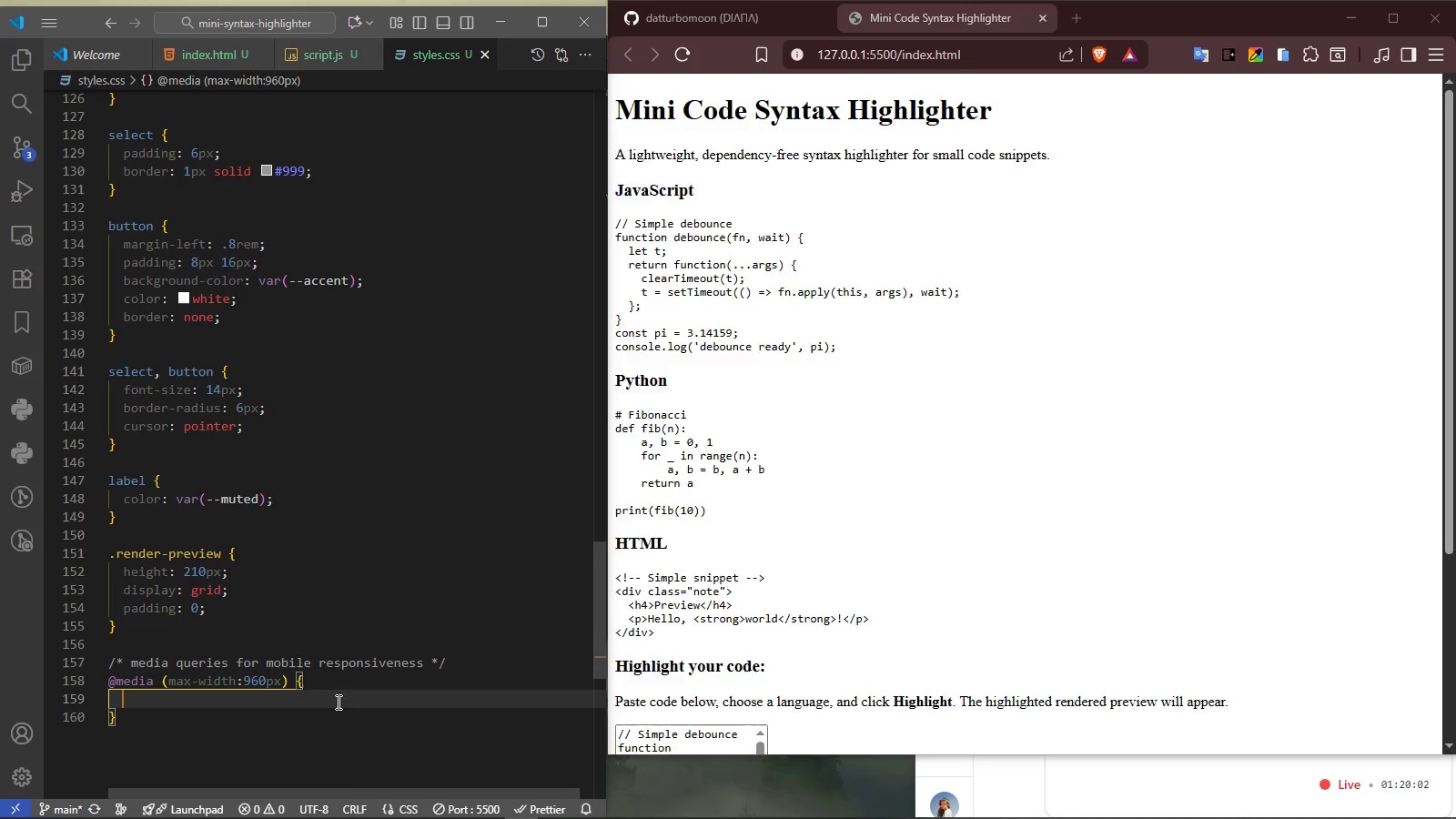 
type(main {)
 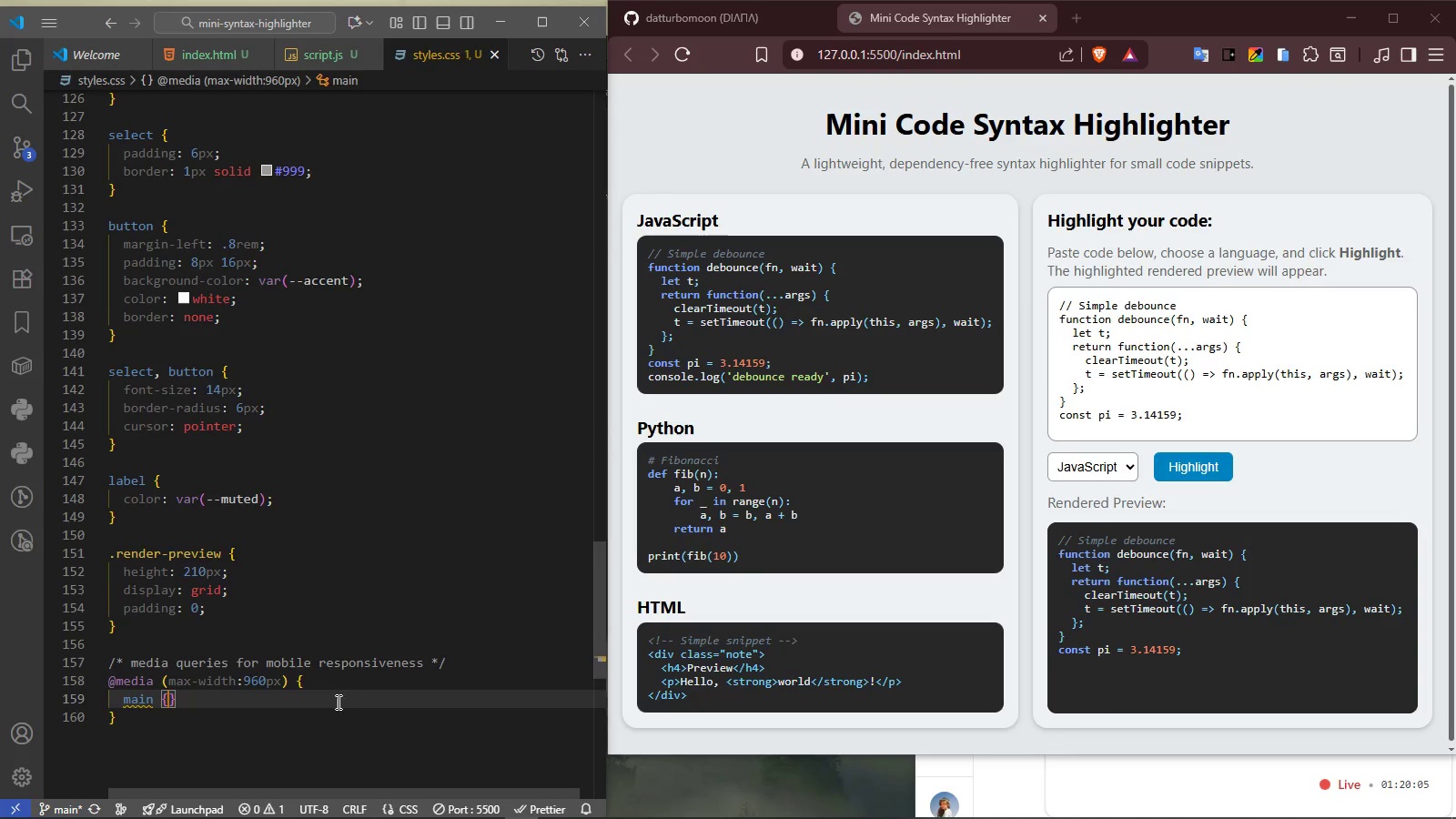 
key(Enter)
 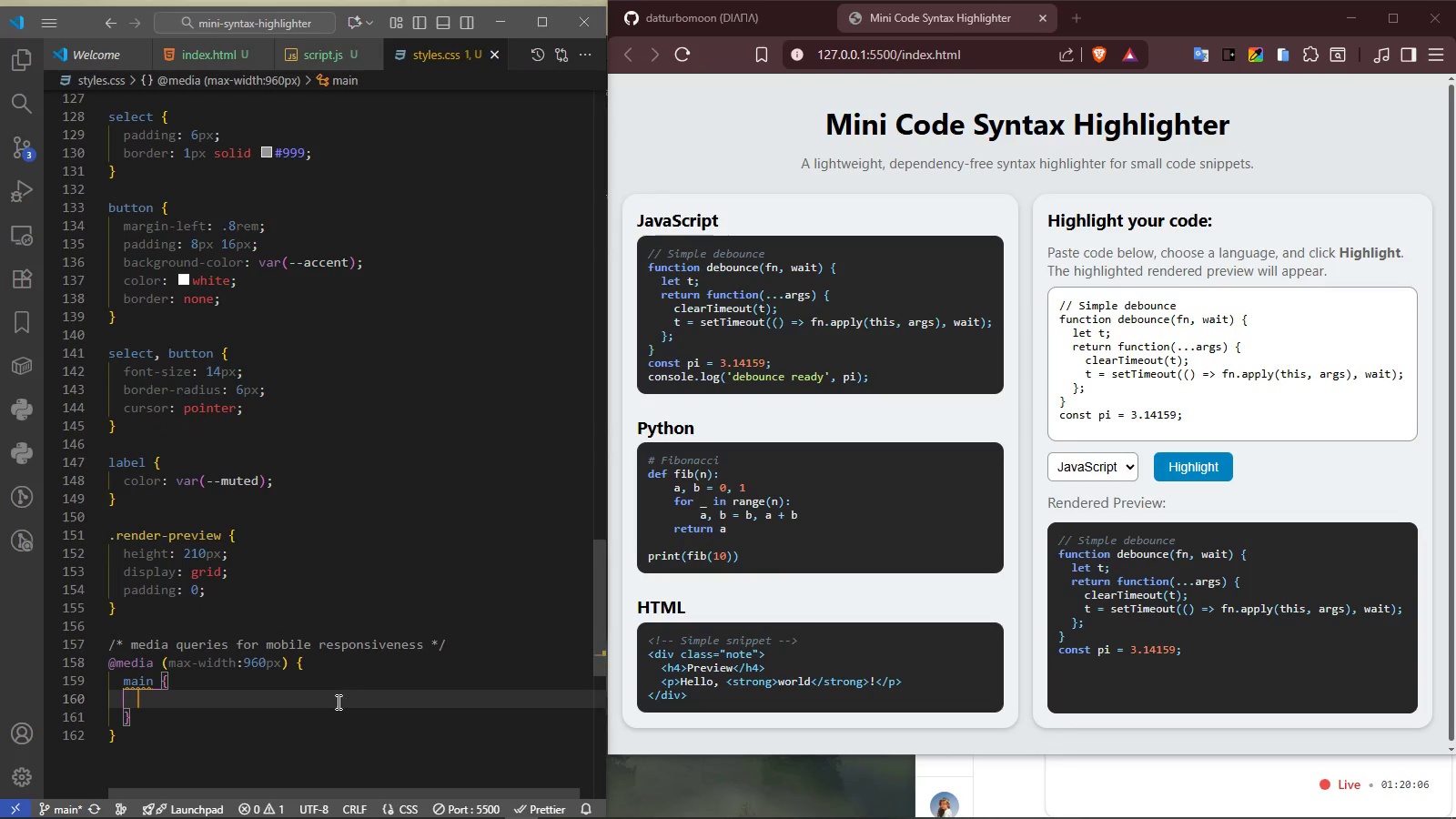 
type(maxwid)
 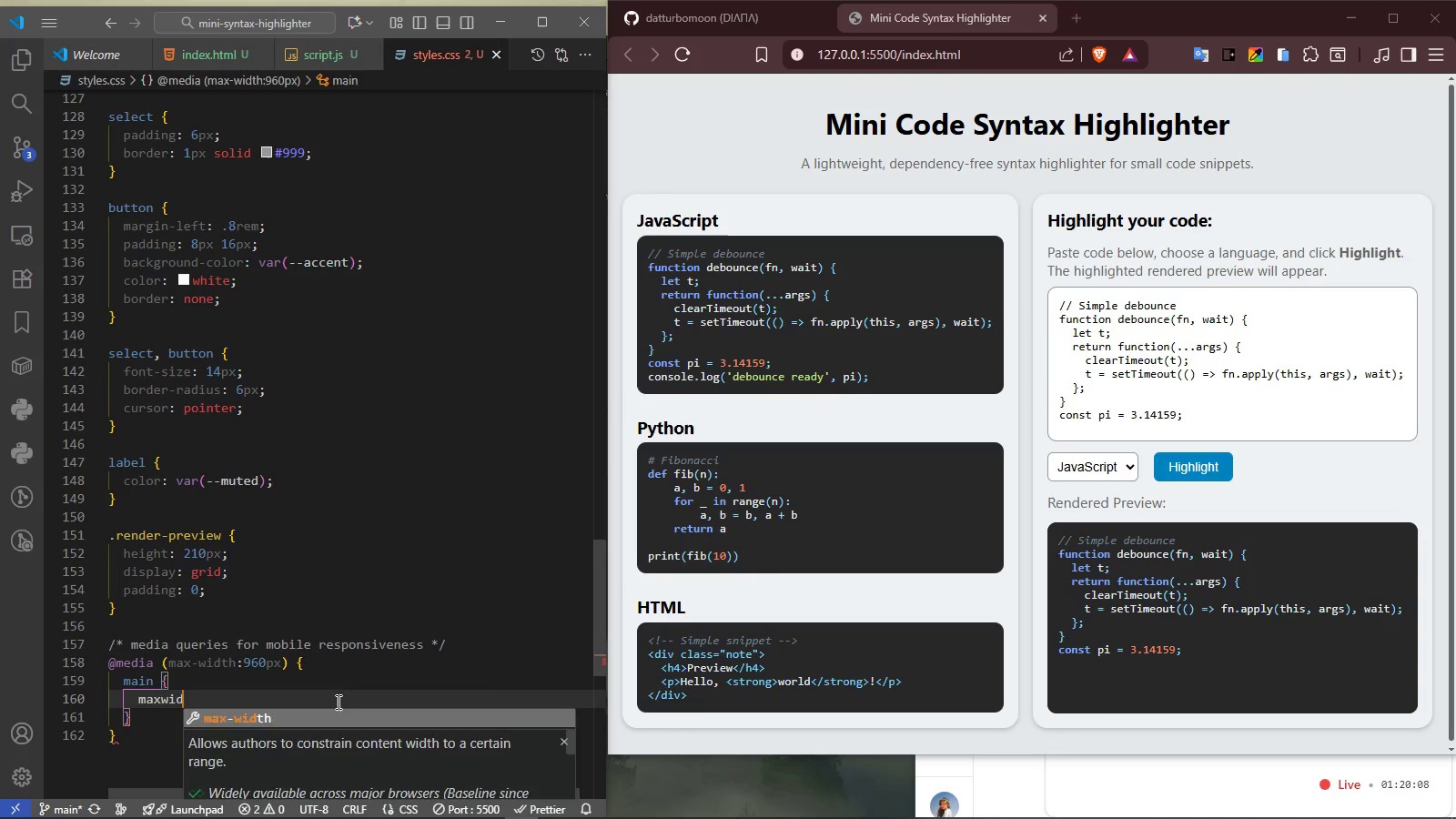 
key(Enter)
 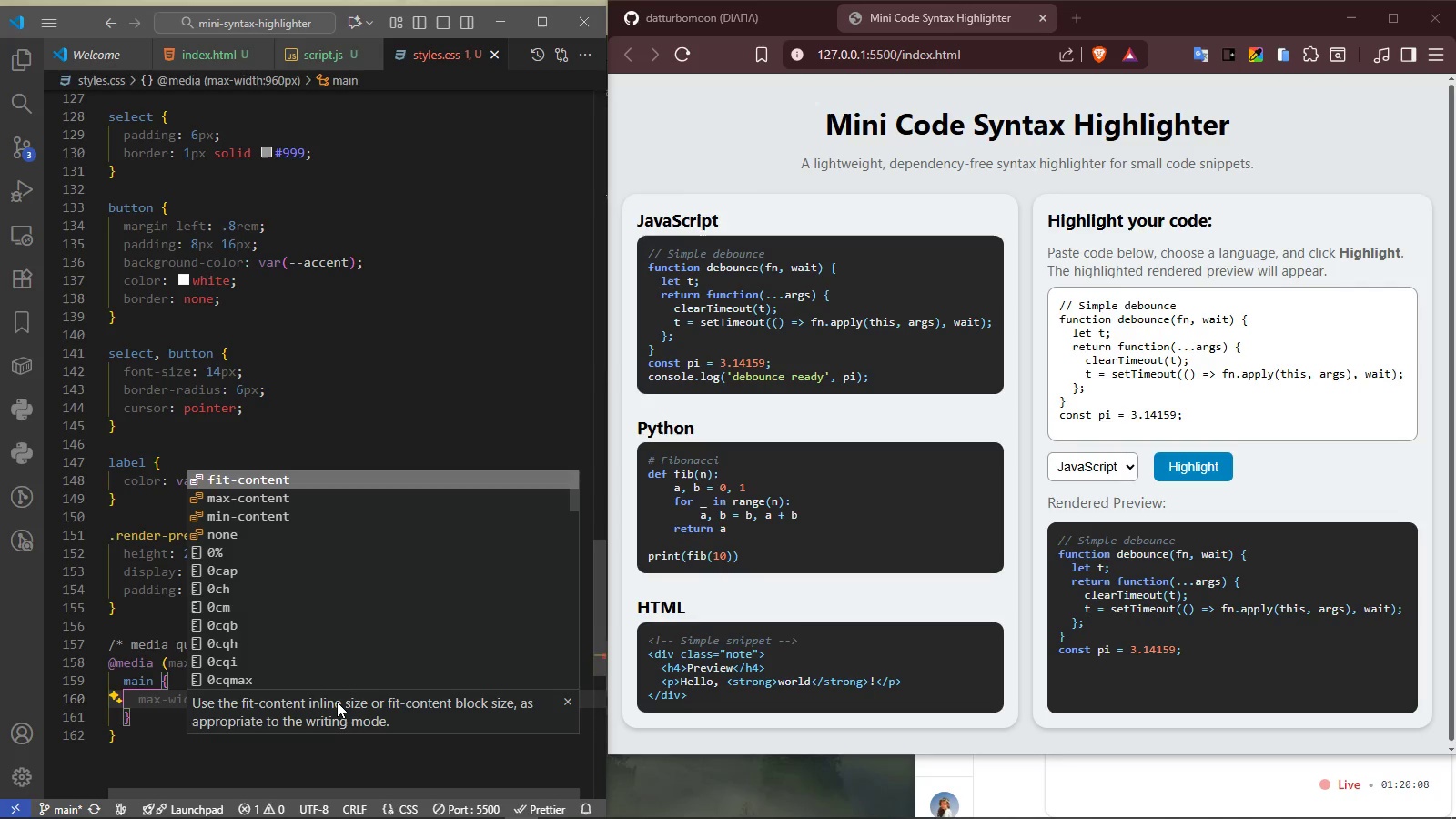 
type(700px)
 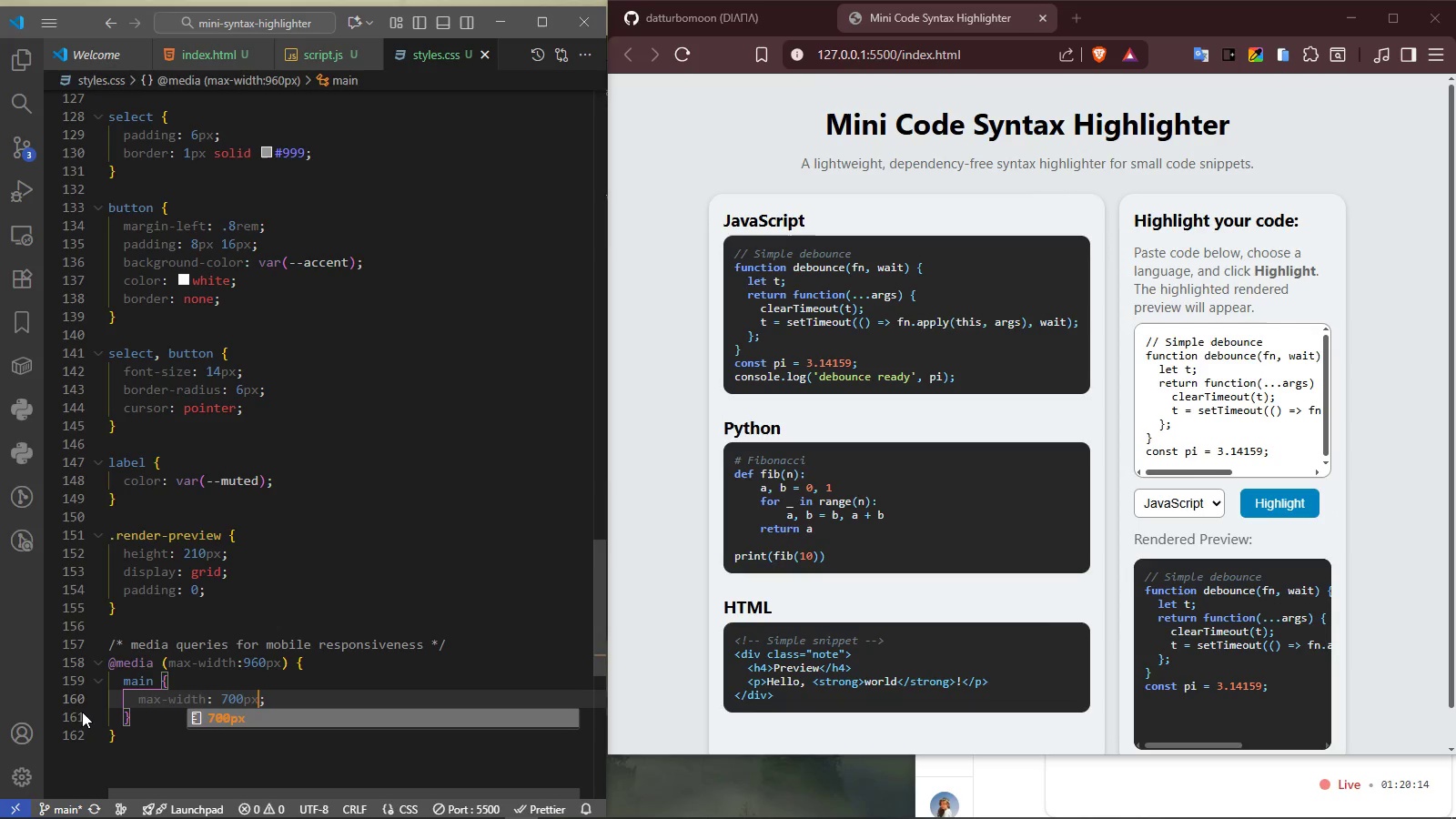 
wait(5.62)
 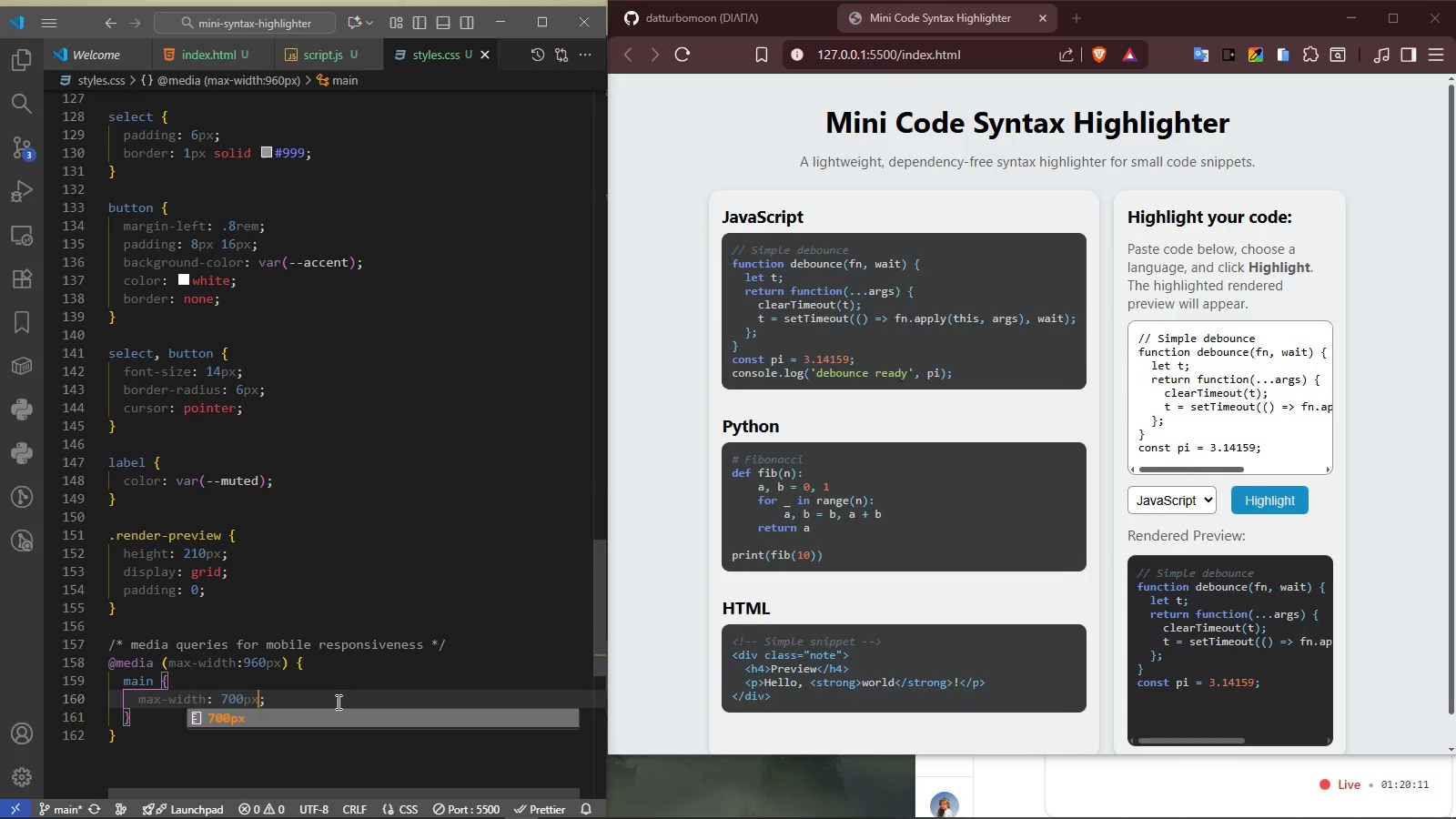 
key(Enter)
 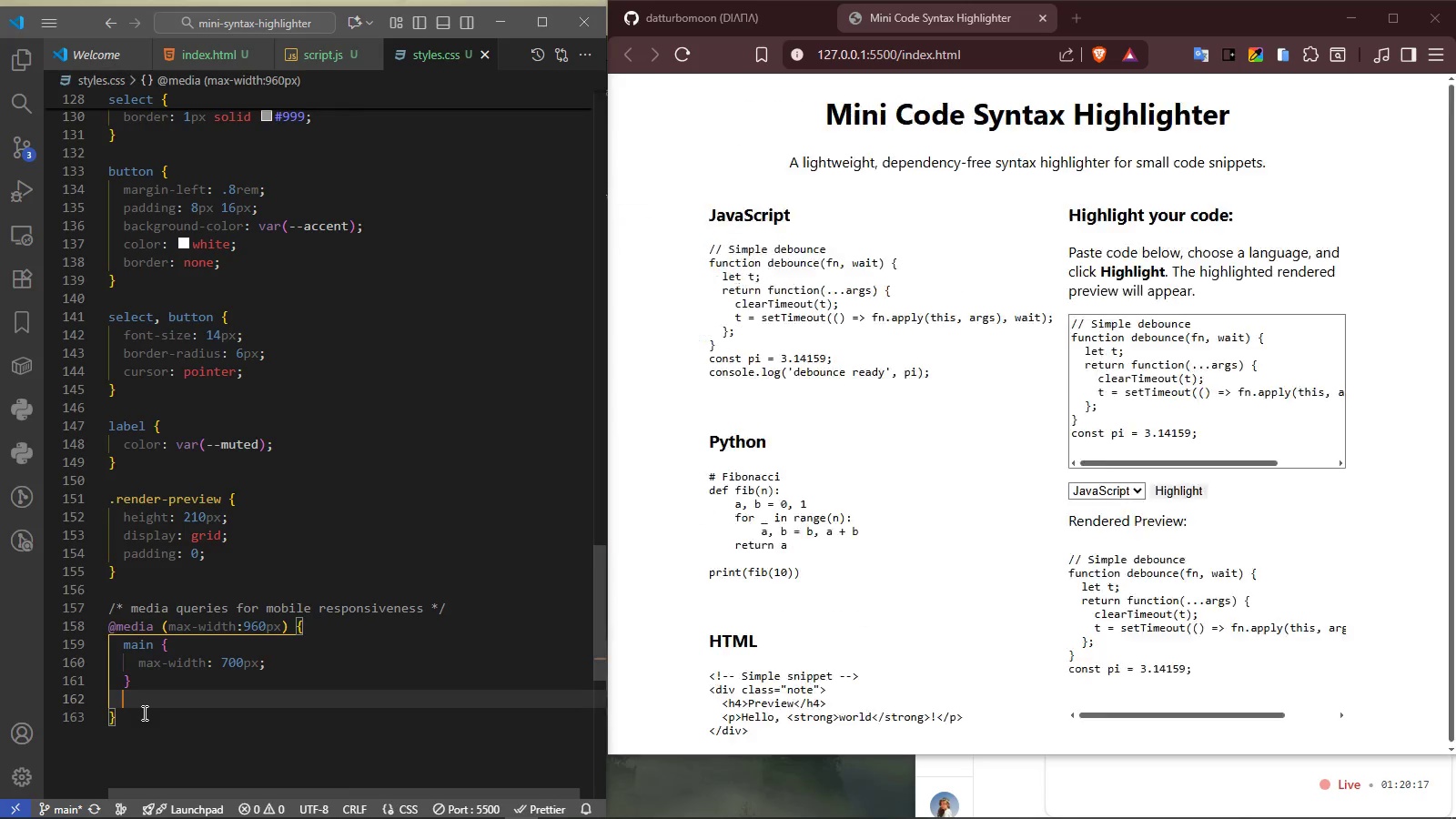 
key(Enter)
 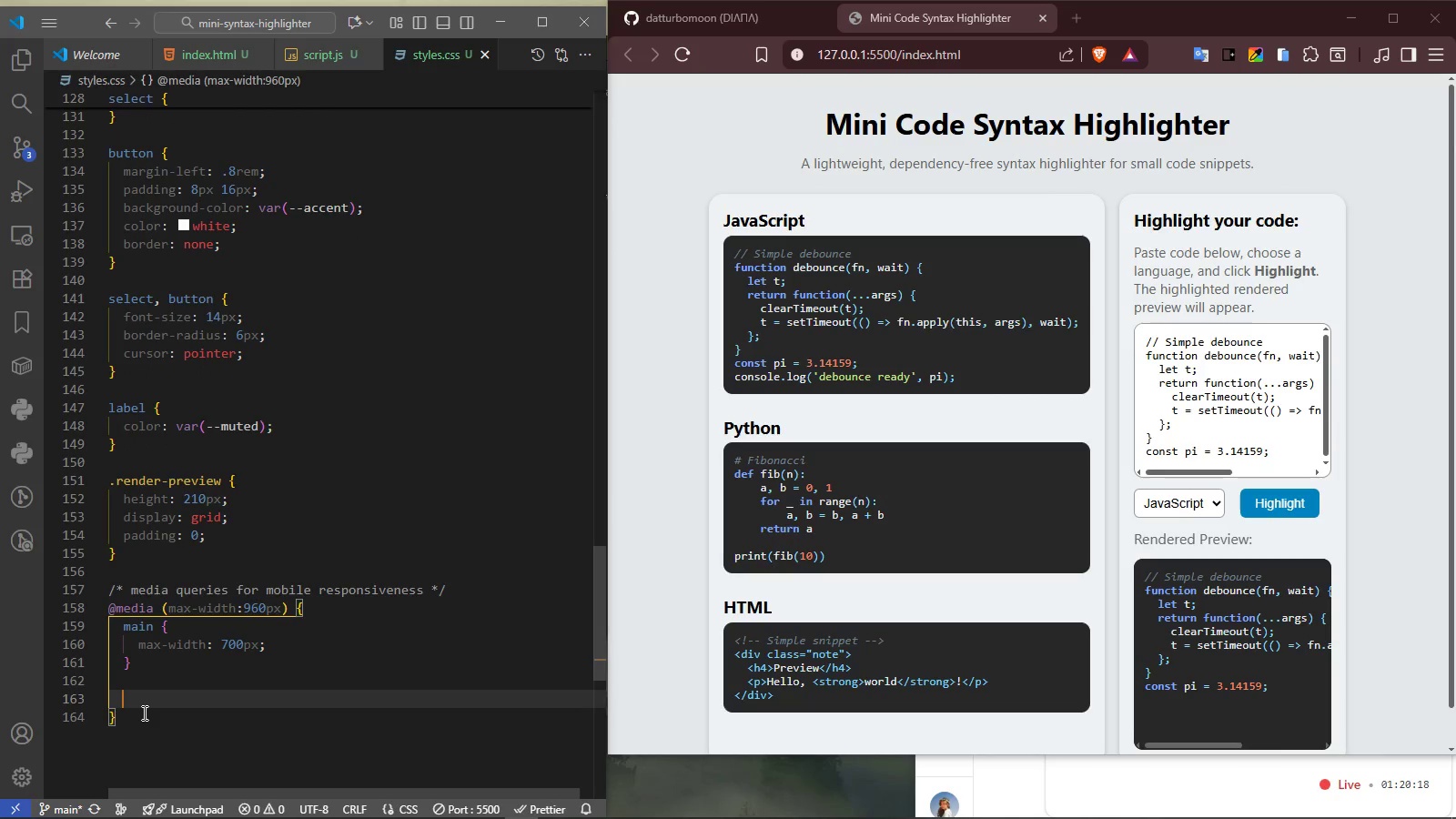 
type(.card)
 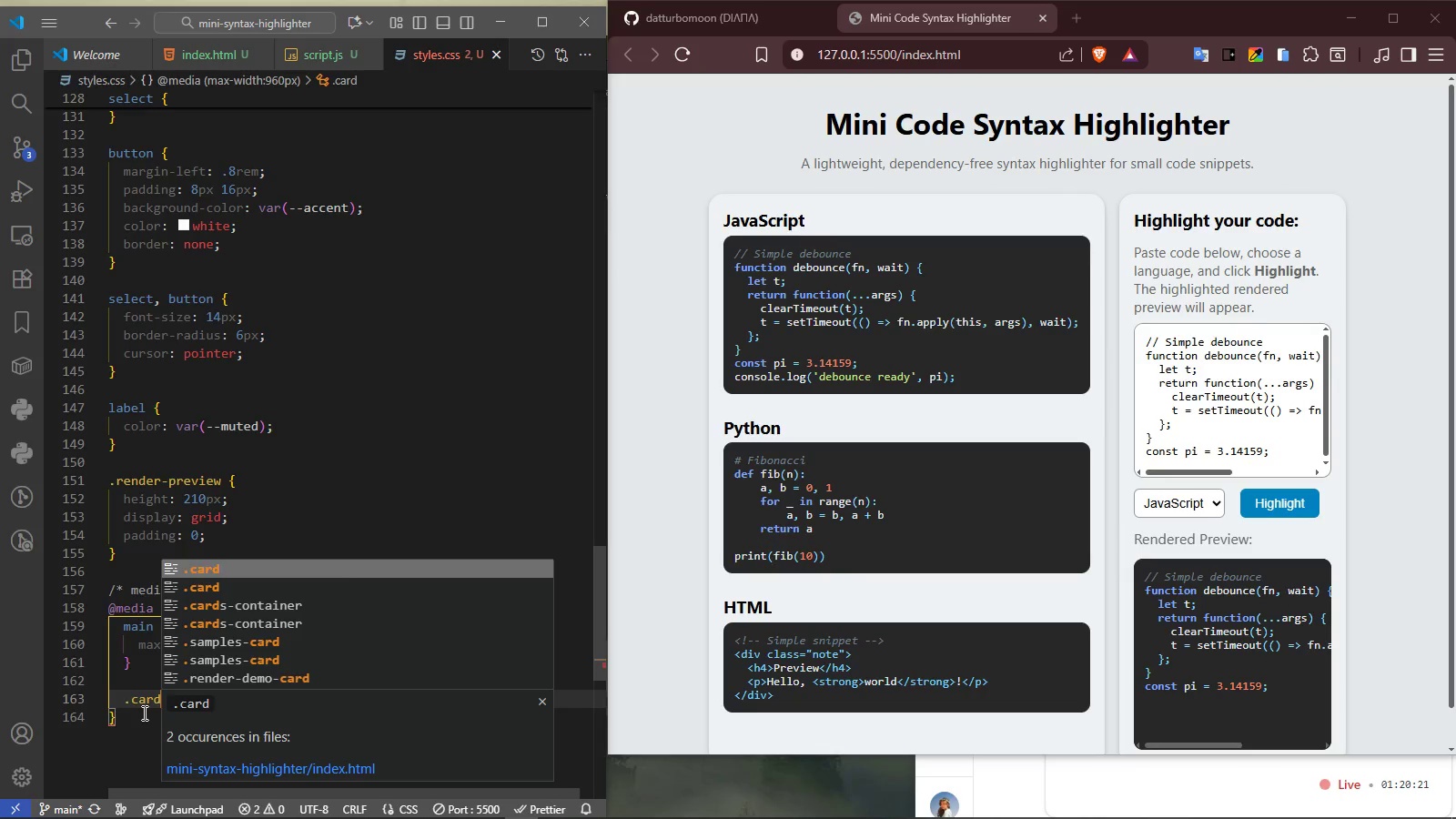 
left_click([258, 605])
 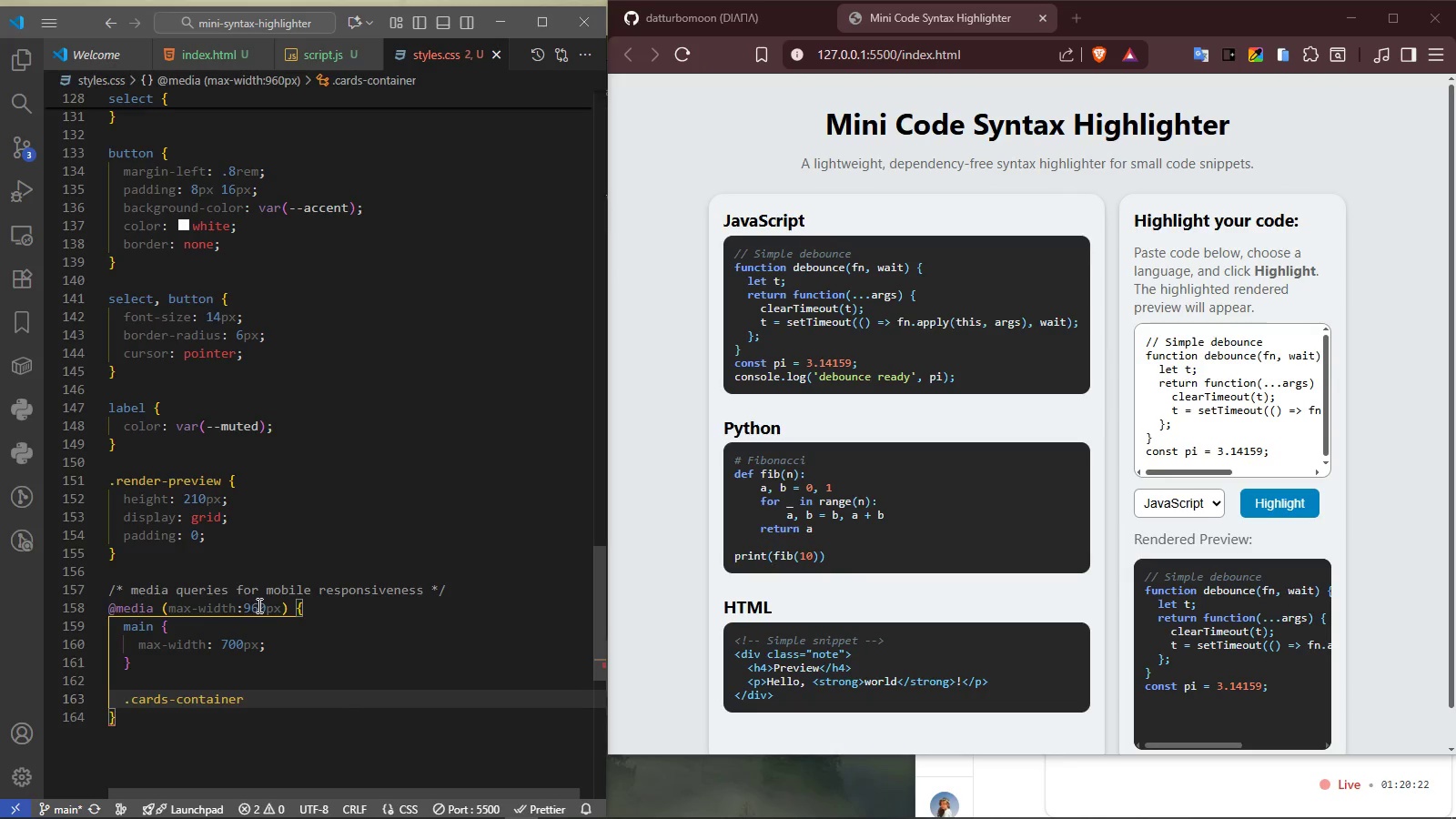 
key(Space)
 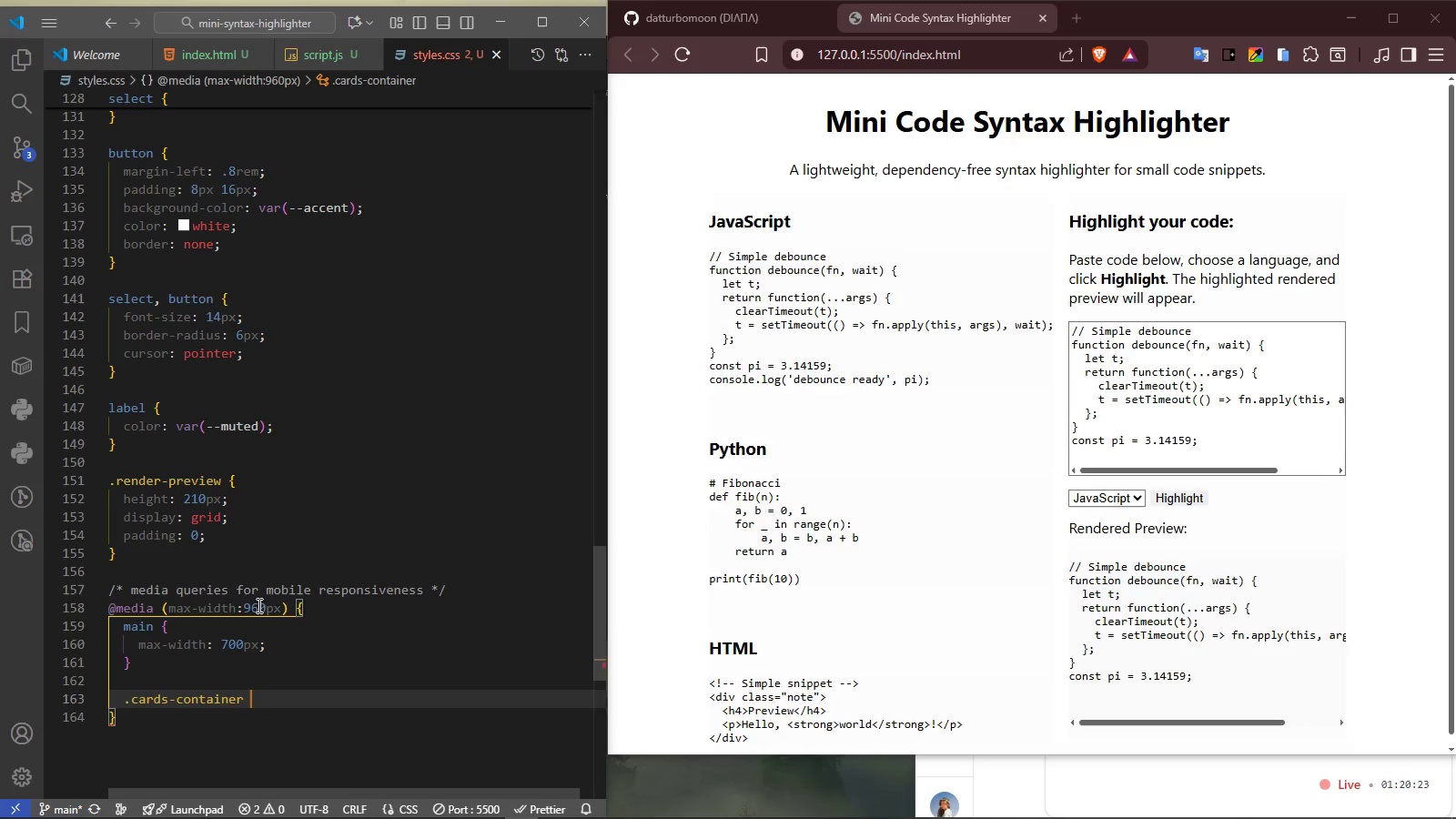 
key(Shift+ShiftRight)
 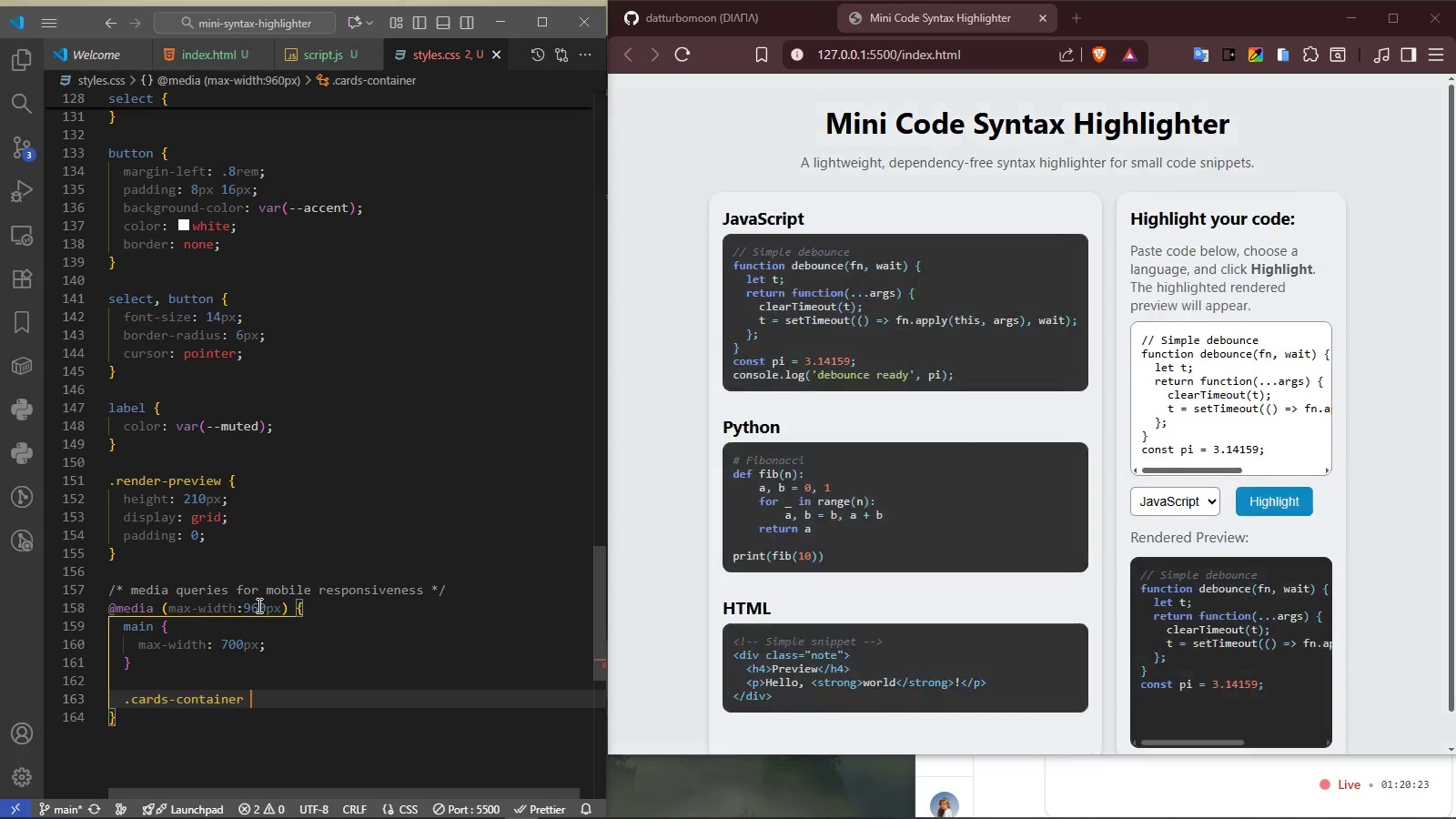 
key(Shift+BracketLeft)
 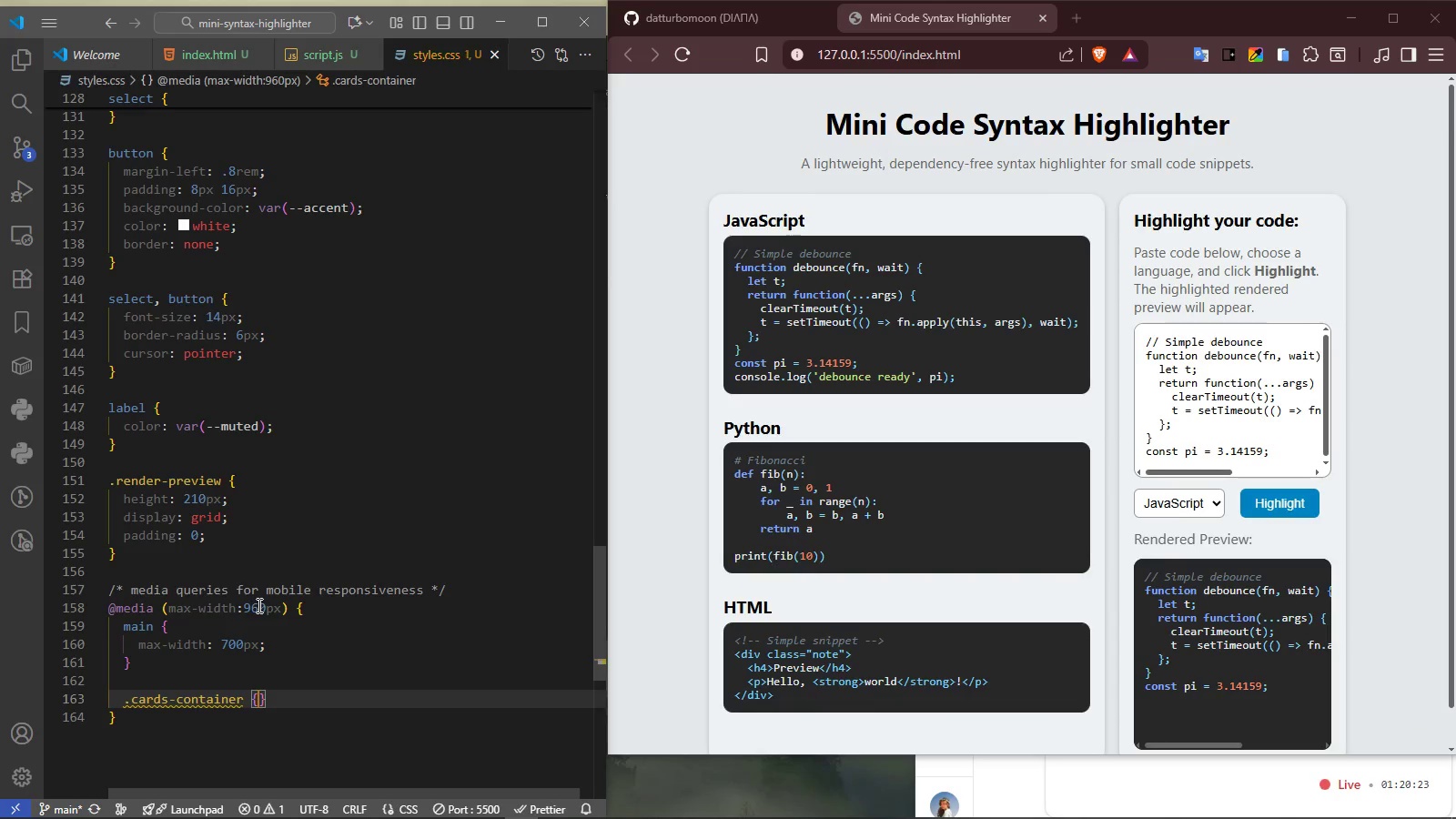 
key(Enter)
 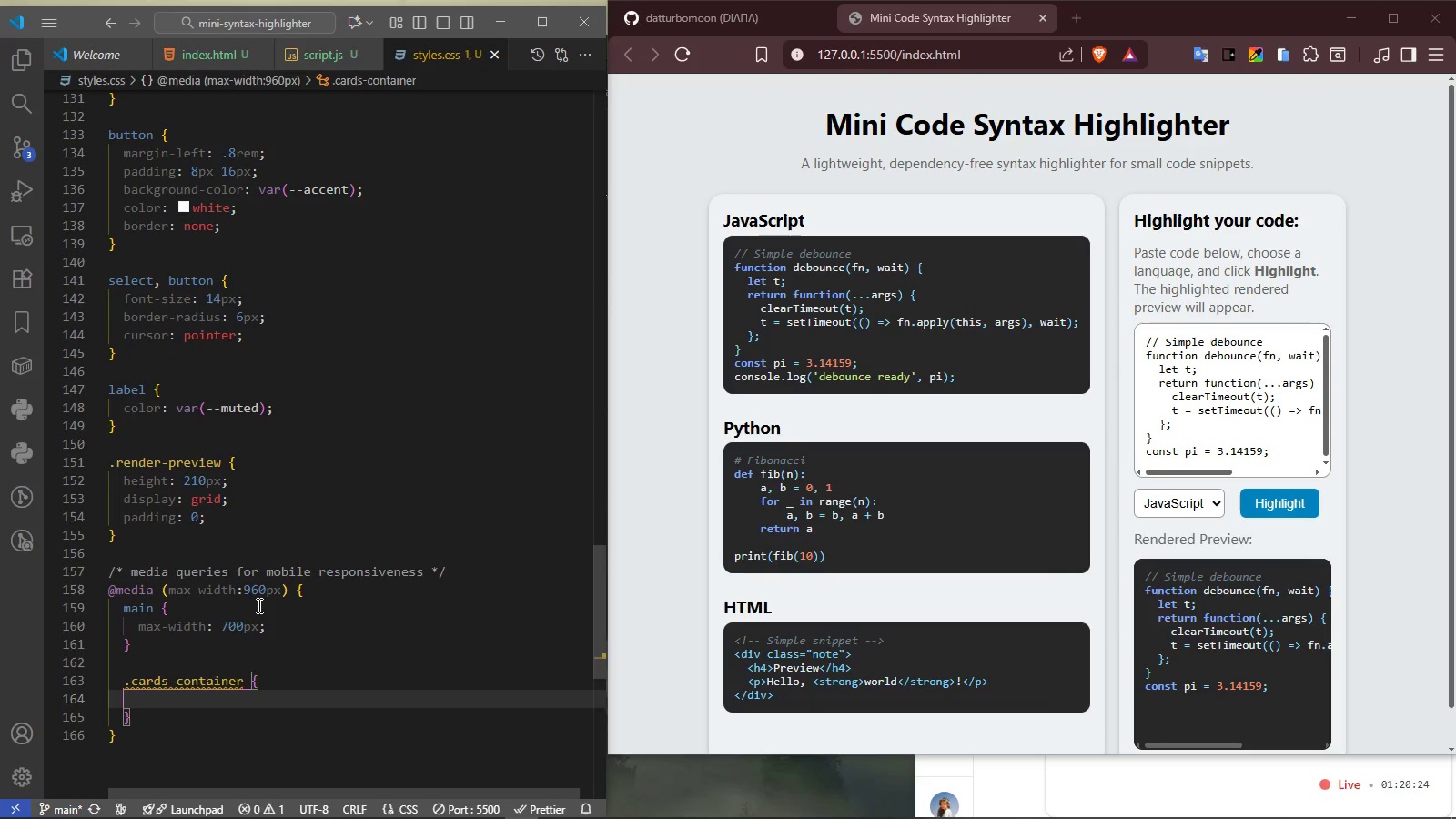 
type(displ)
 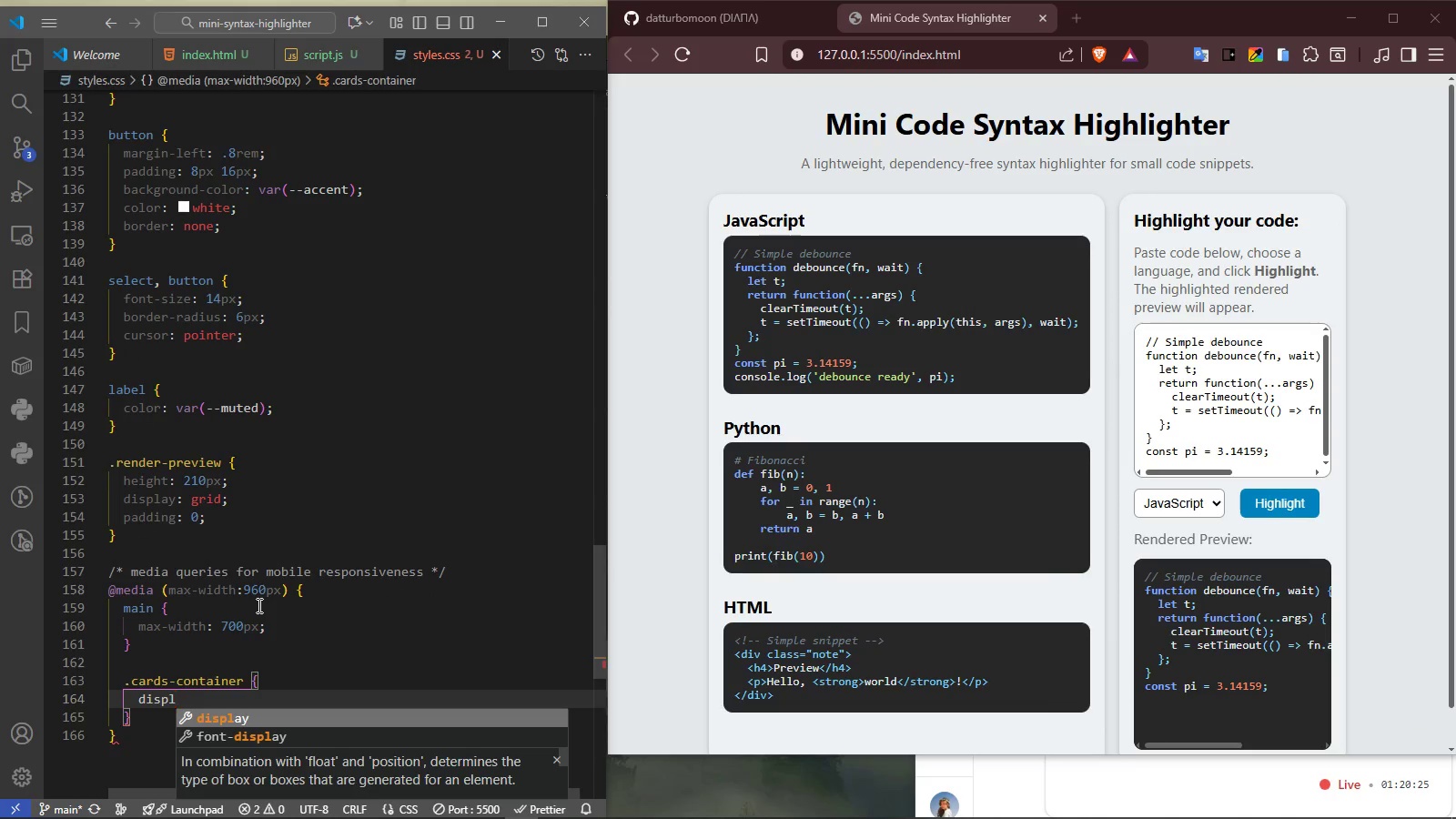 
key(Enter)
 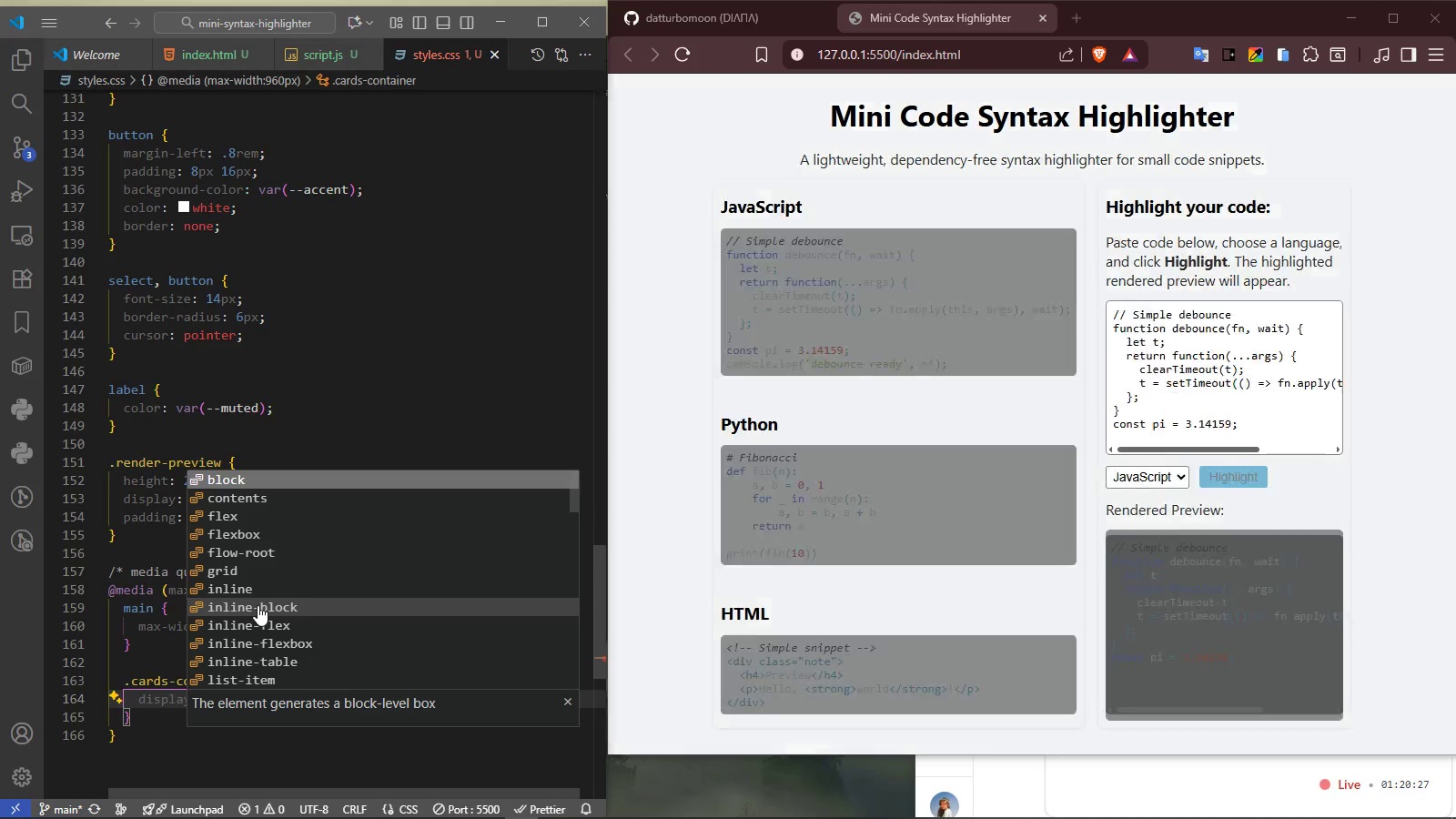 
key(B)
 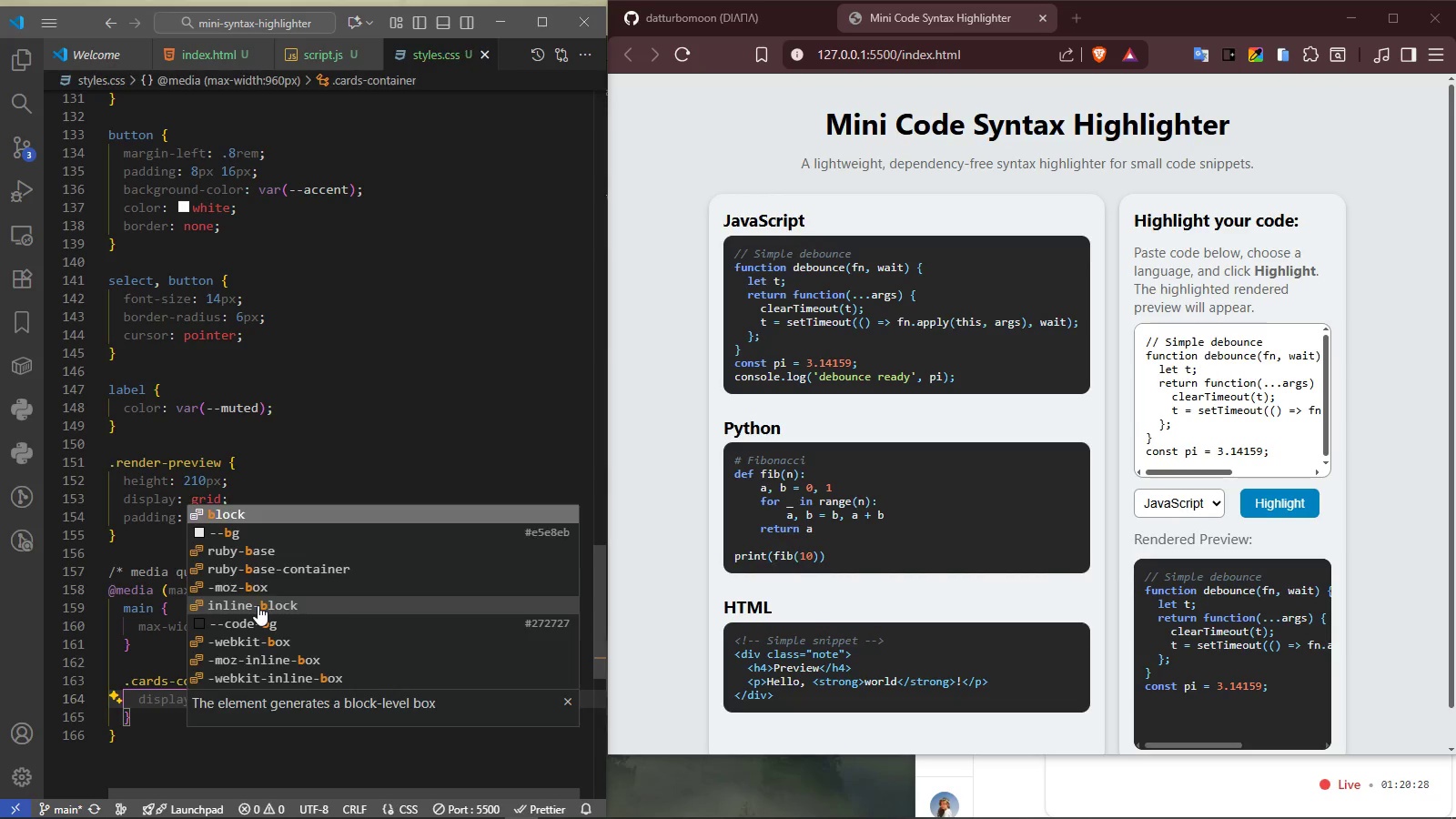 
key(Enter)
 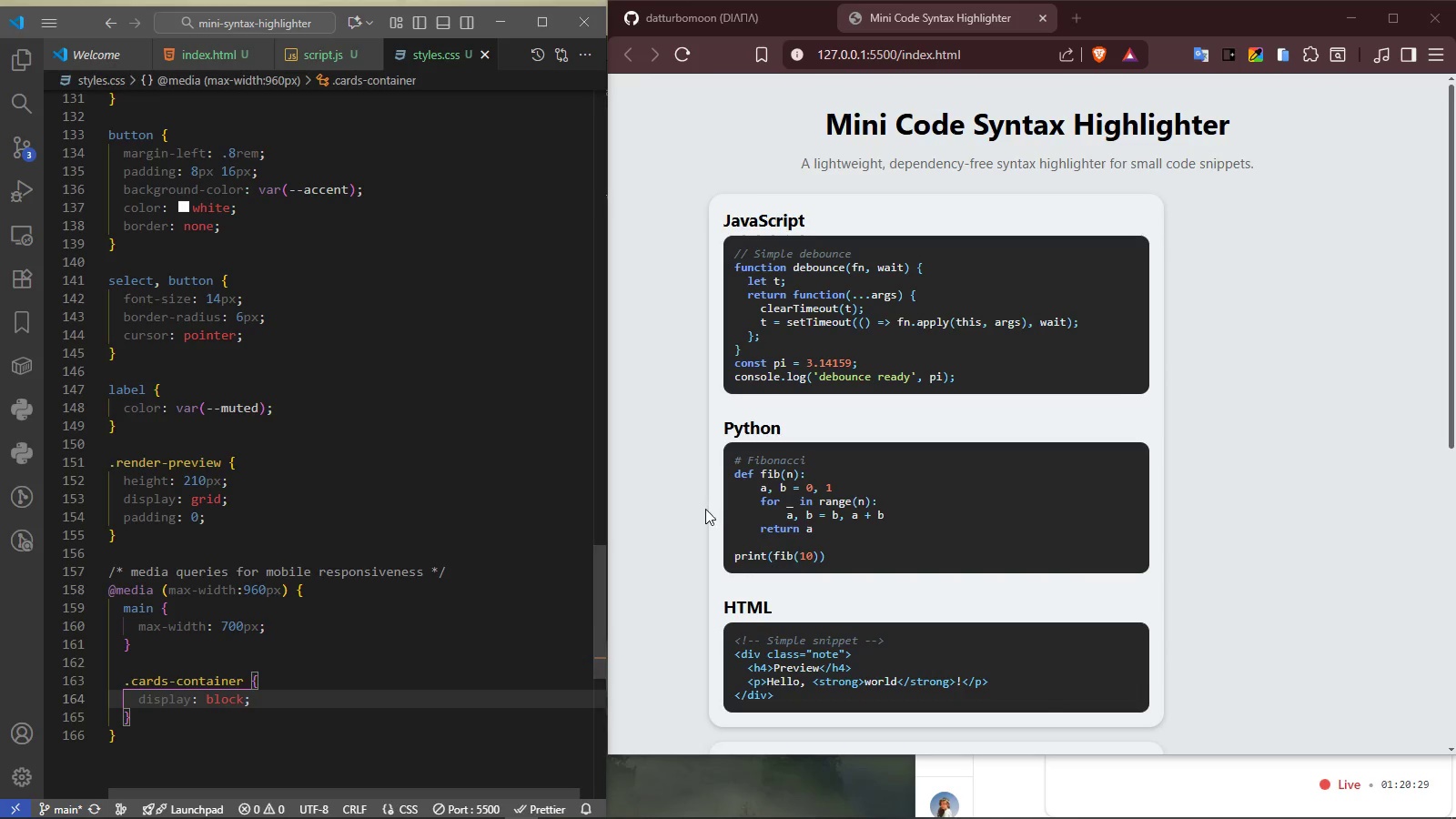 
left_click([668, 507])
 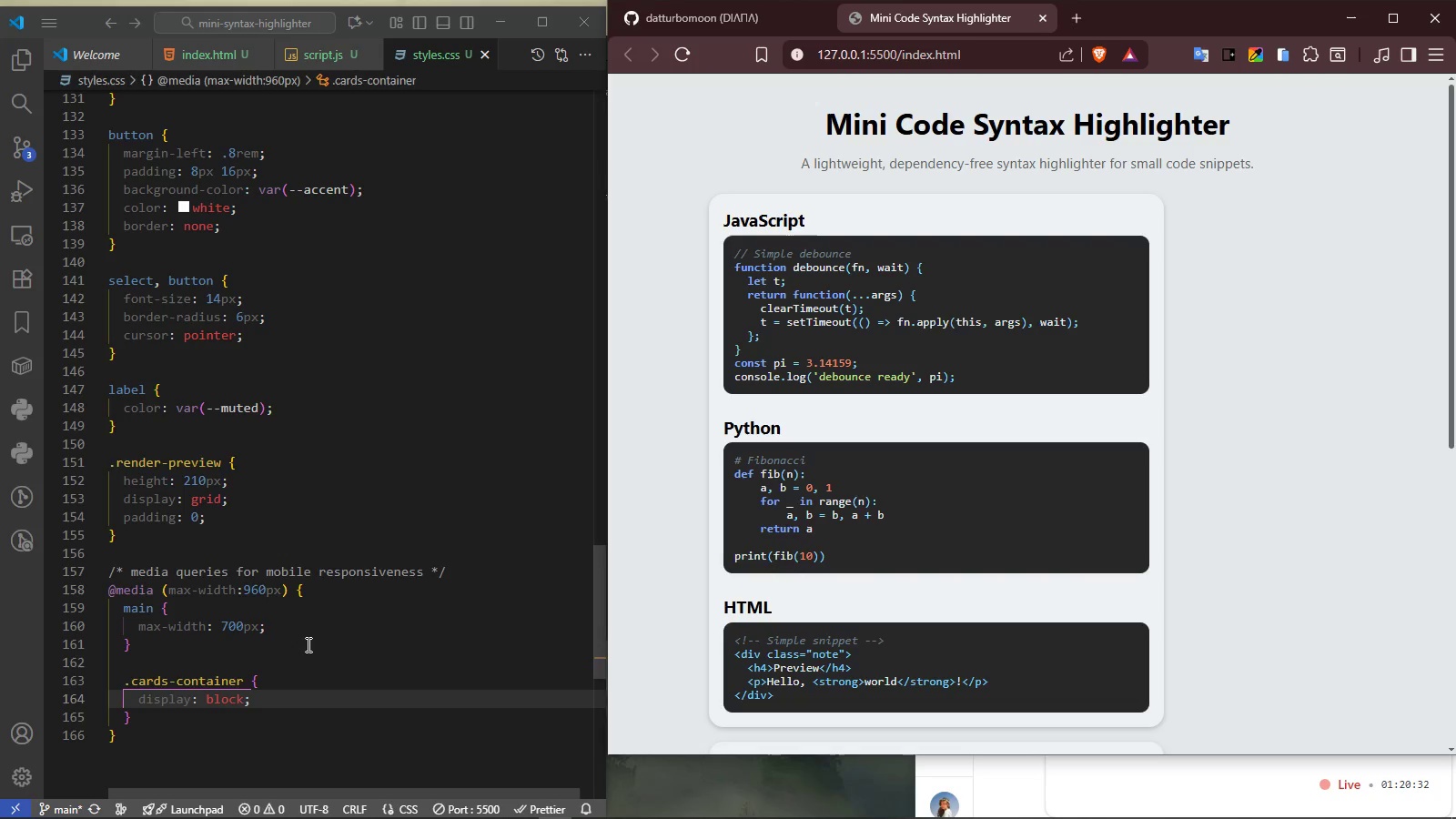 
scroll: coordinate [304, 643], scroll_direction: down, amount: 1.0
 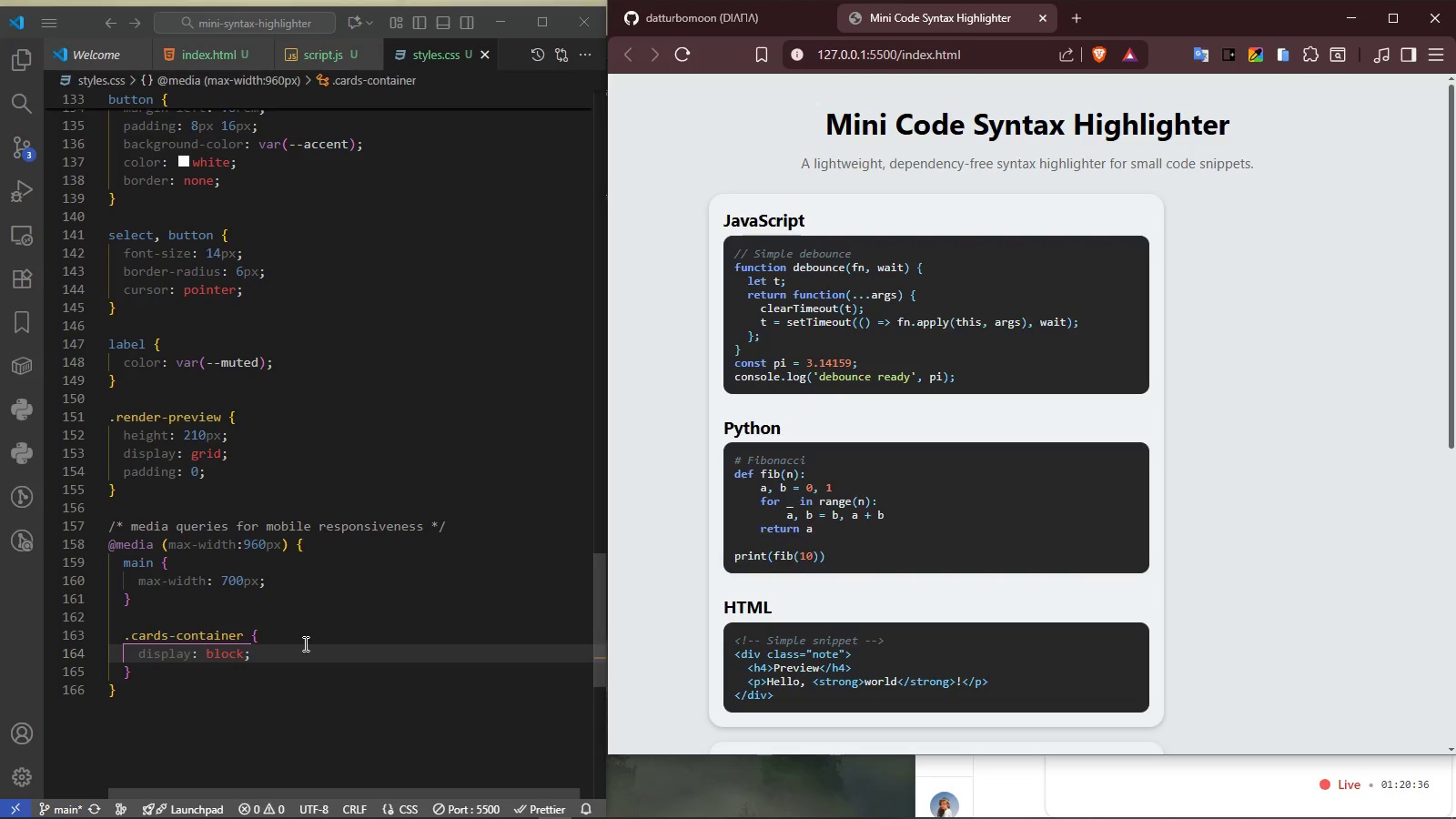 
left_click([181, 673])
 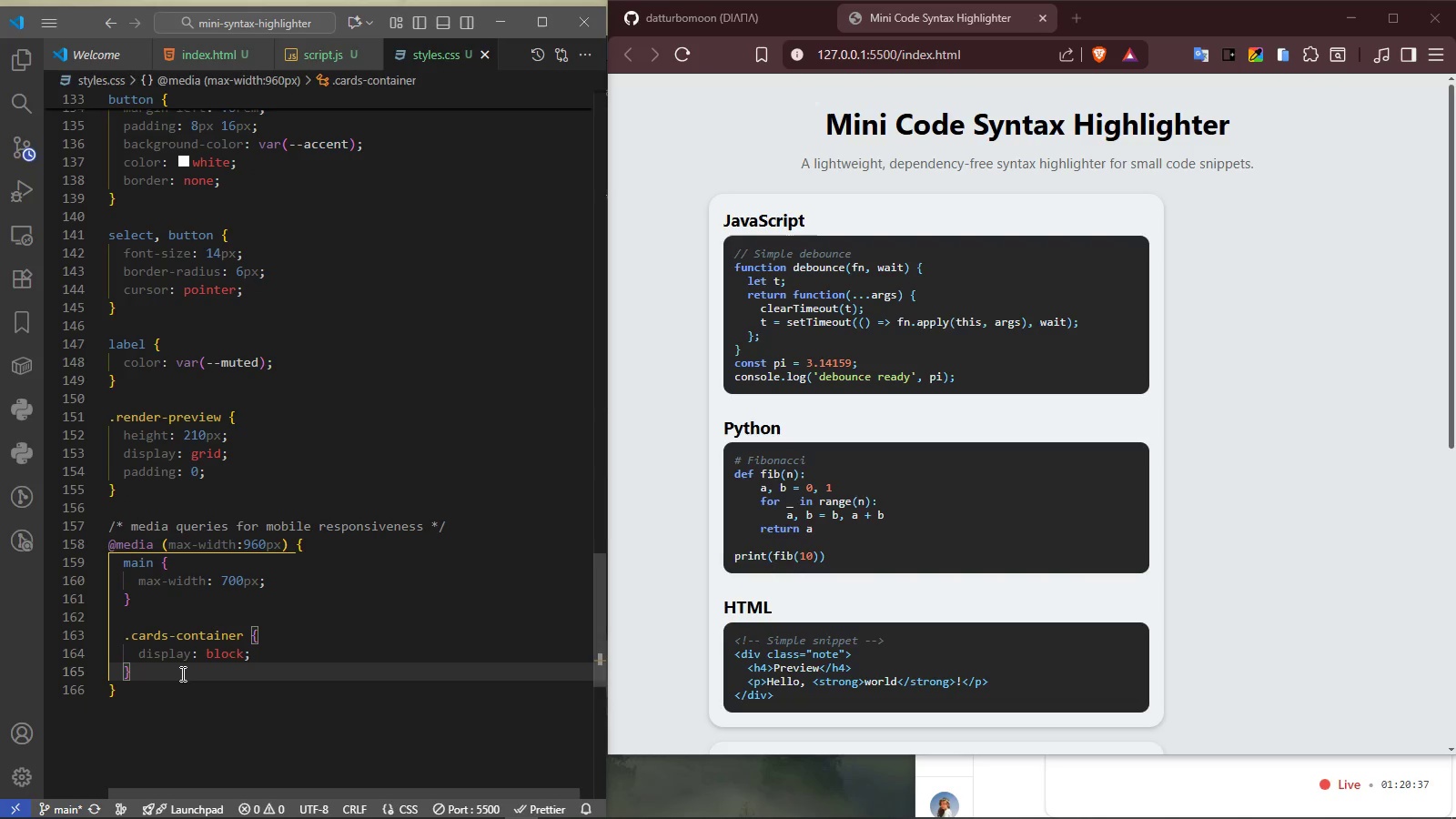 
key(Enter)
 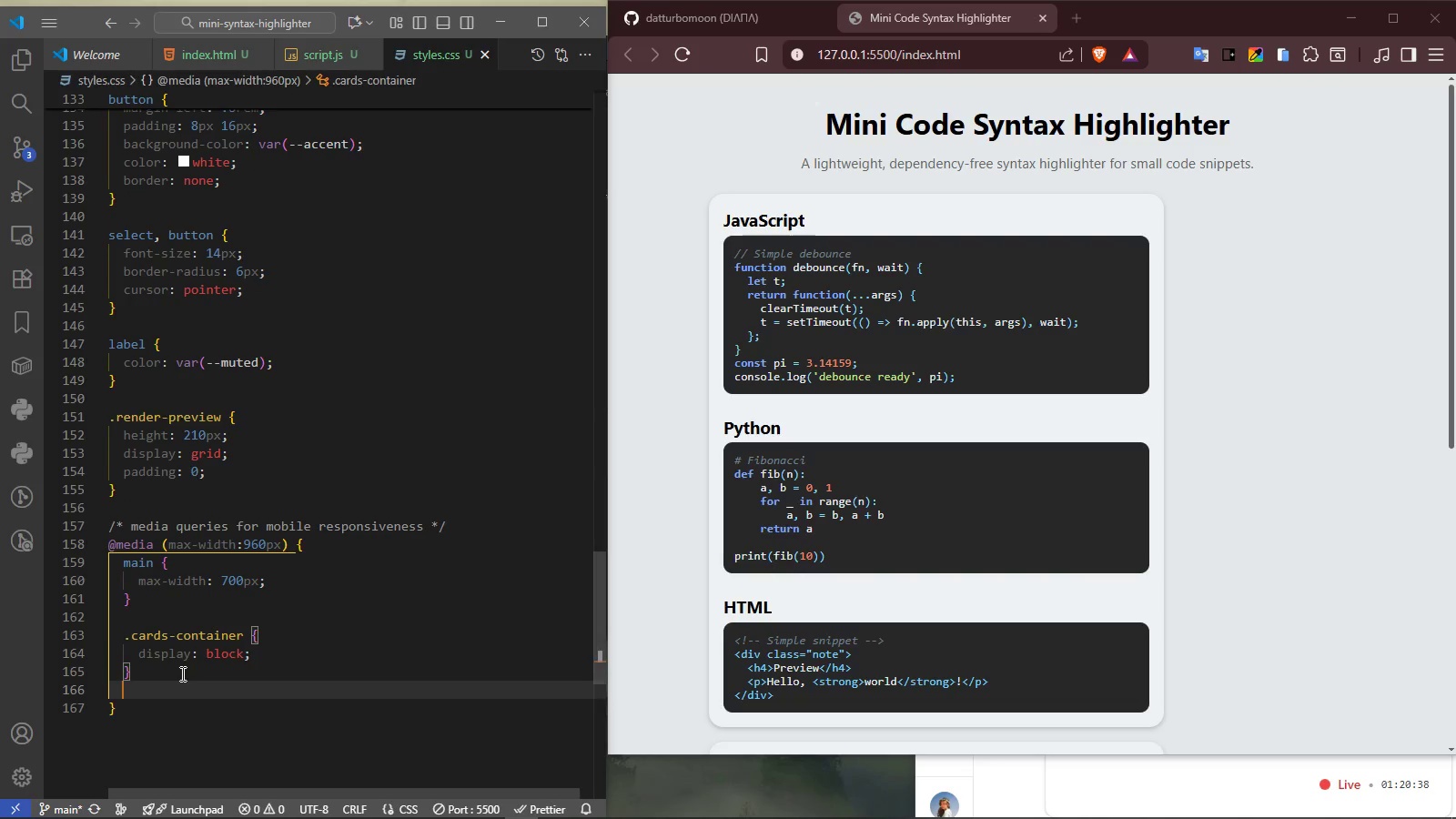 
key(Enter)
 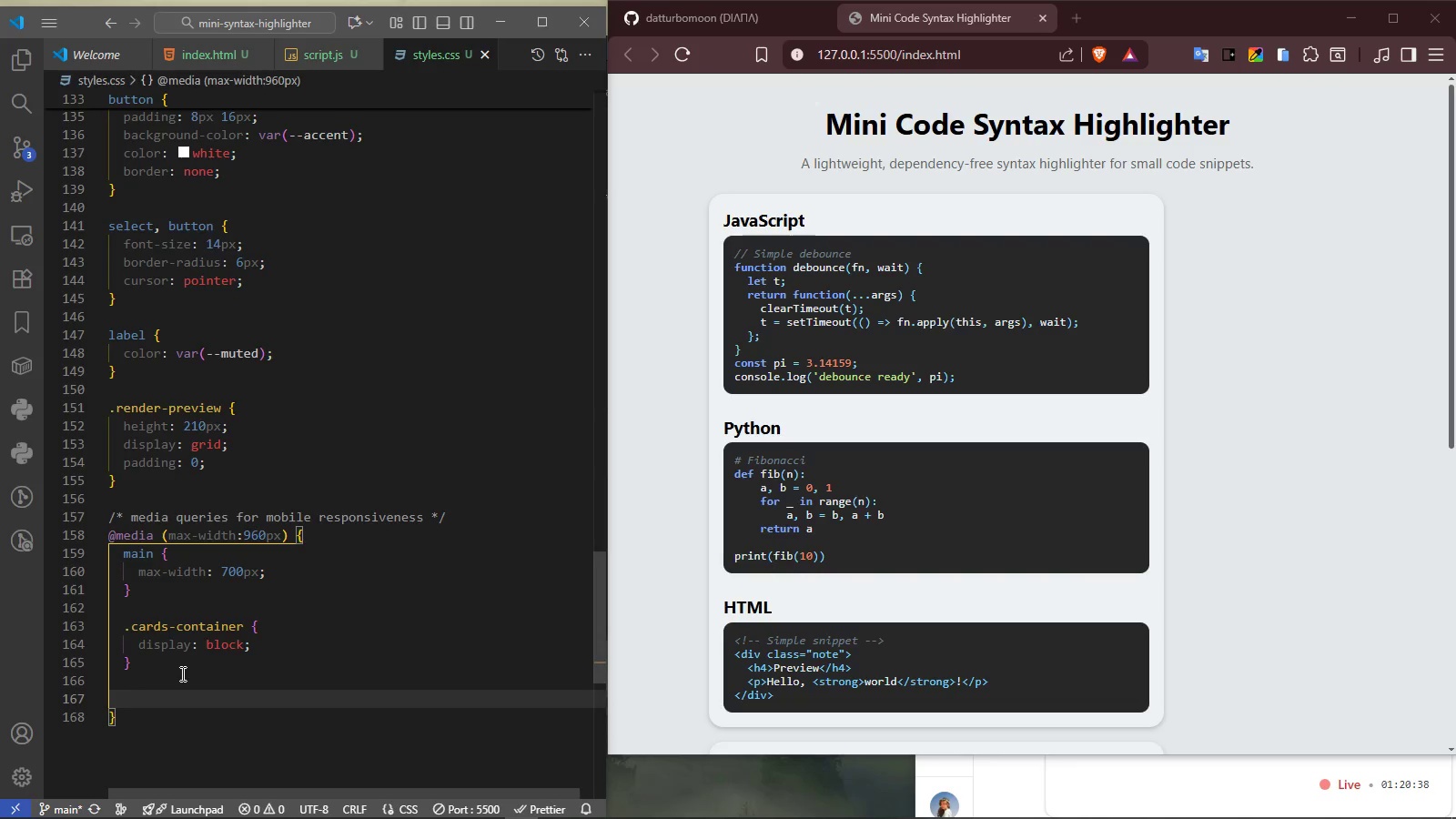 
type(.card {)
 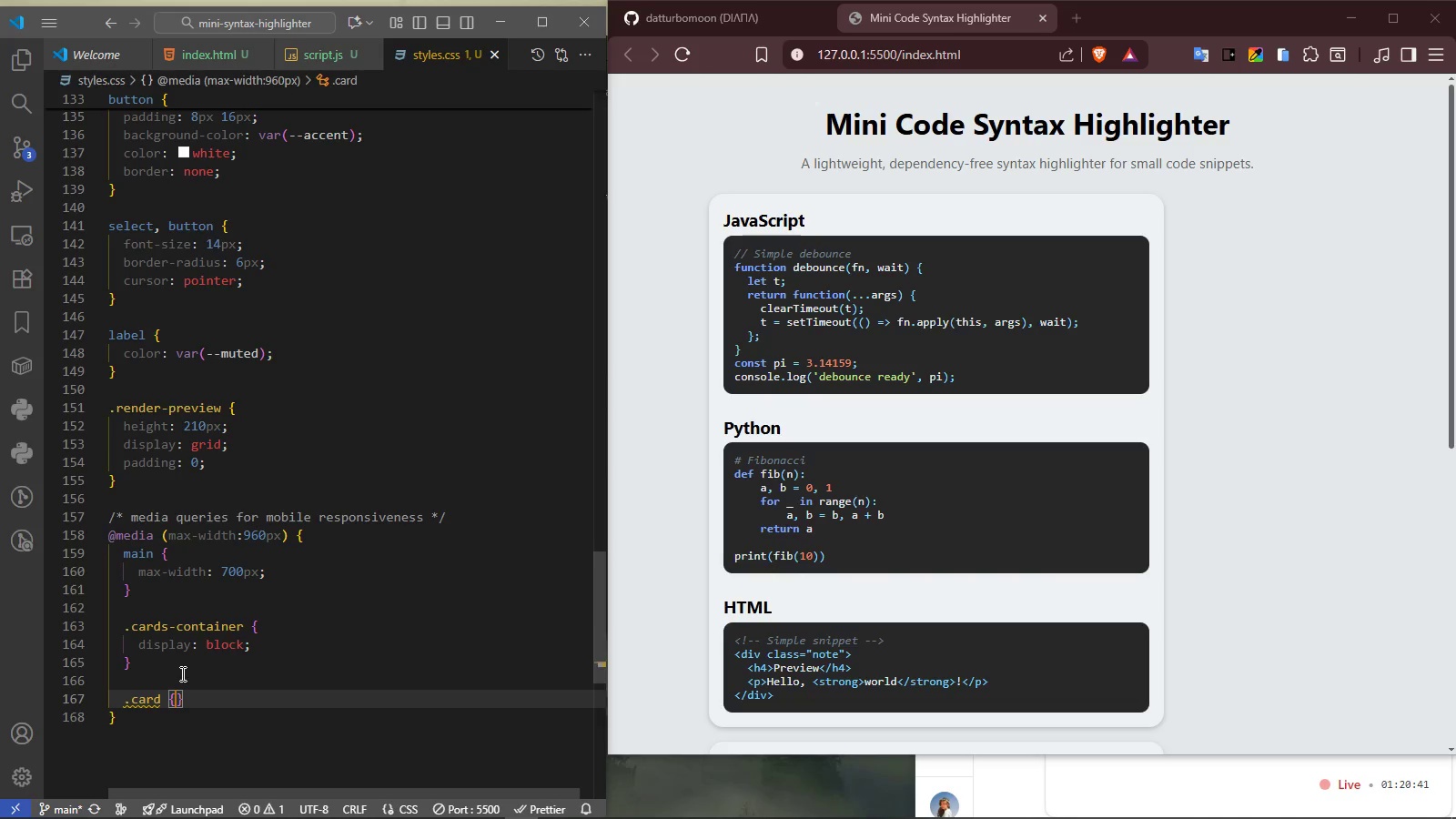 
key(Enter)
 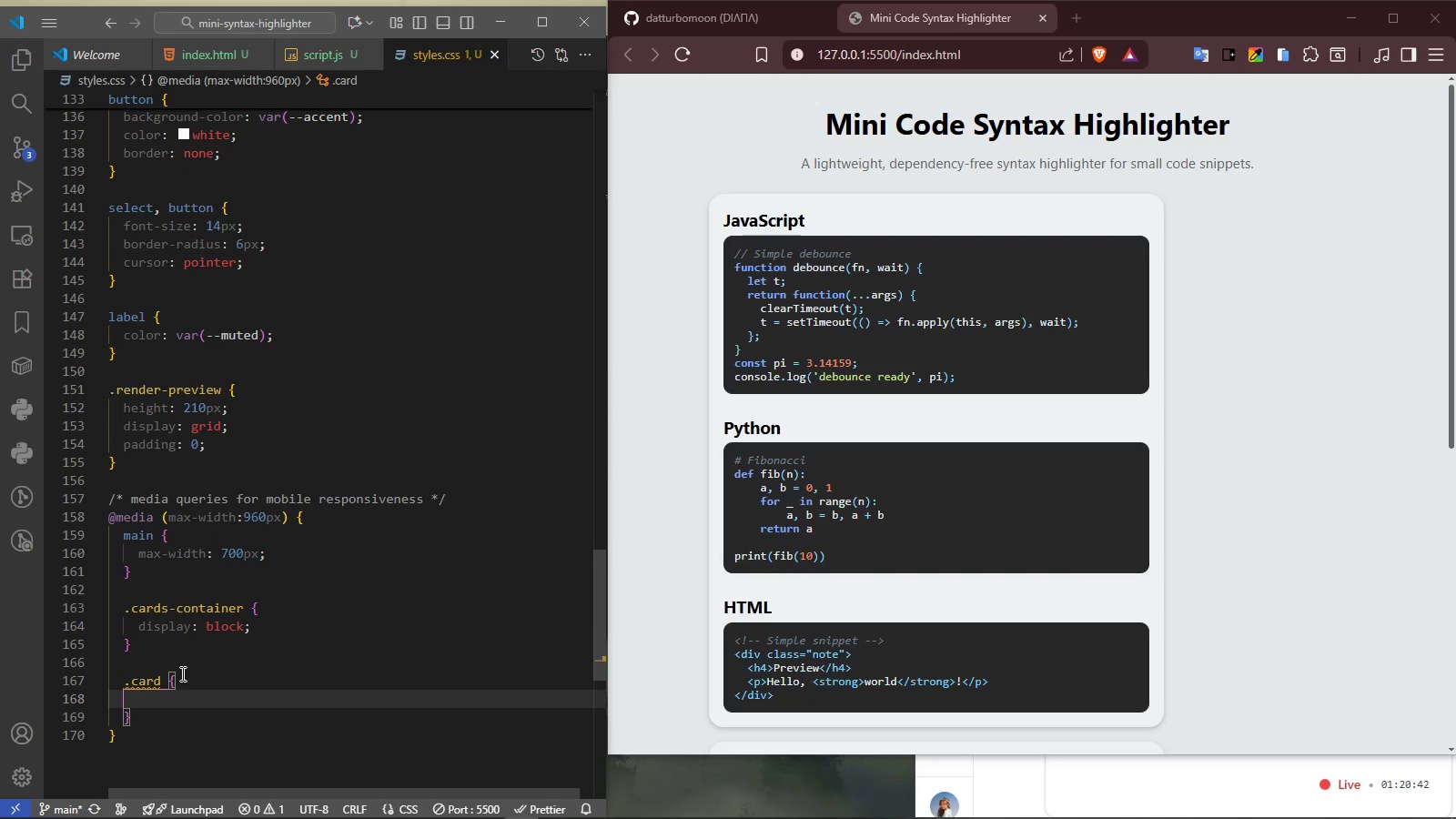 
type(maxwid)
 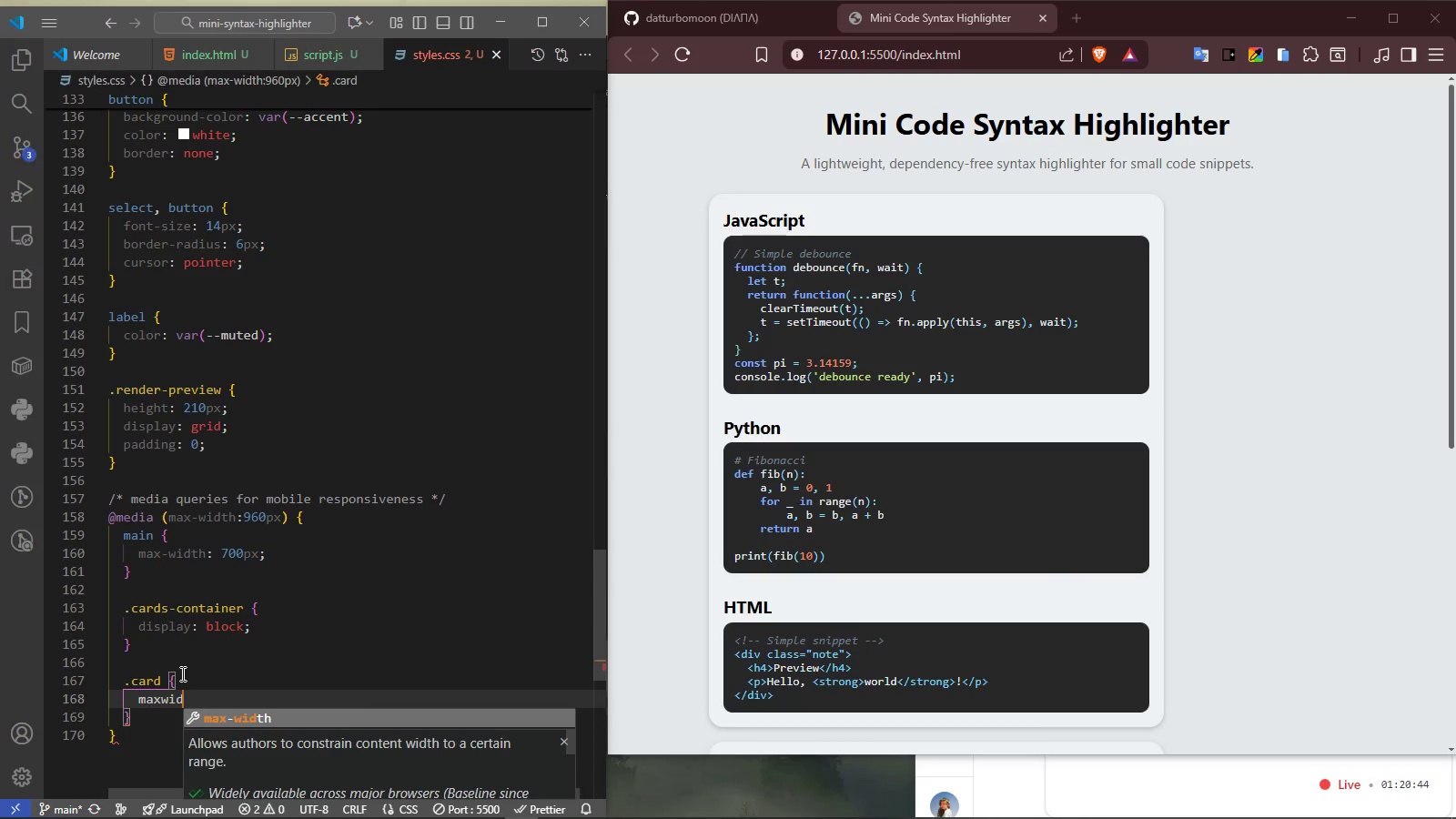 
key(Enter)
 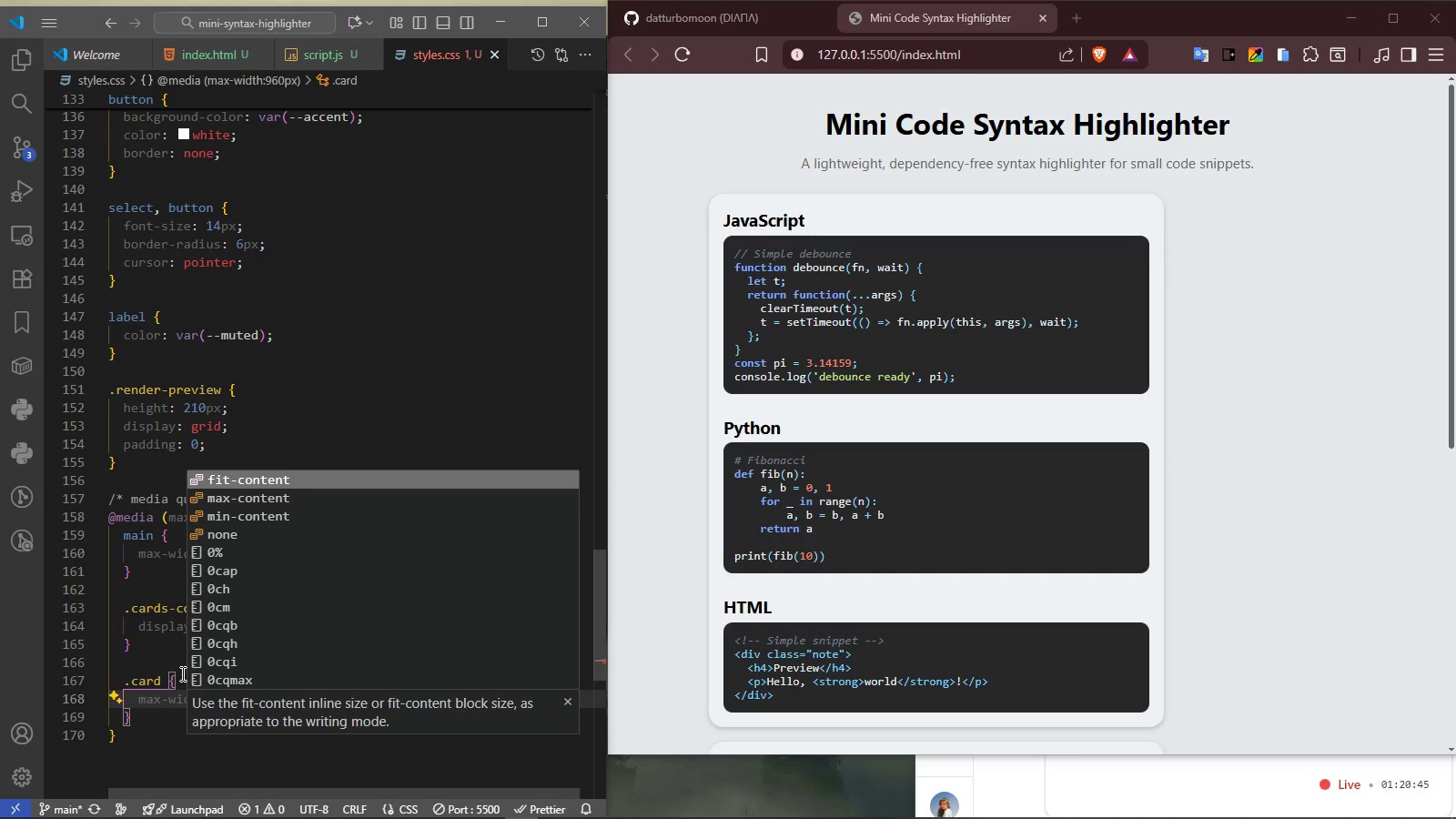 
type(none)
 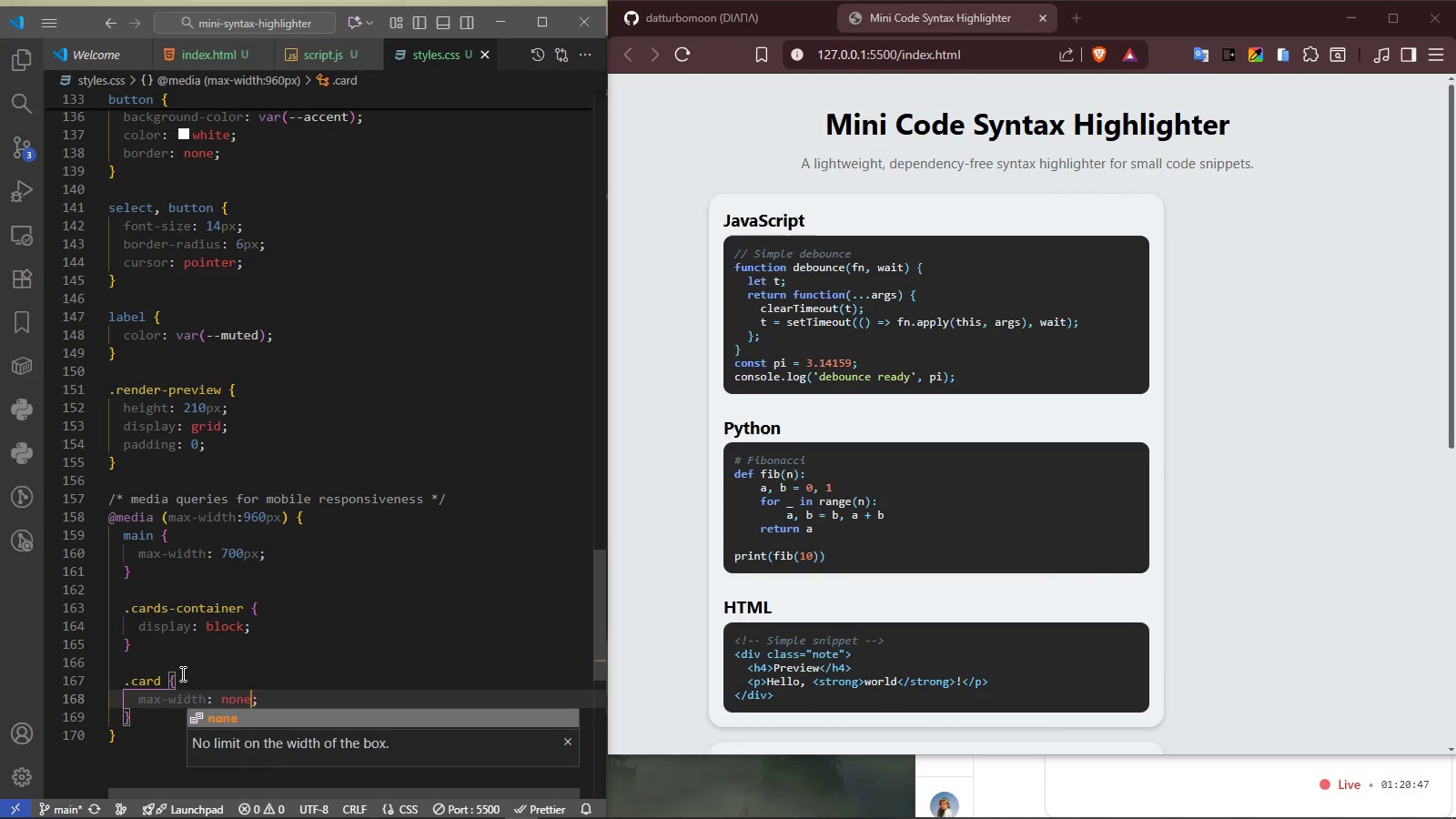 
key(ArrowRight)
 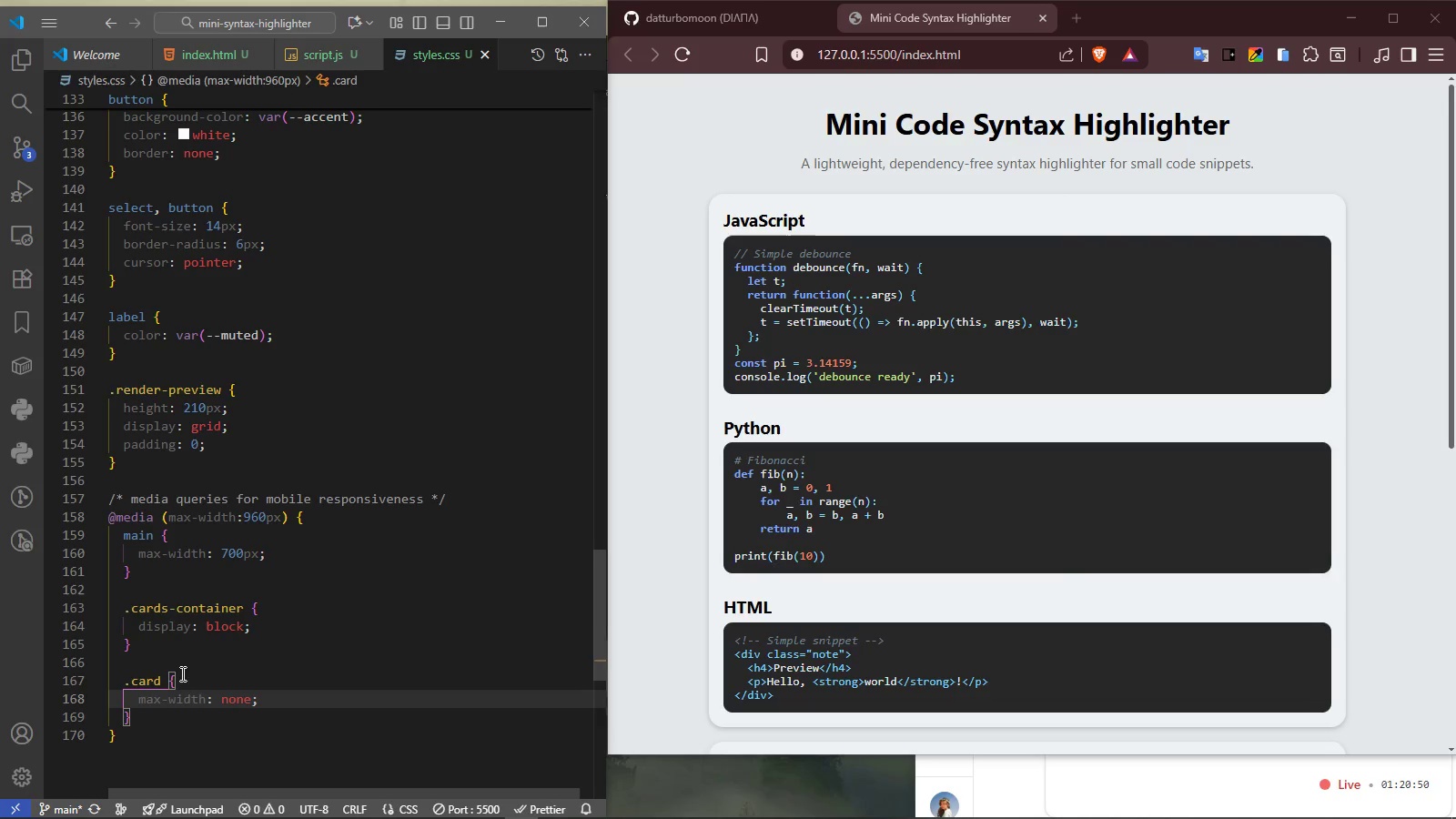 
left_click([151, 733])
 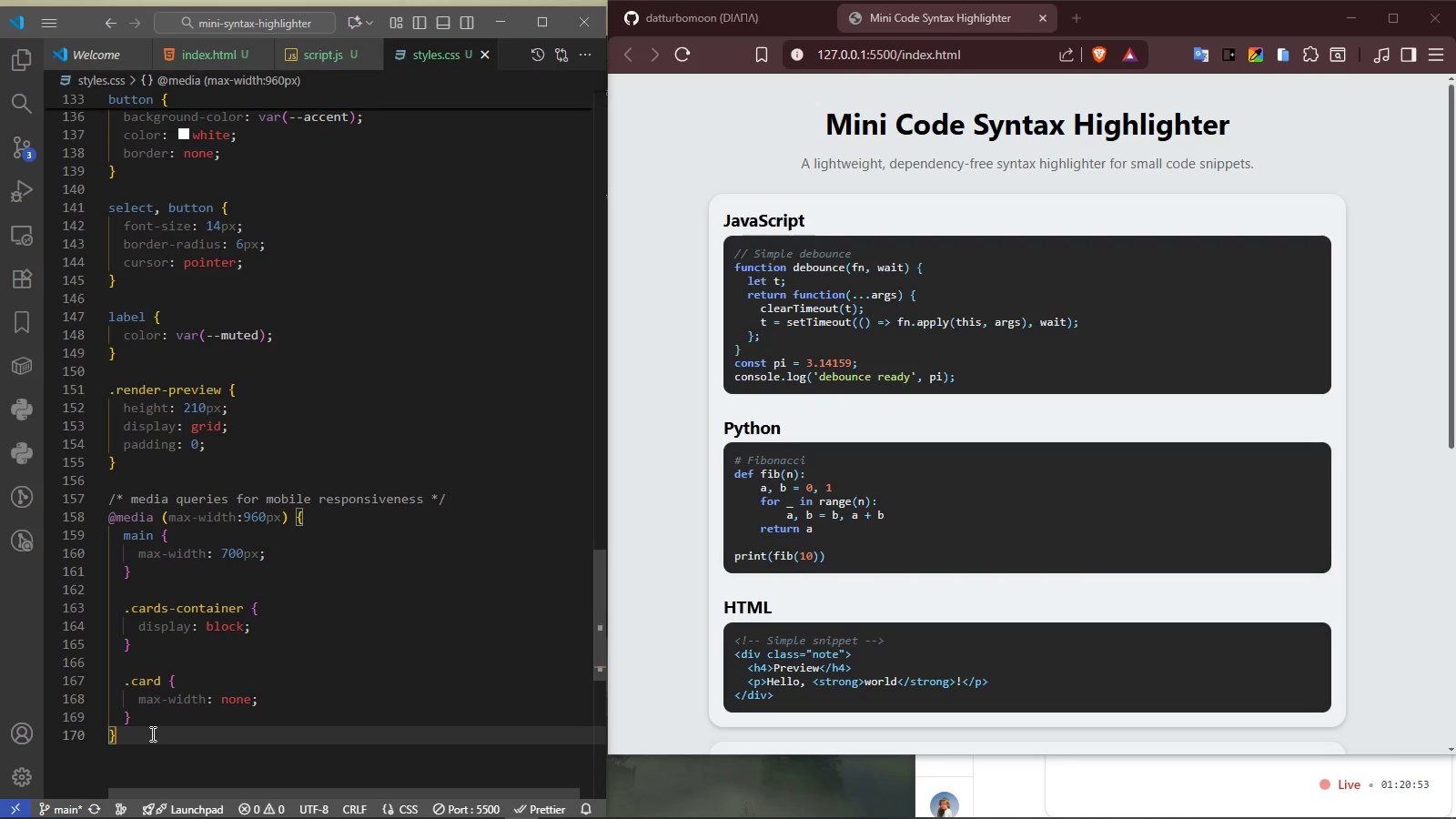 
key(Enter)
 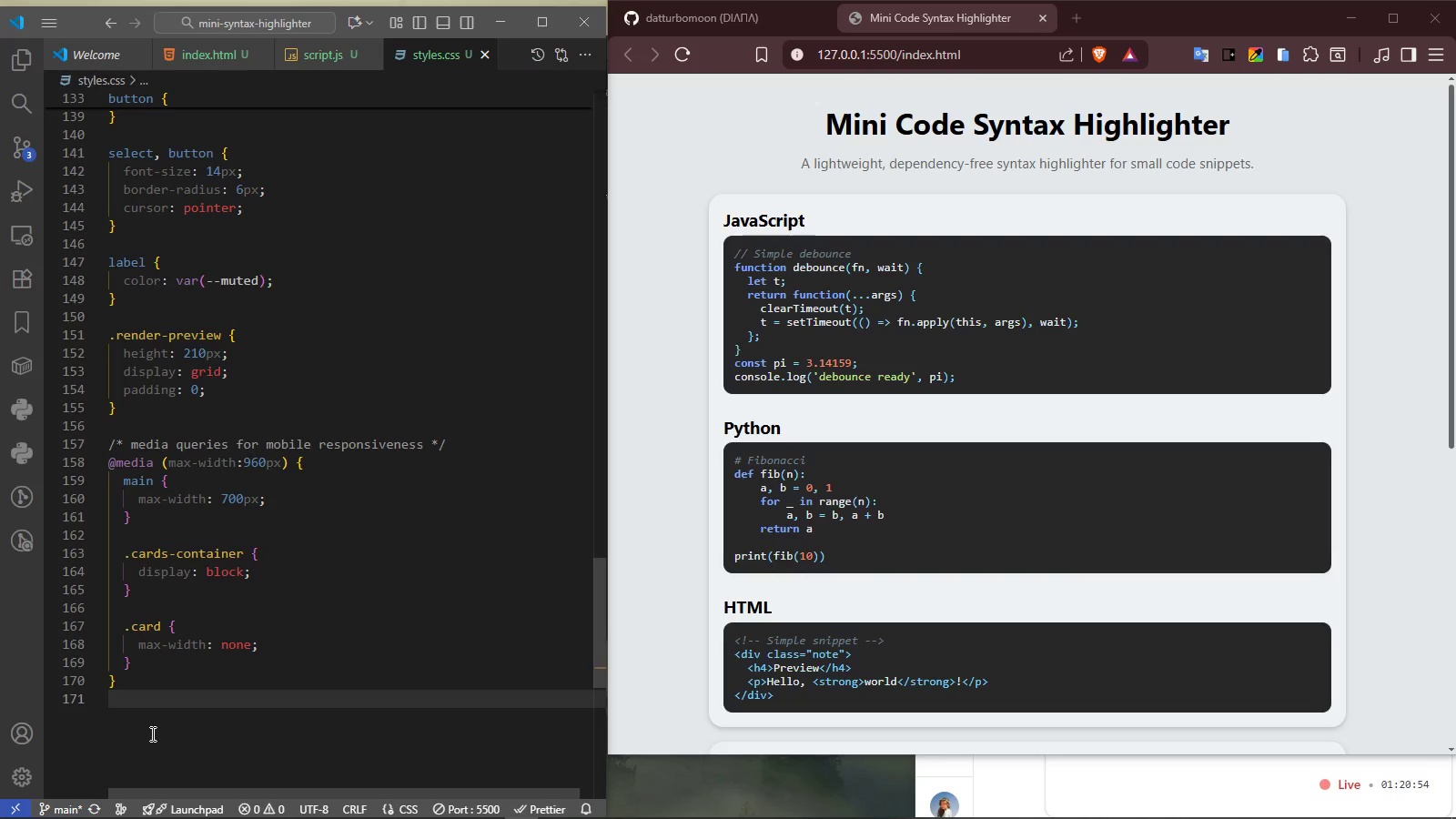 
key(Enter)
 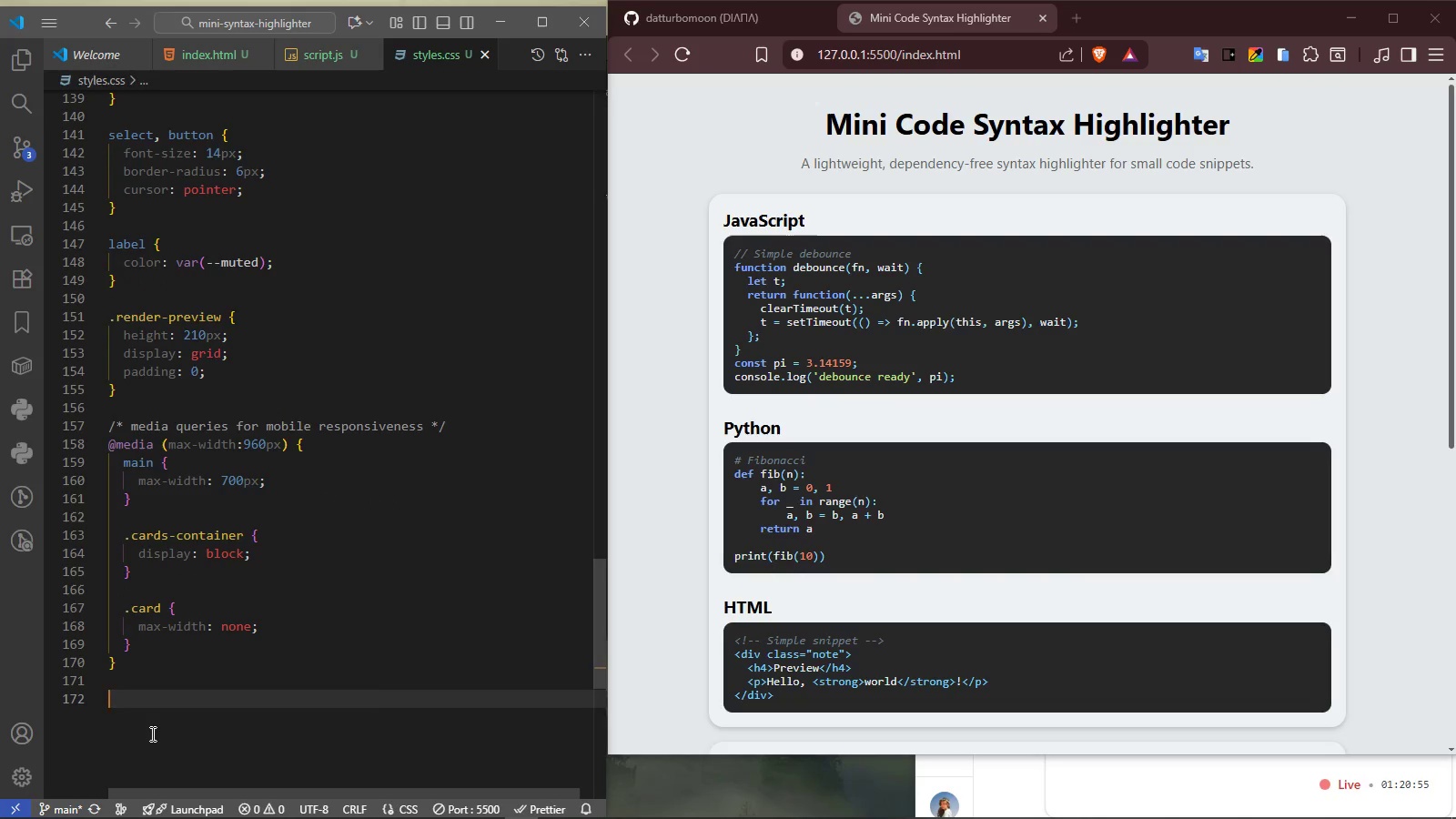 
key(Shift+2)
 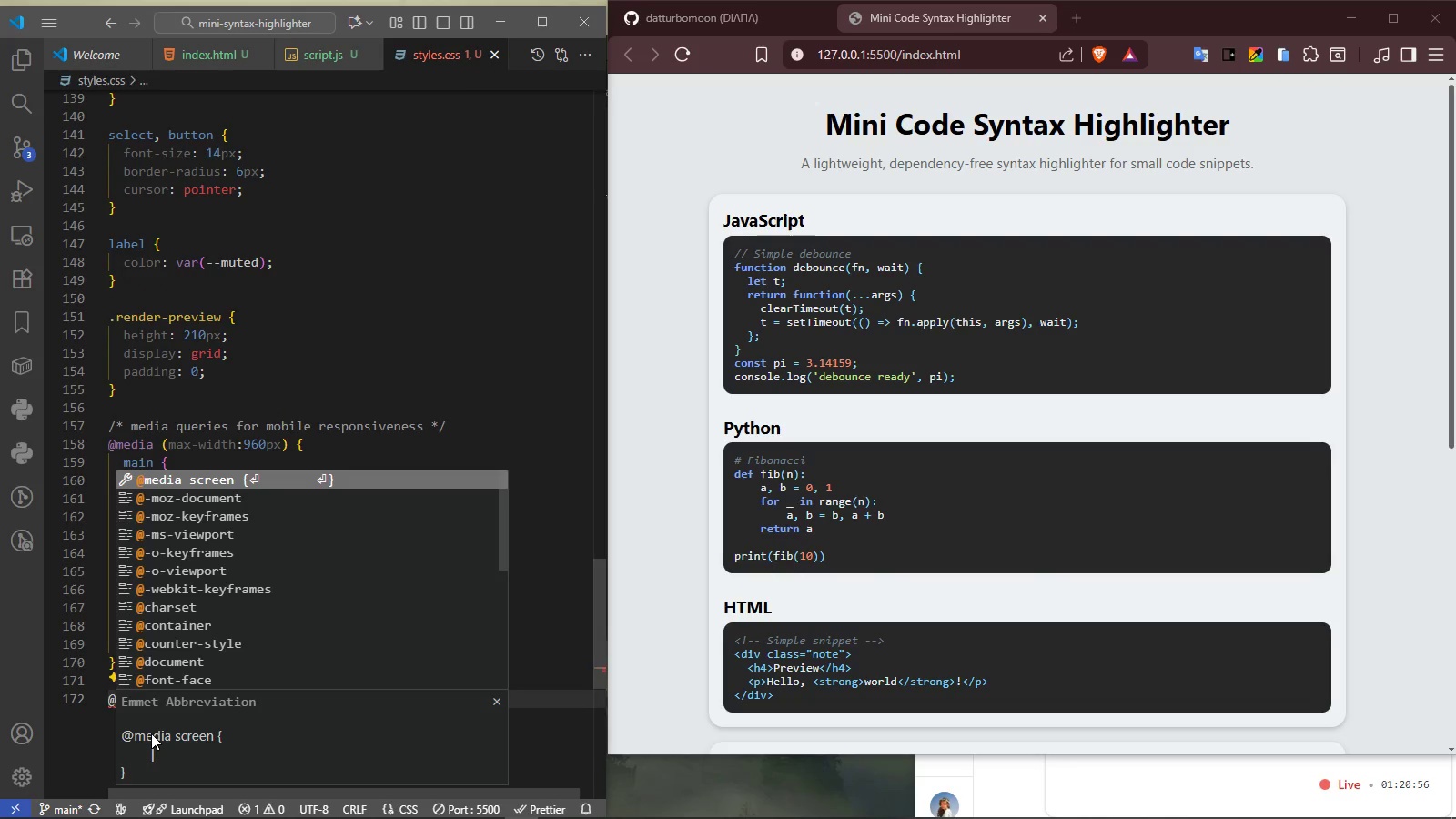 
key(Backspace)
 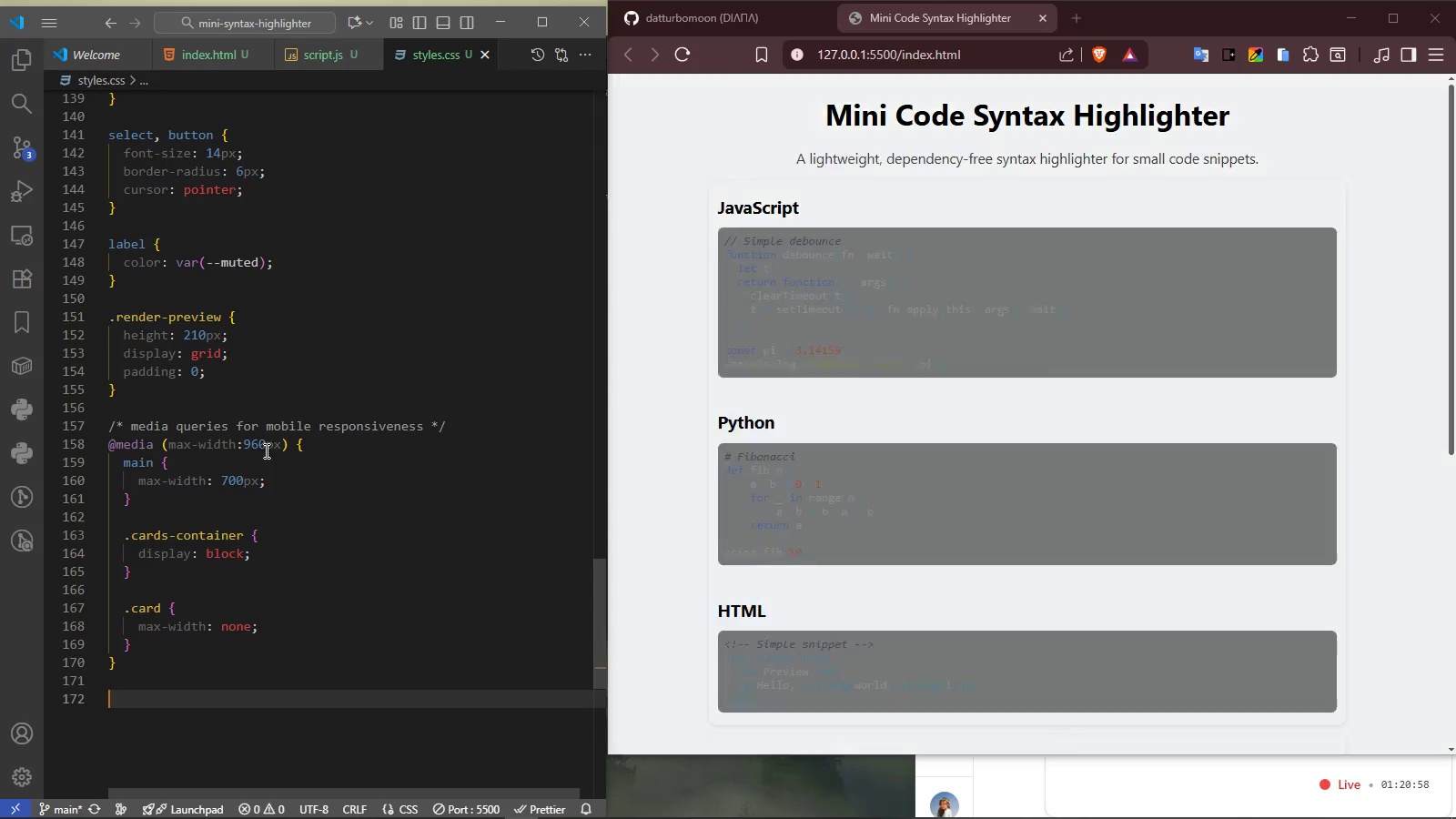 
left_click_drag(start_coordinate=[288, 443], to_coordinate=[106, 446])
 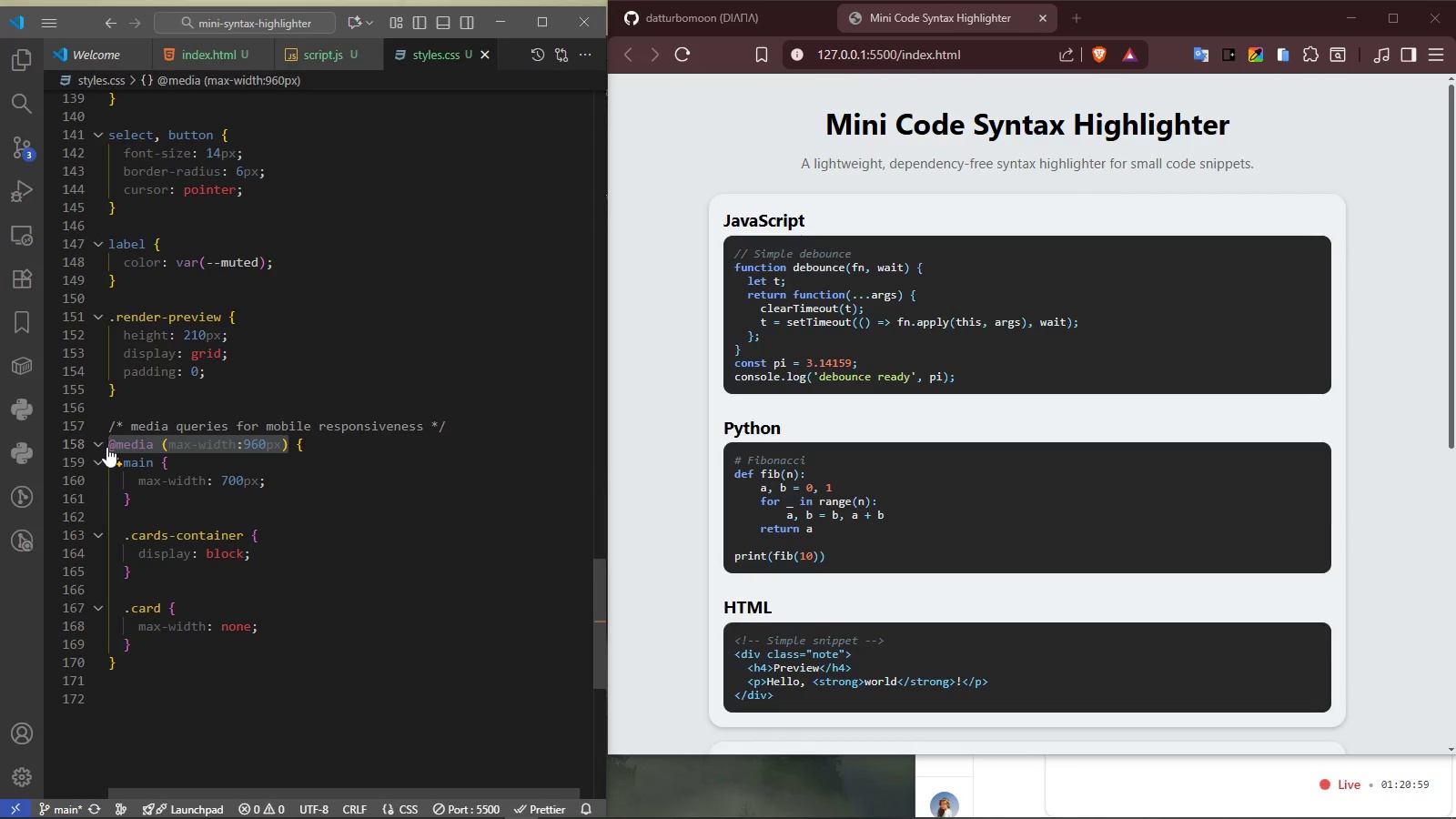 
key(Control+ControlLeft)
 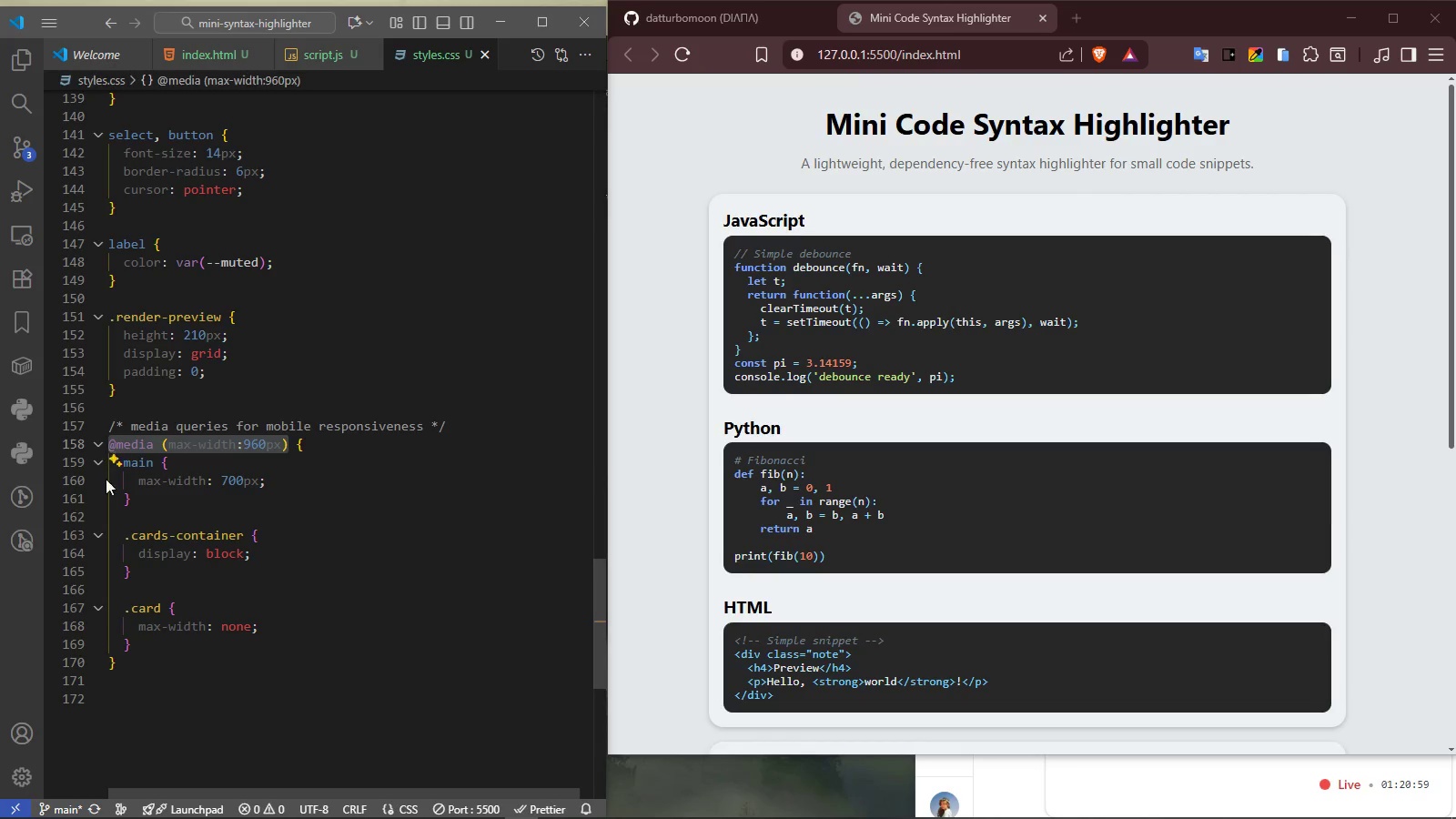 
key(Control+C)
 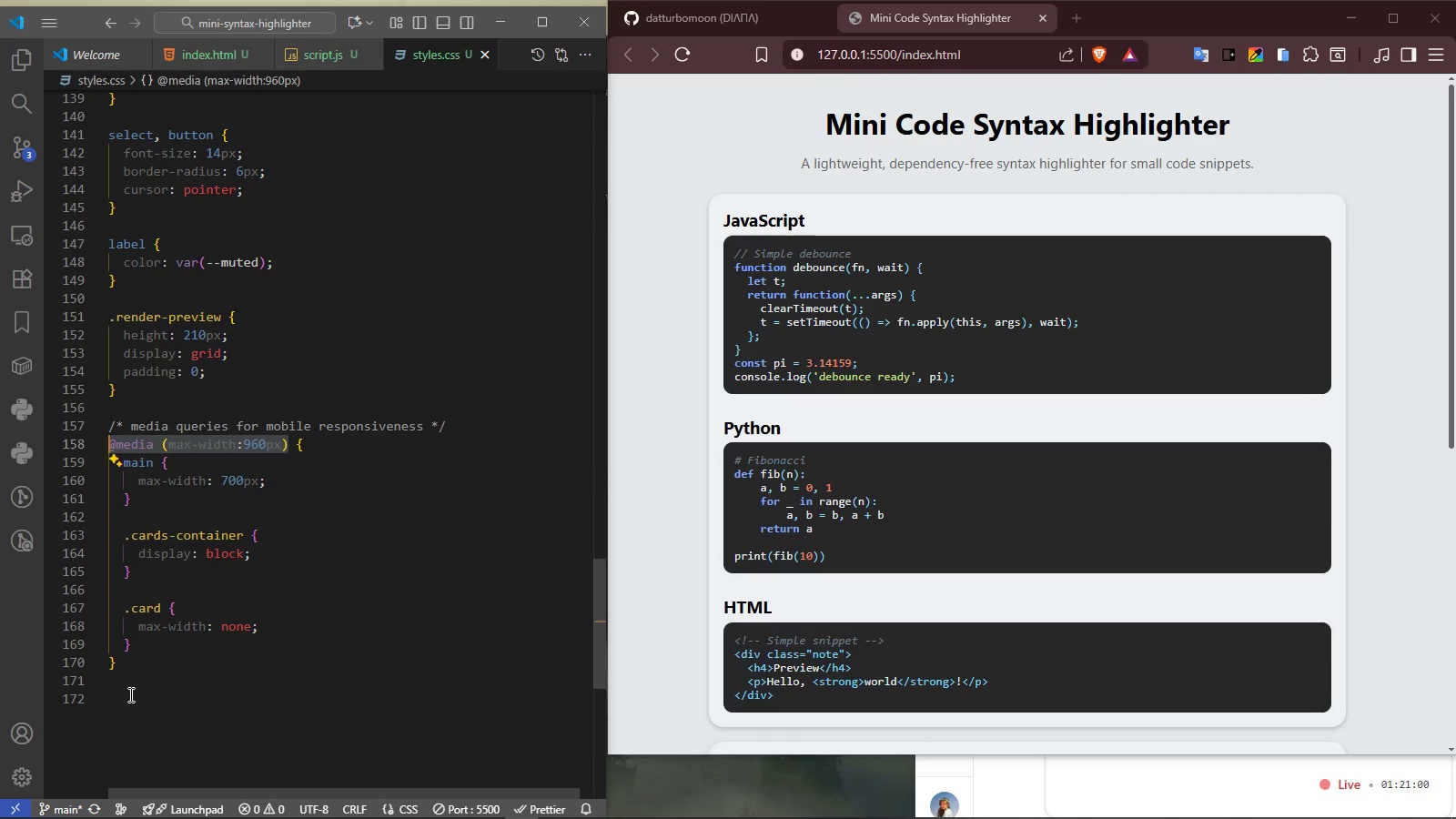 
left_click([133, 700])
 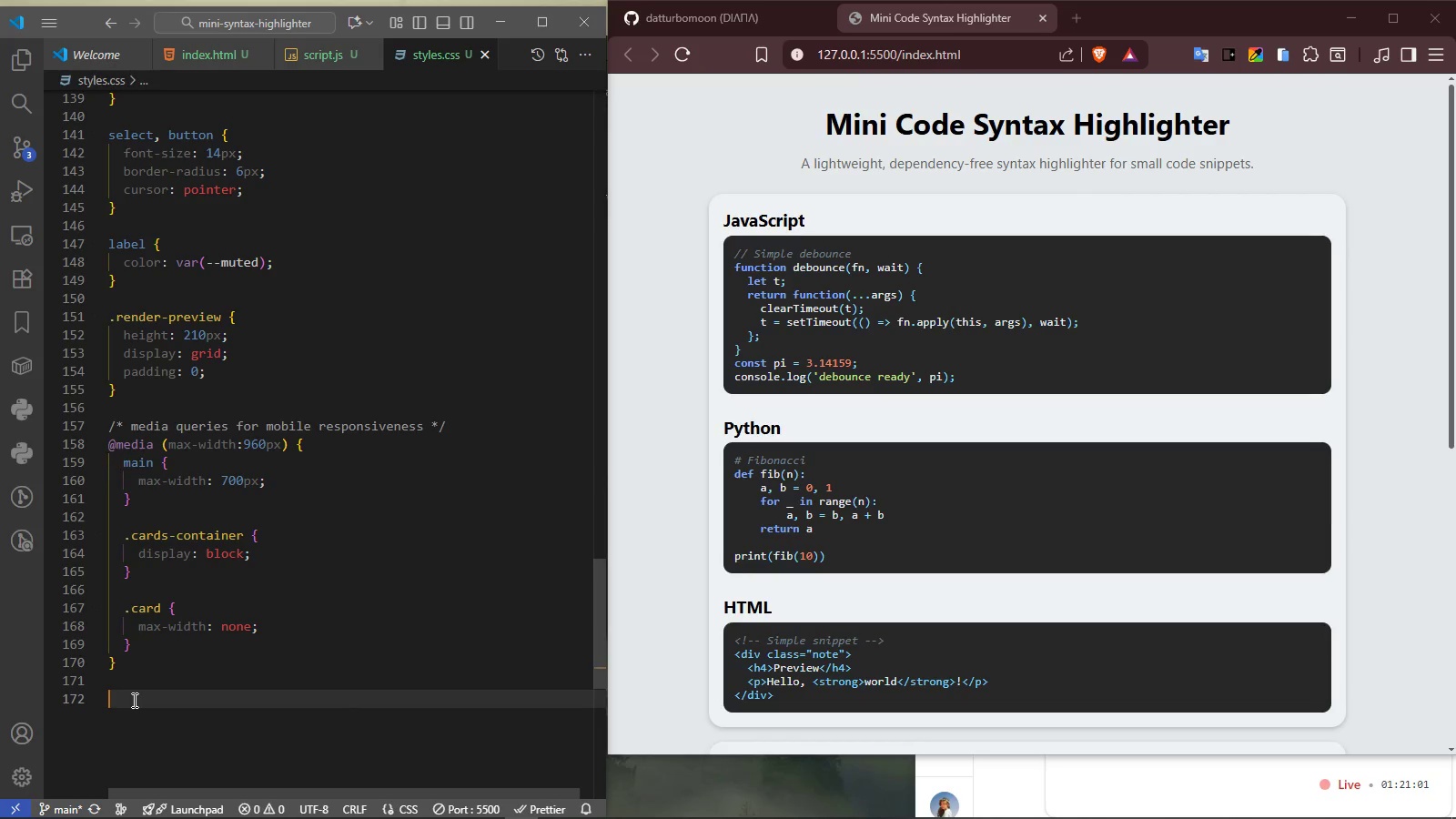 
key(Control+V)
 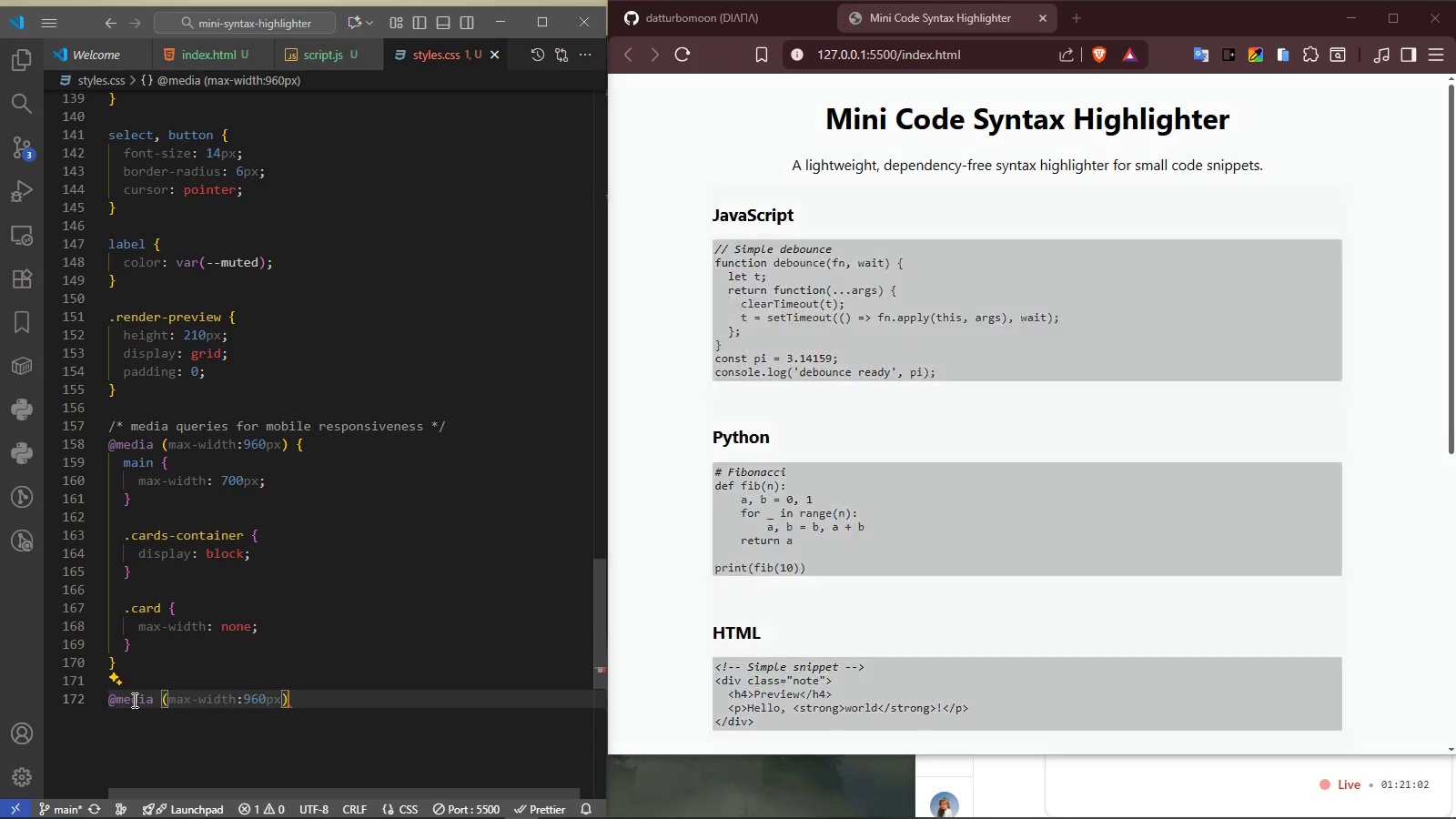 
key(Space)
 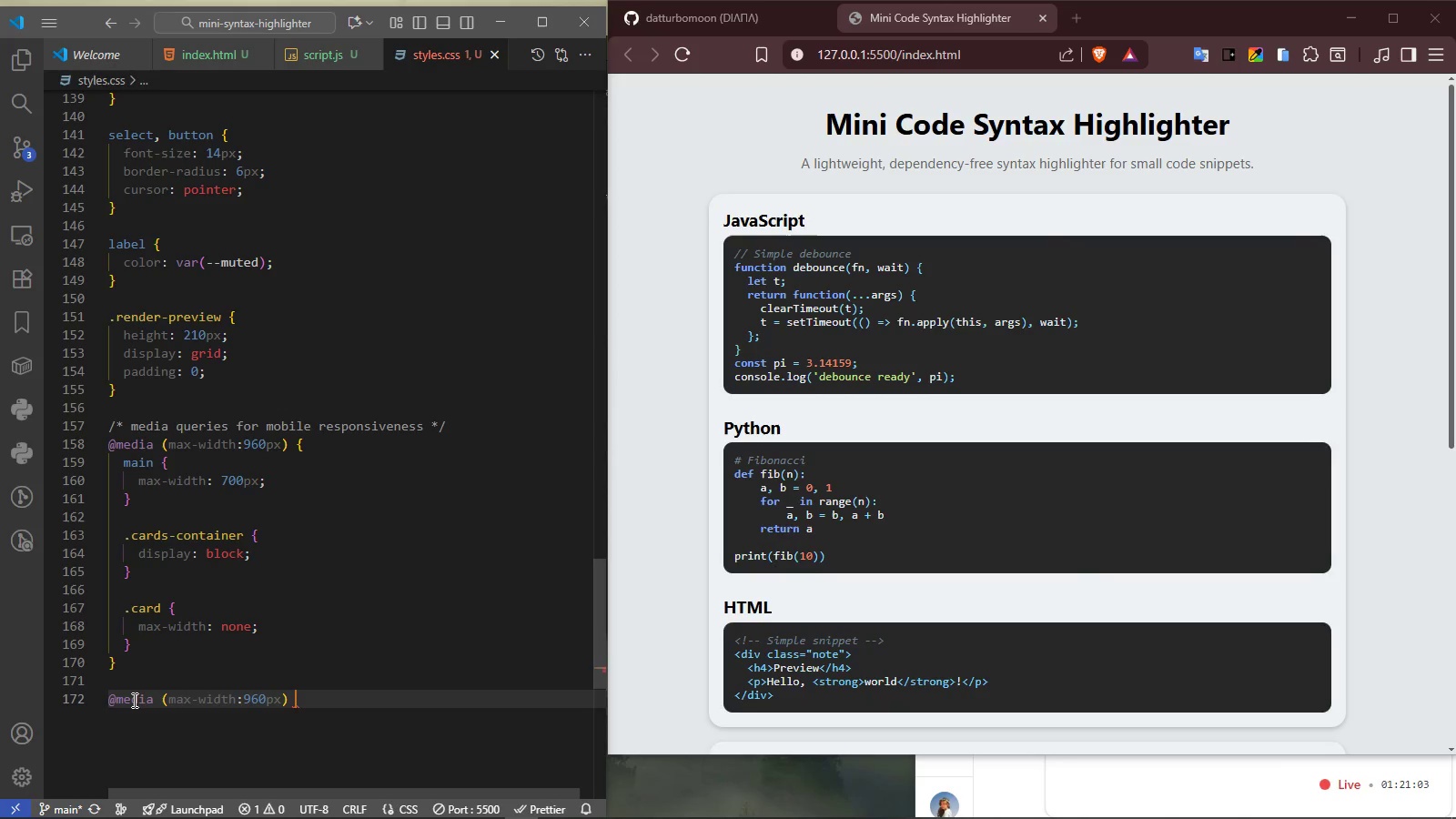 
key(Shift+ShiftRight)
 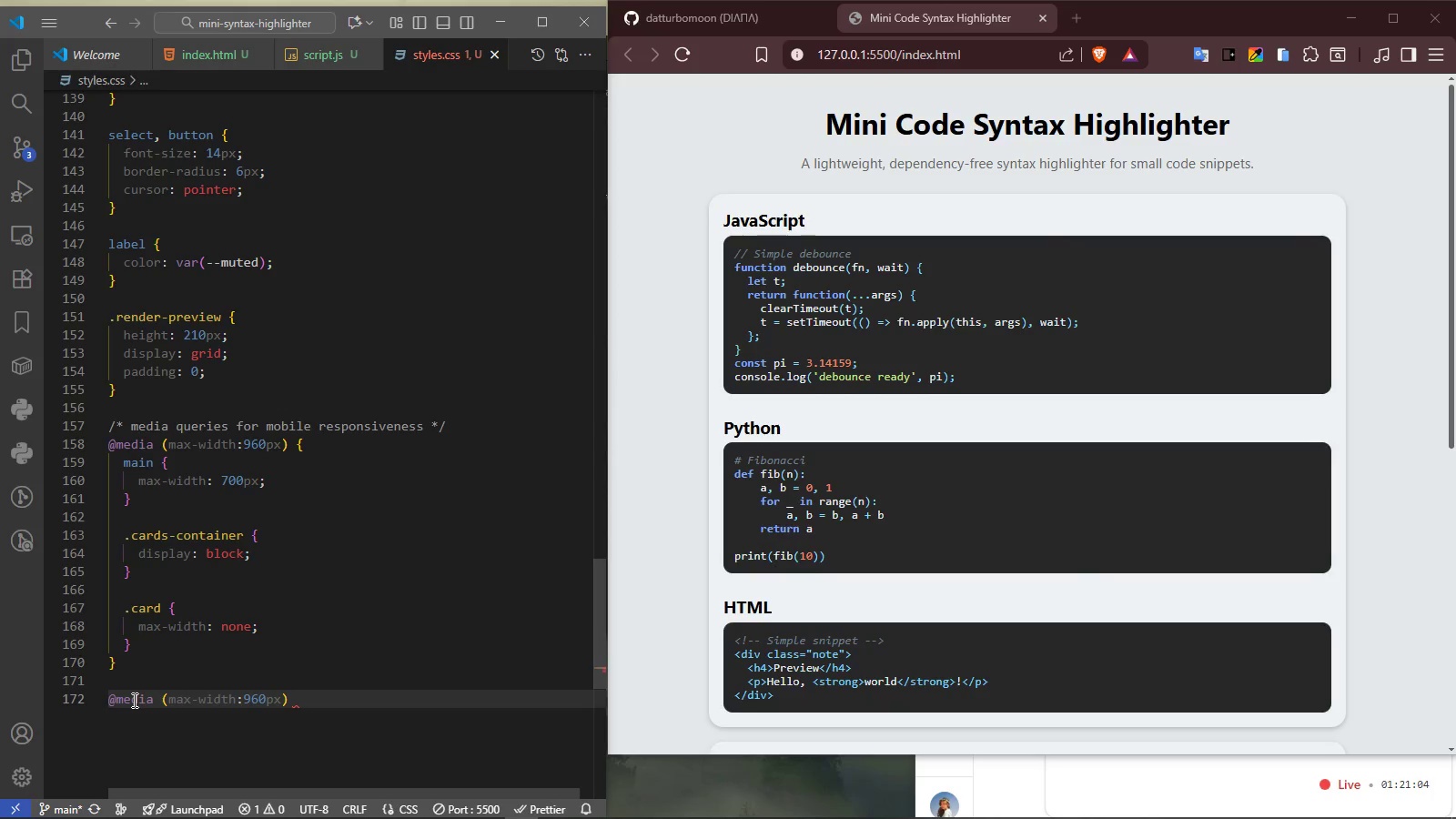 
key(Shift+BracketLeft)
 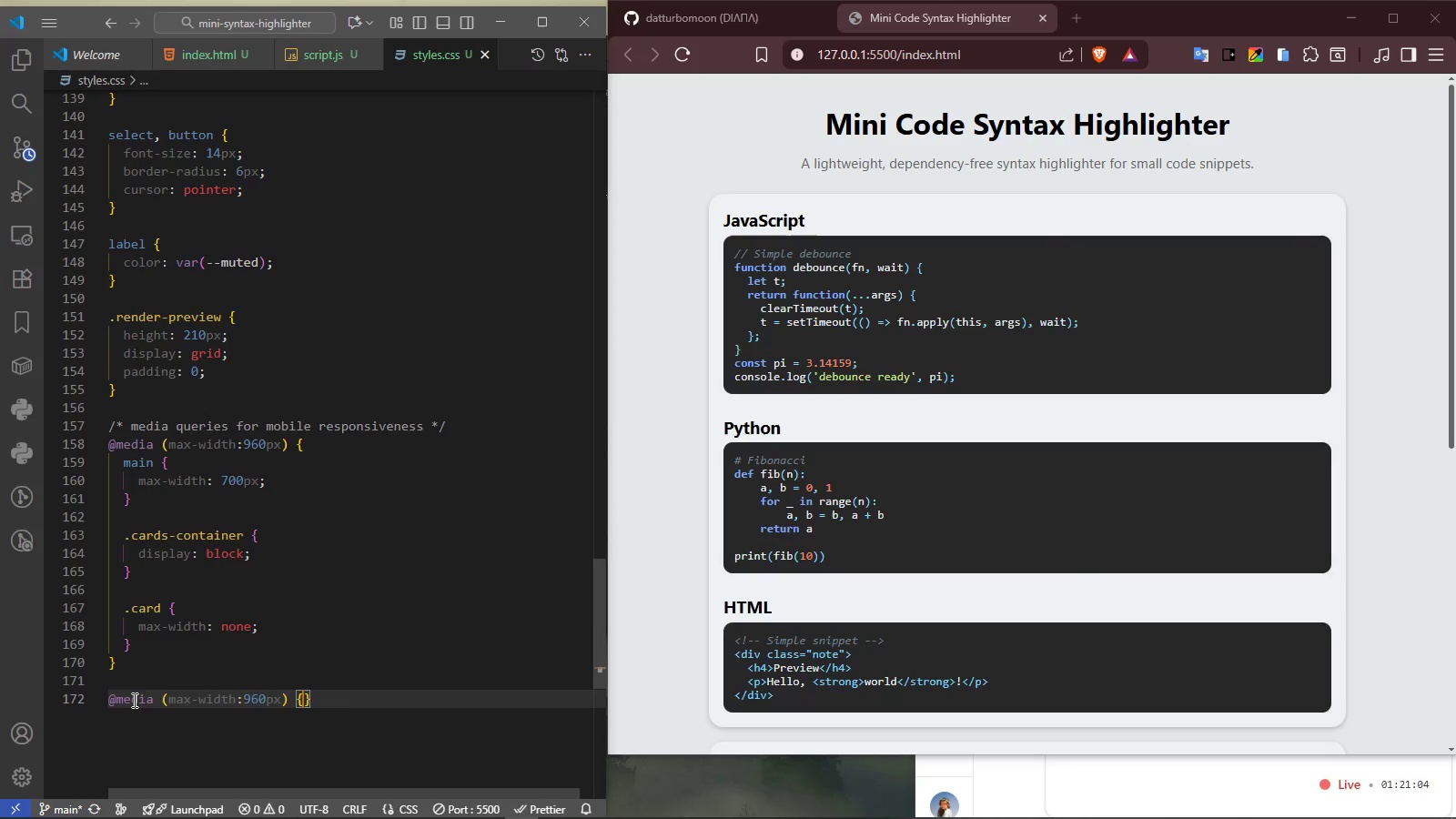 
key(Enter)
 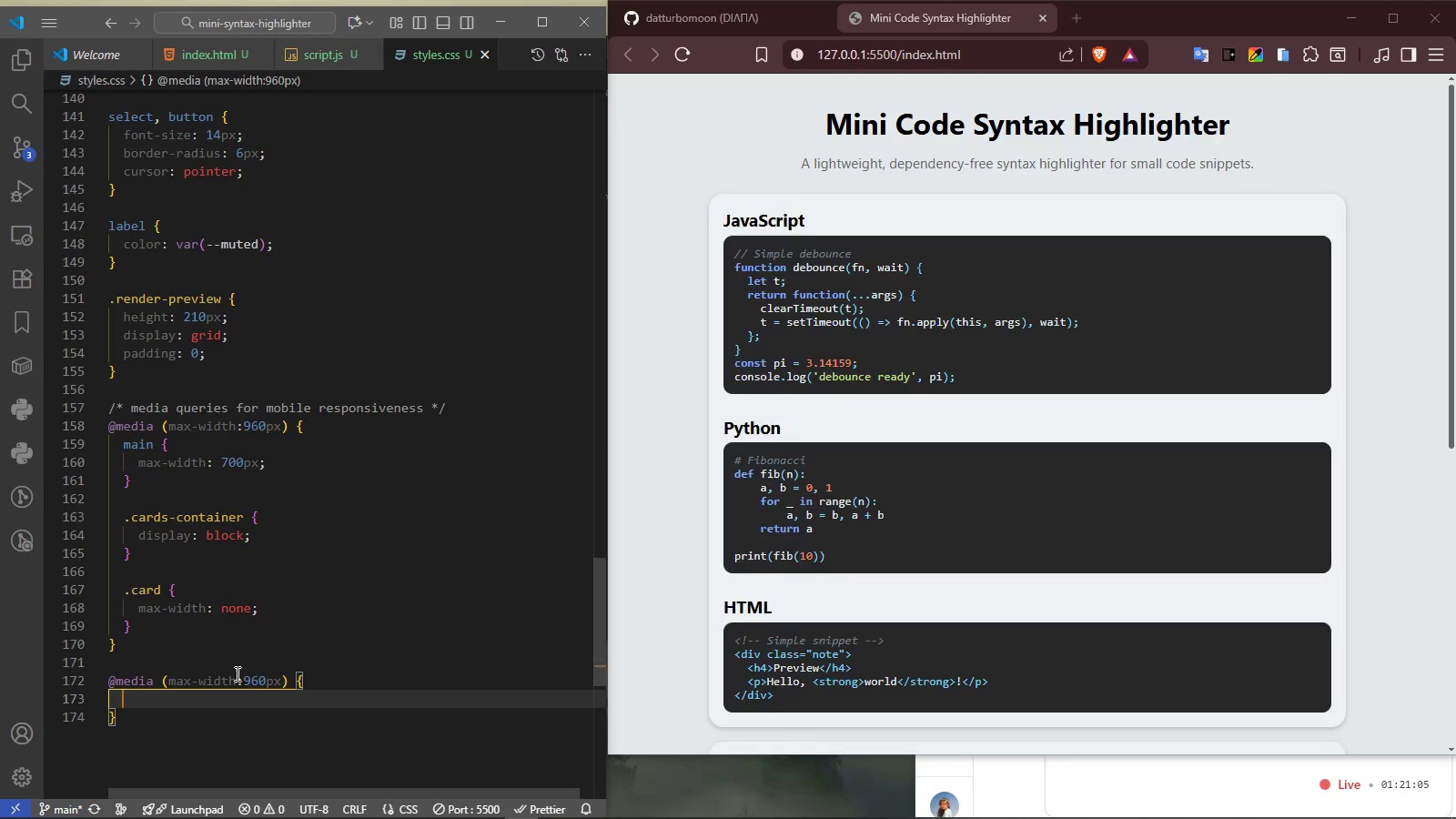 
left_click_drag(start_coordinate=[245, 677], to_coordinate=[265, 678])
 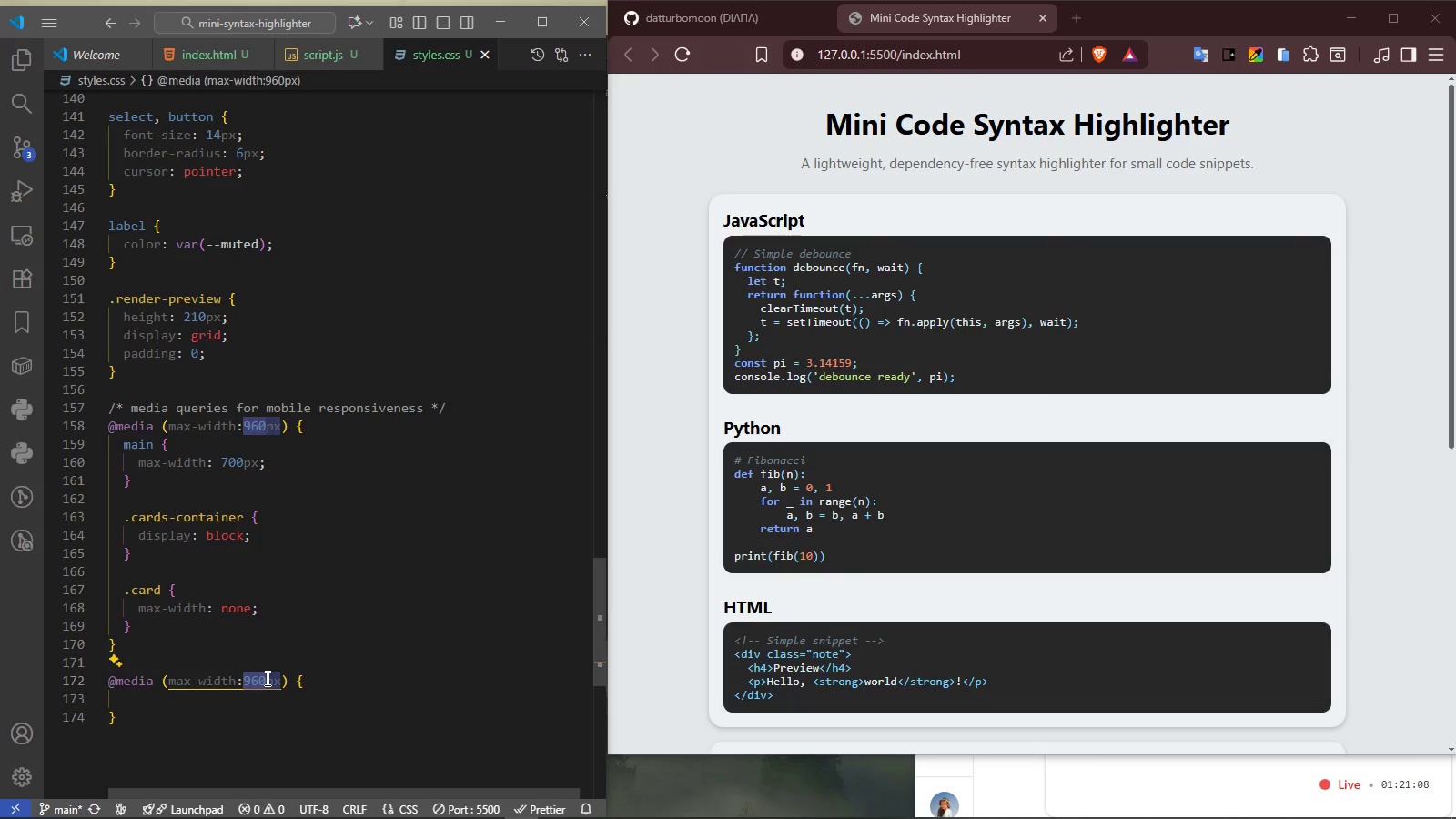 
type(768)
 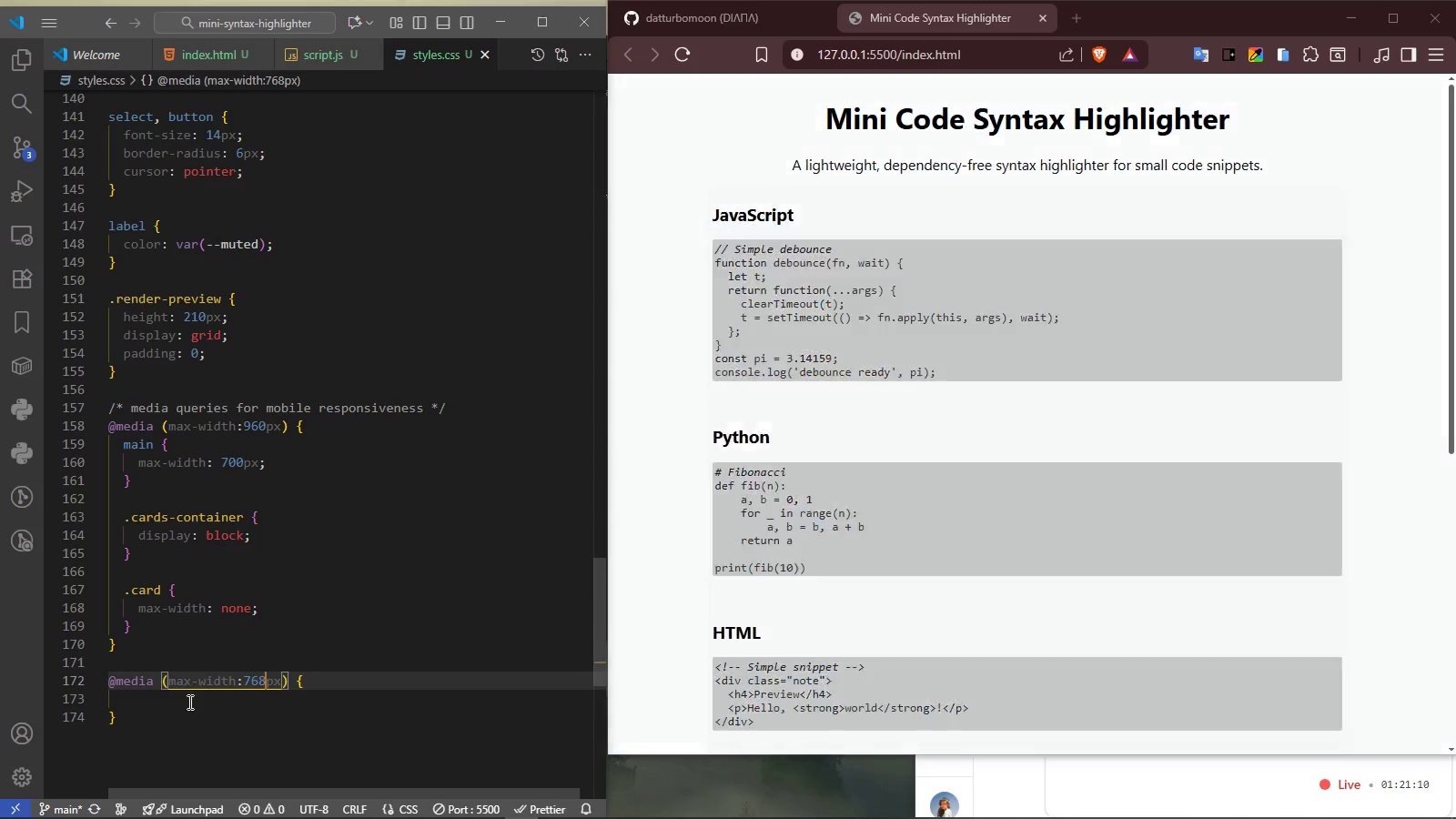 
left_click([202, 708])
 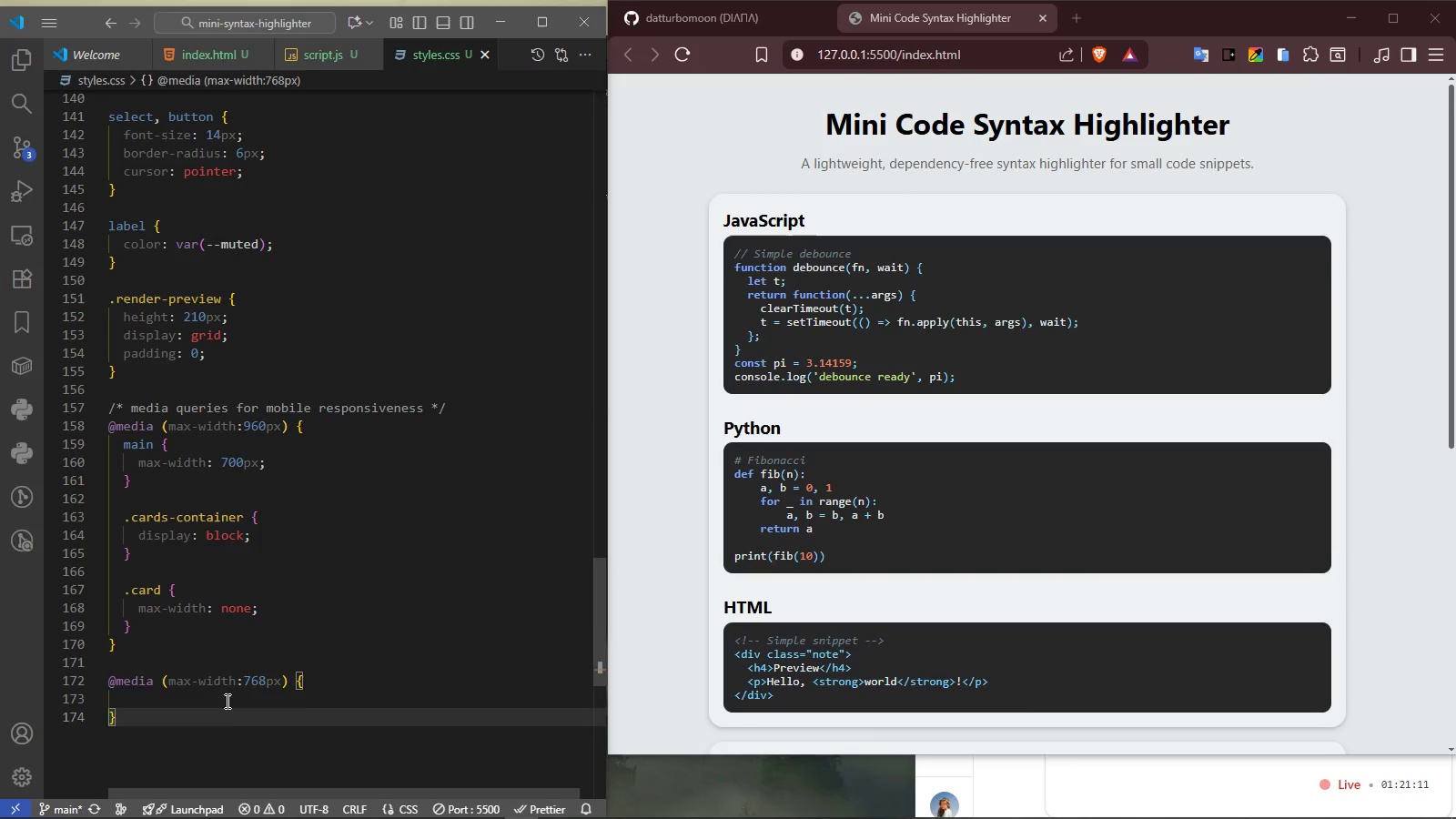 
double_click([226, 701])
 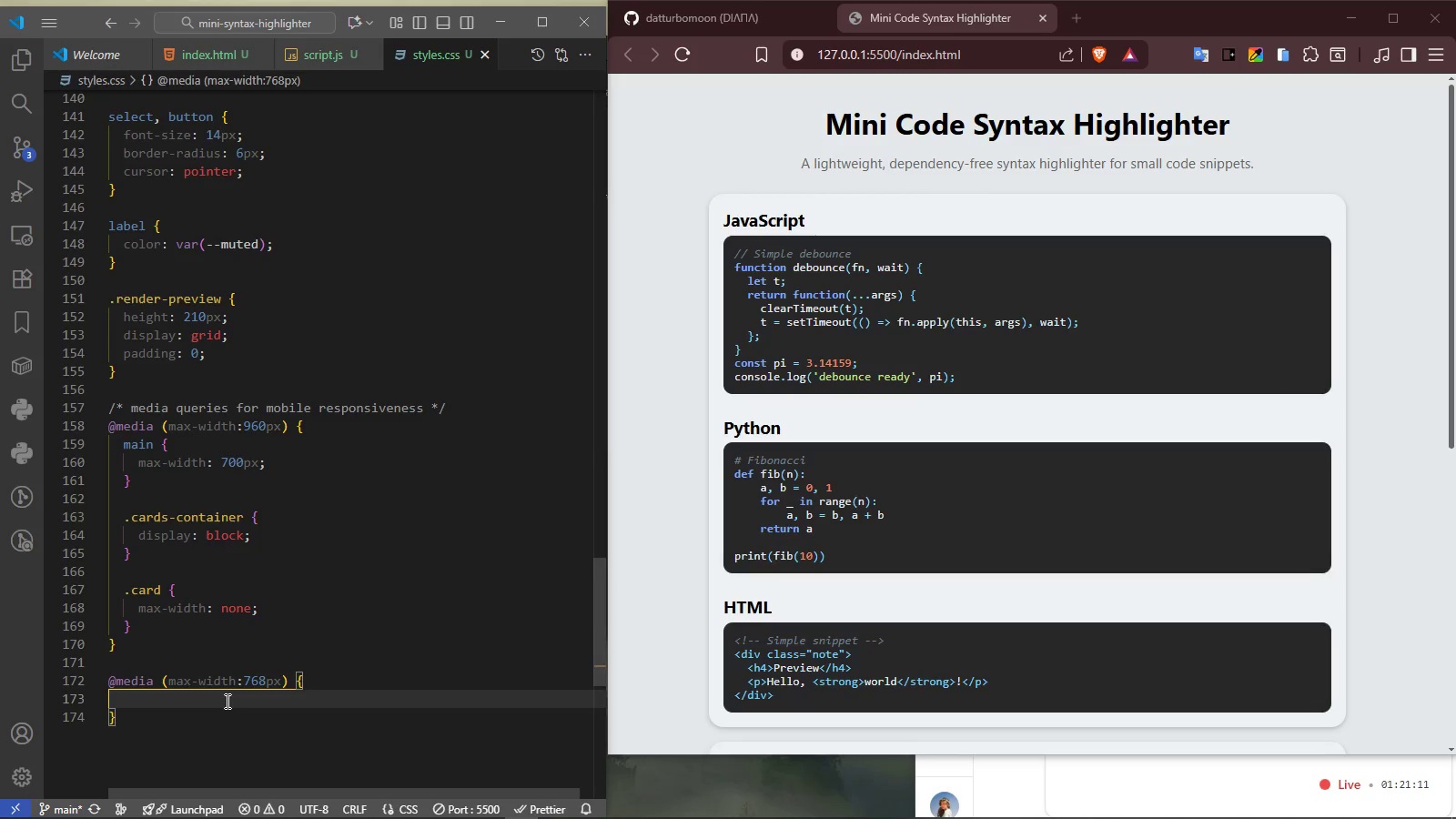 
key(Backspace)
 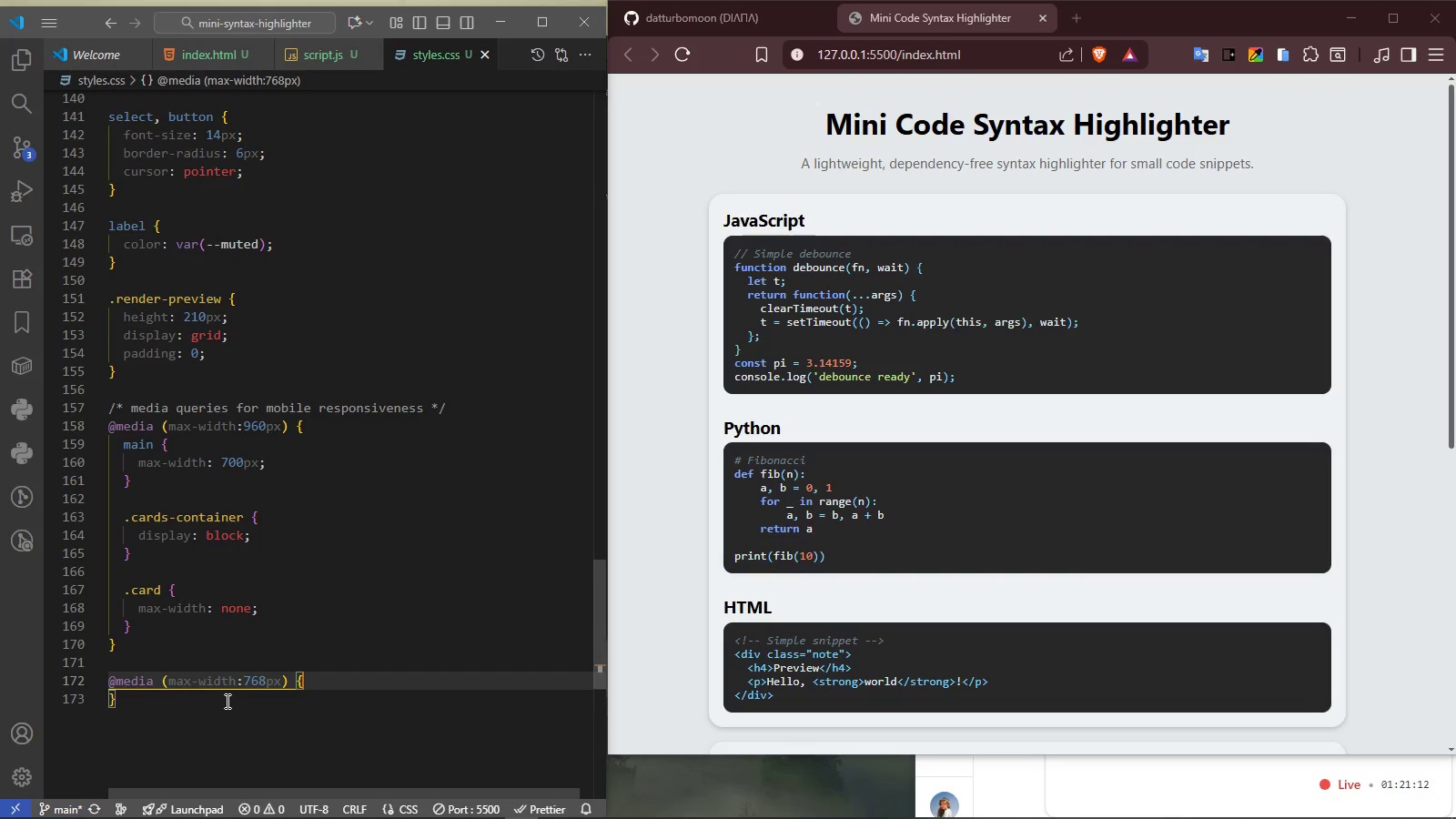 
key(Enter)
 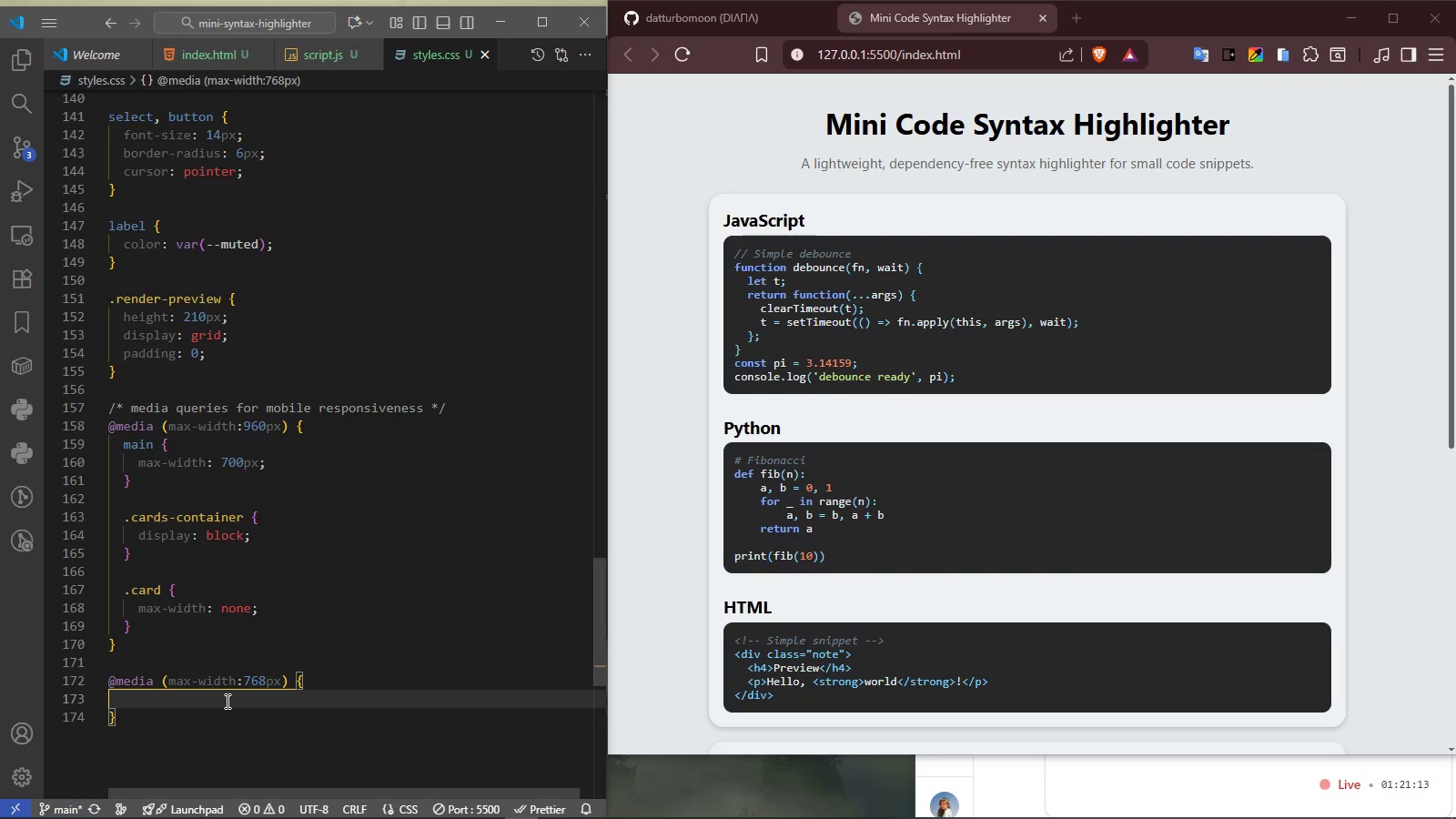 
type(body {)
 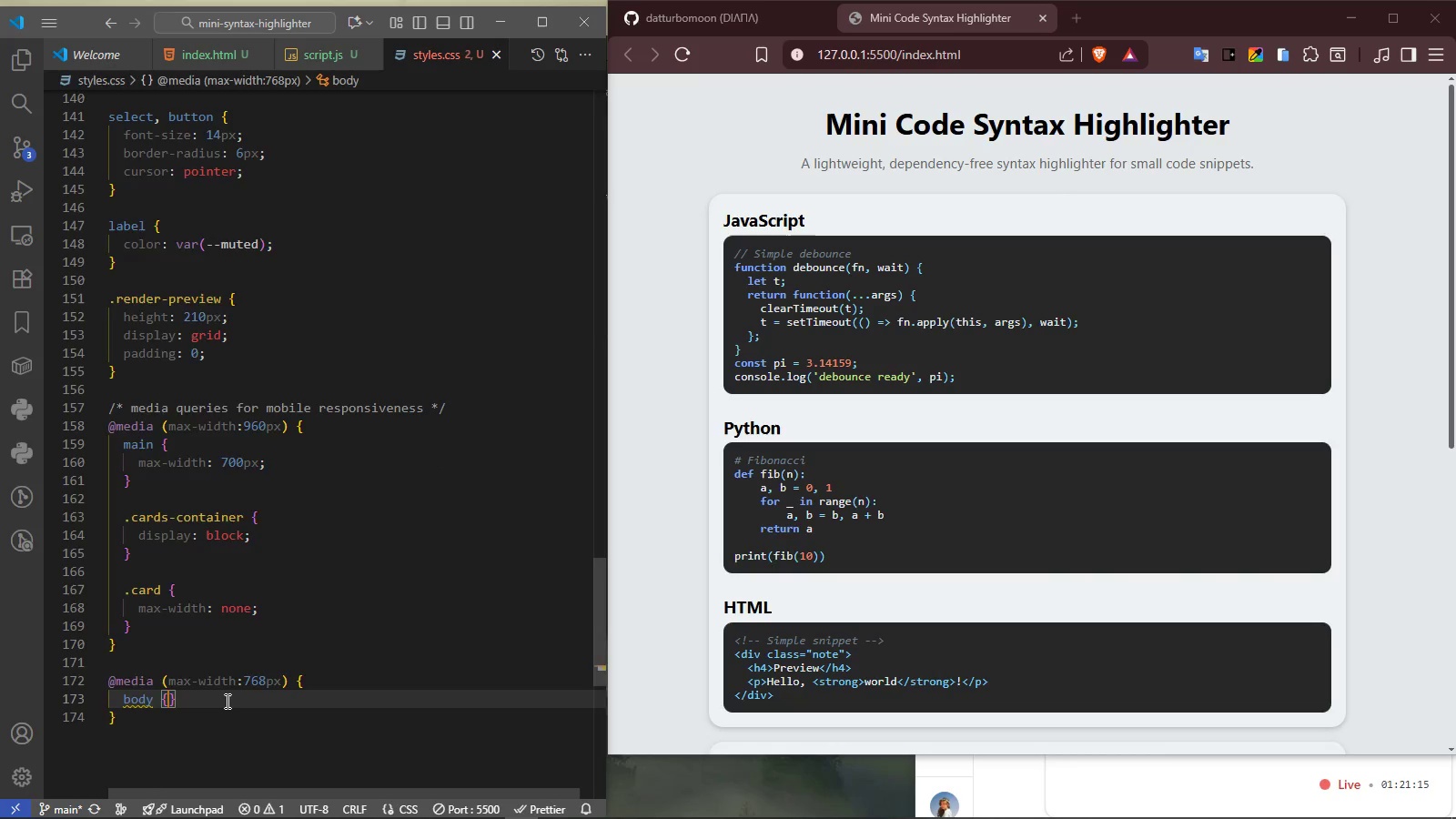 
key(Enter)
 